 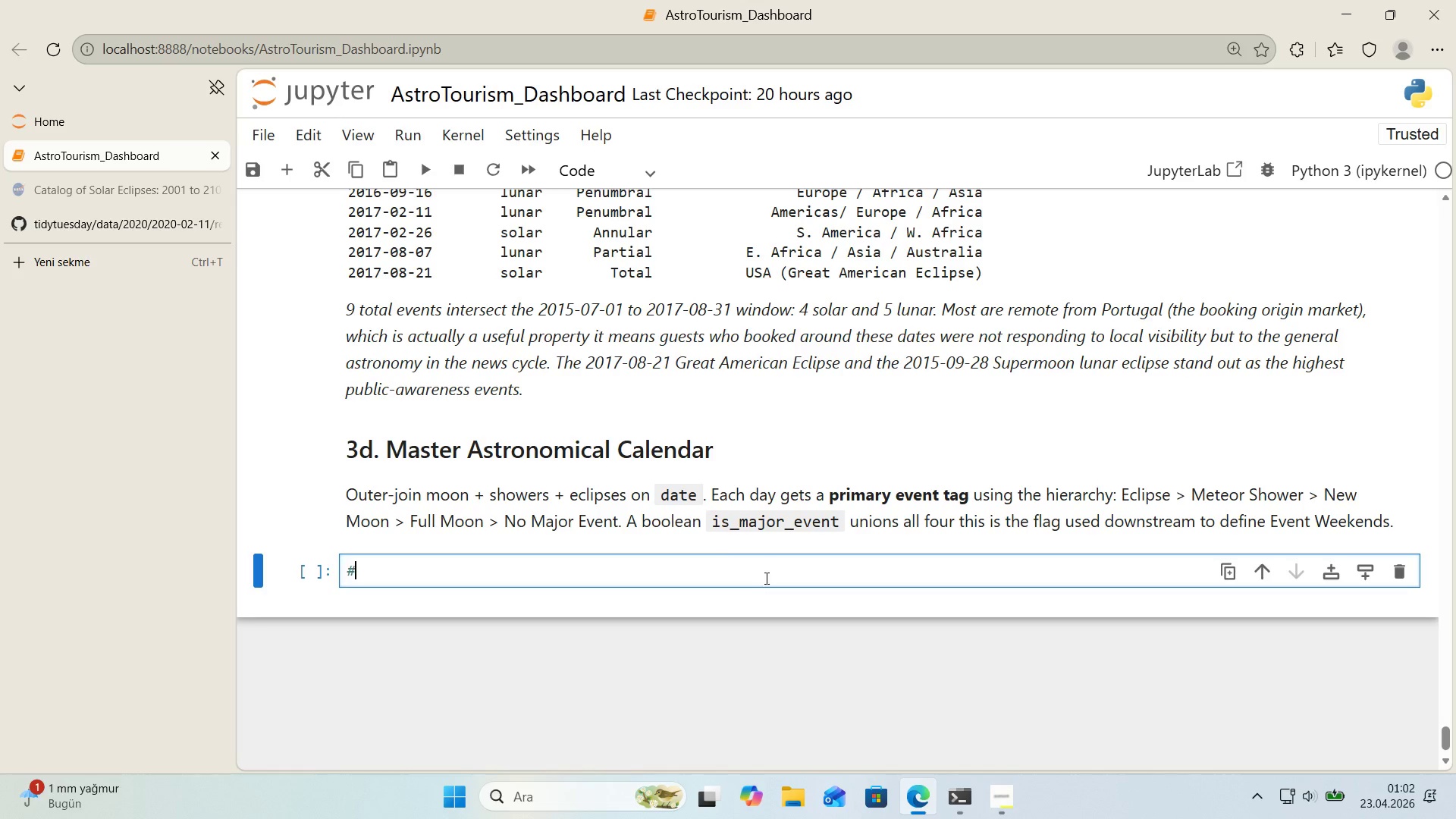 
key(Alt+Control+3)
 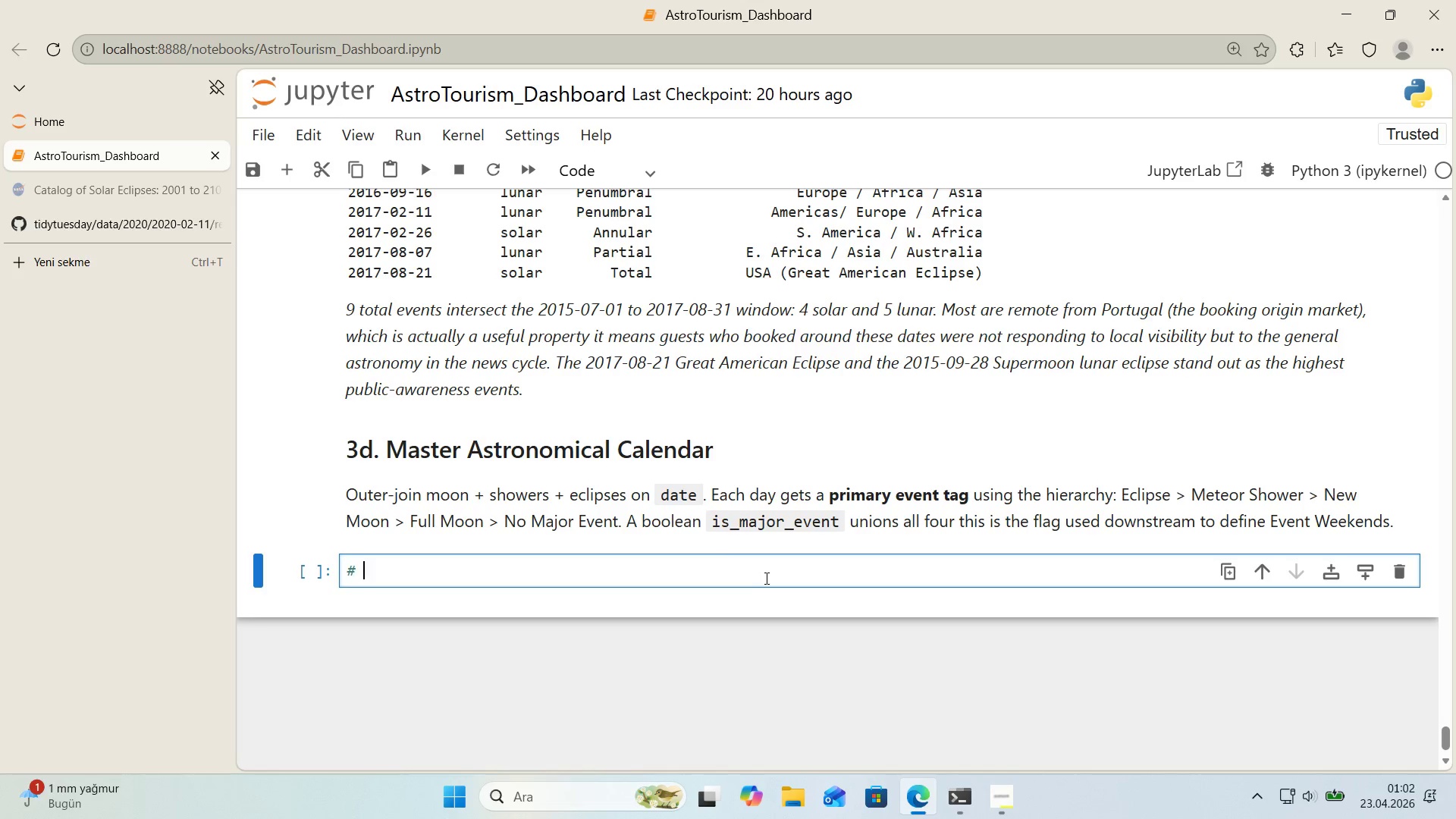 
key(Space)
 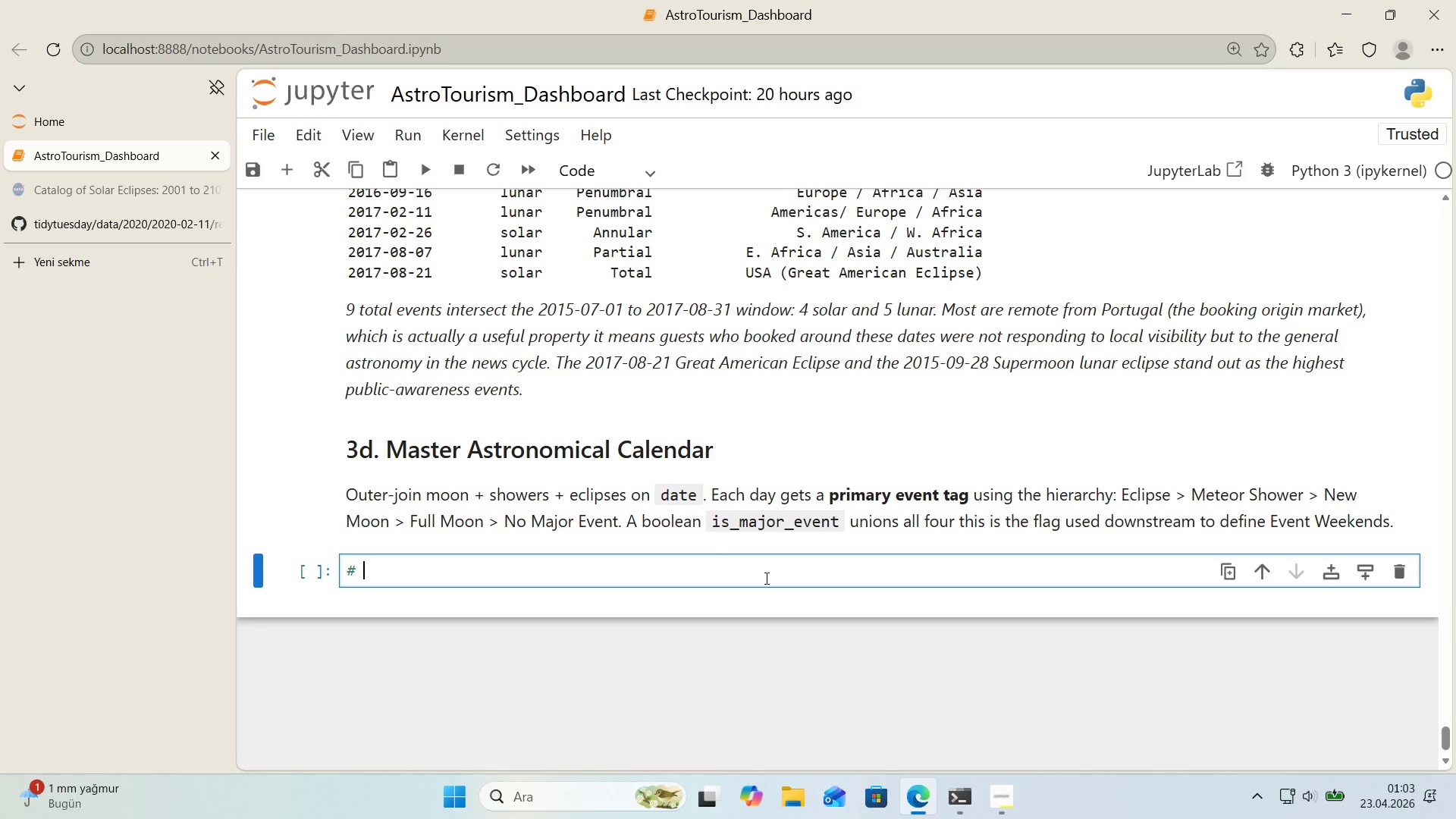 
key(NumpadSubtract)
 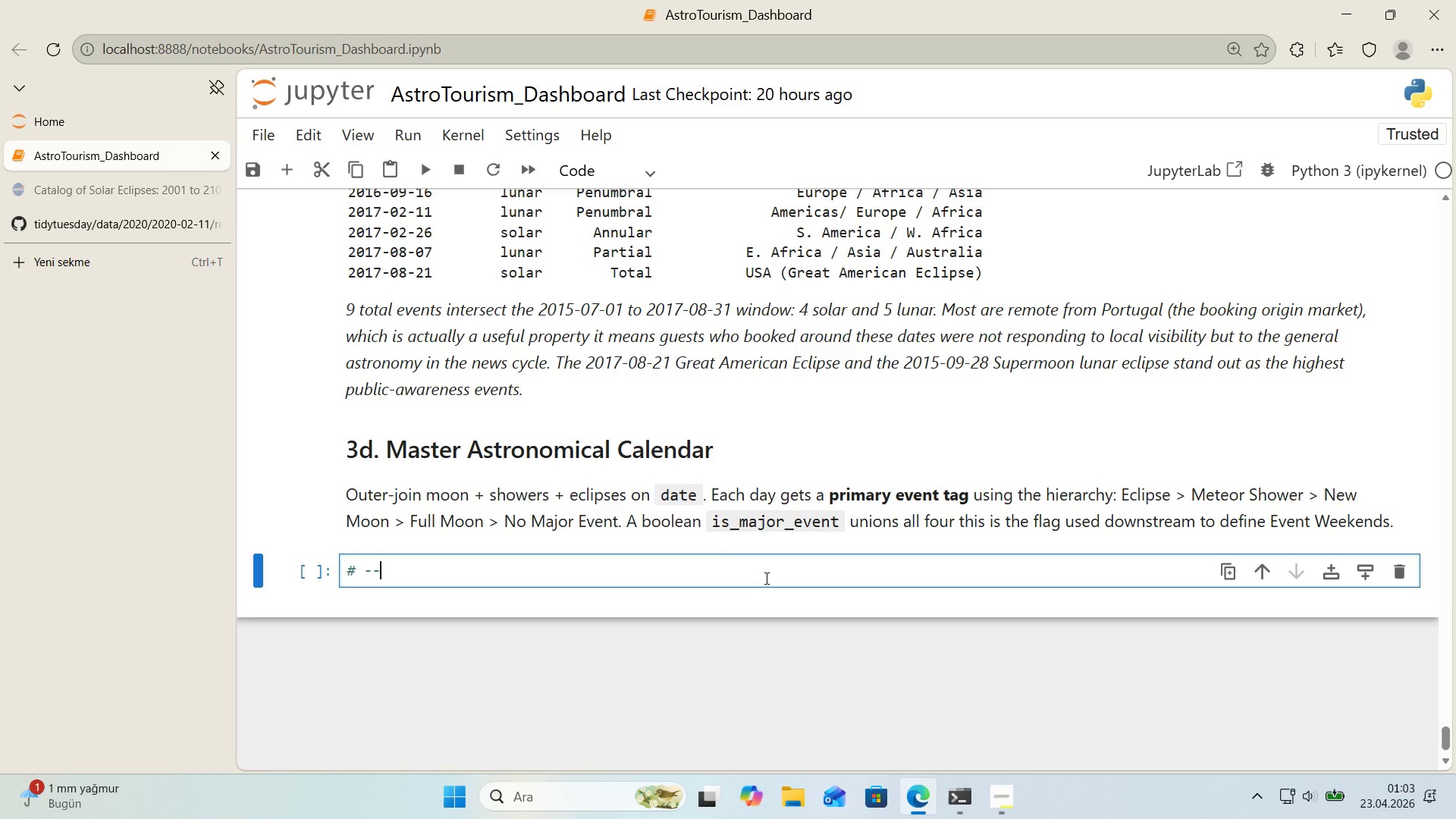 
key(NumpadSubtract)
 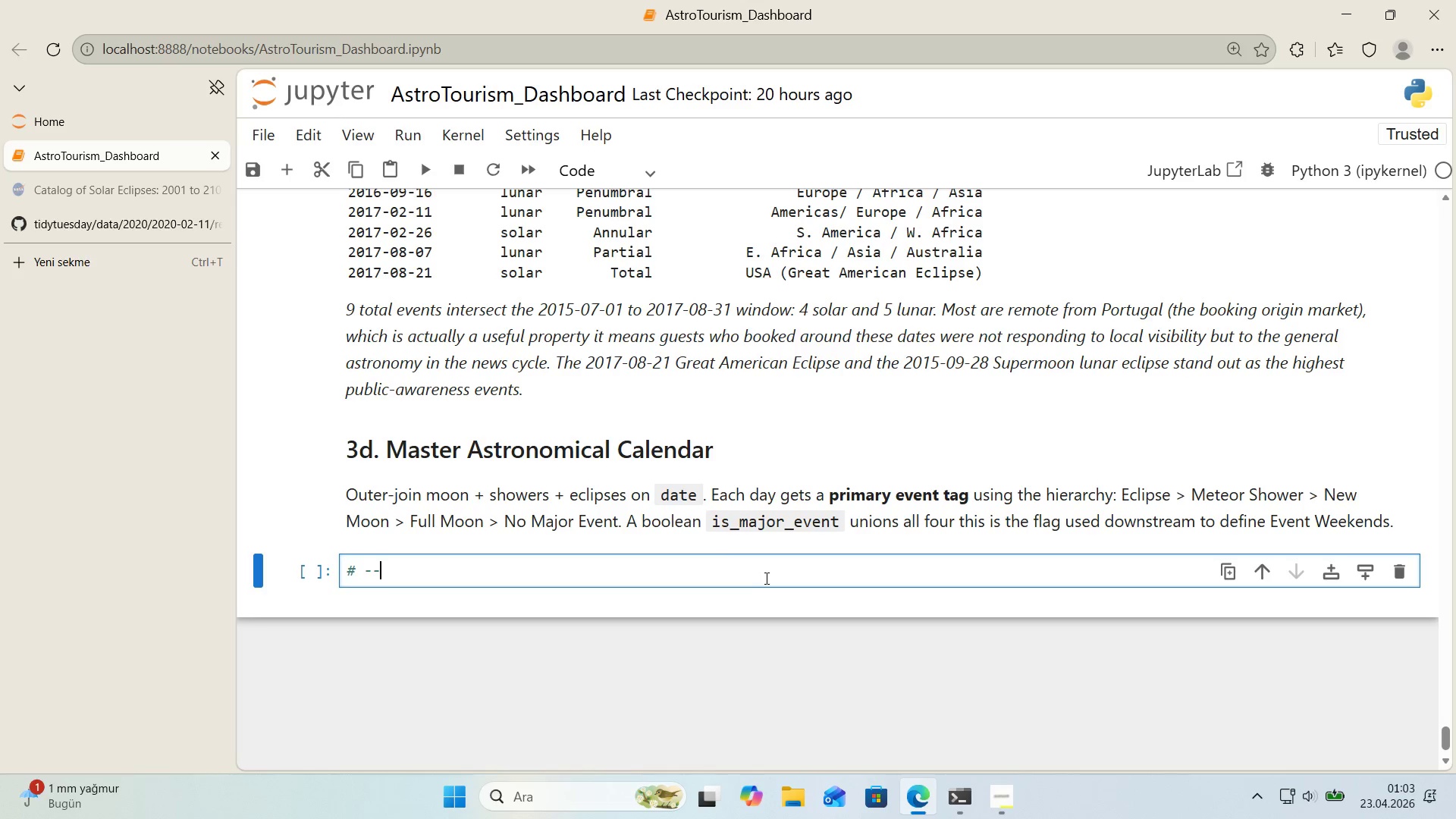 
key(NumpadSubtract)
 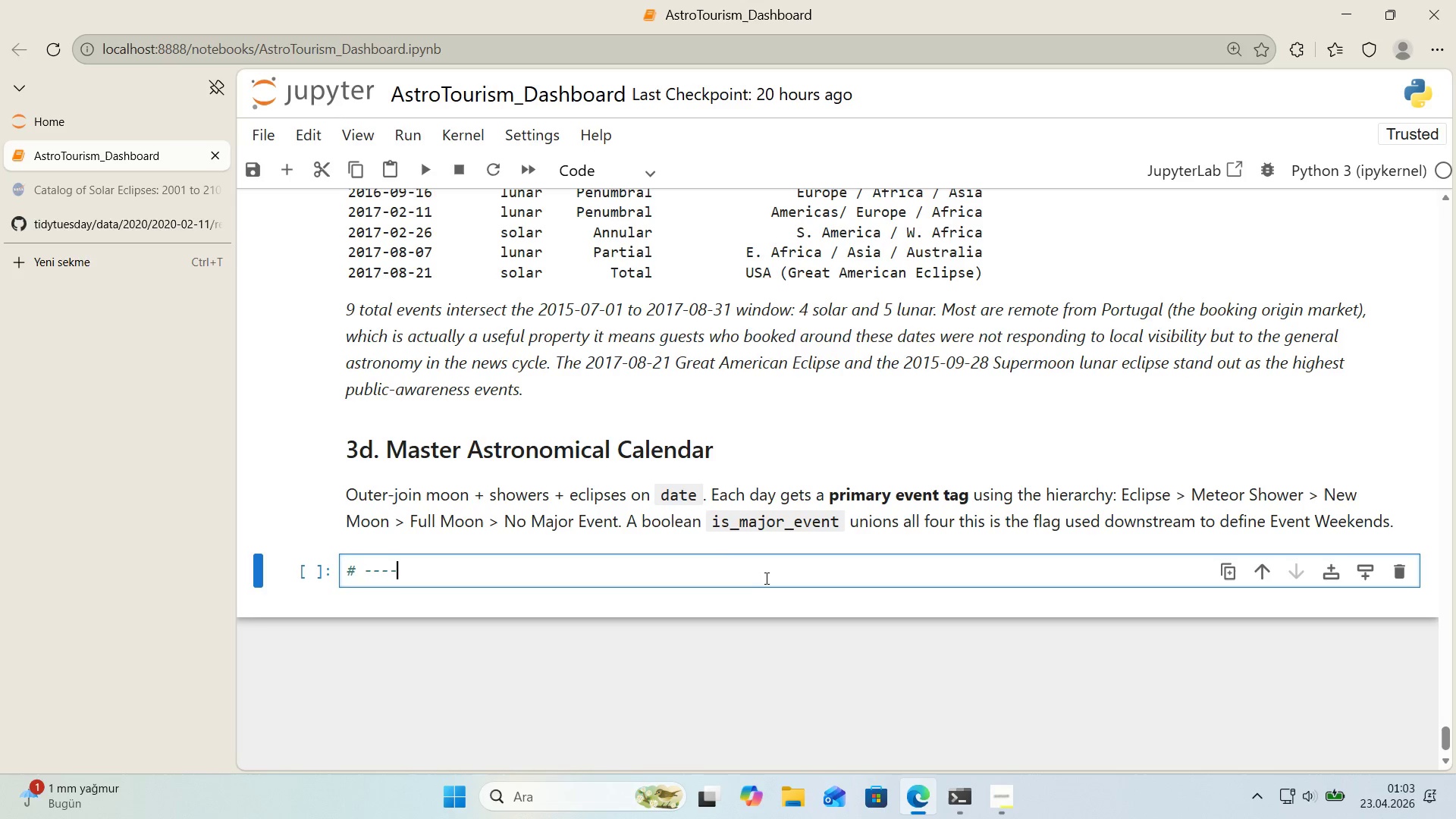 
key(NumpadSubtract)
 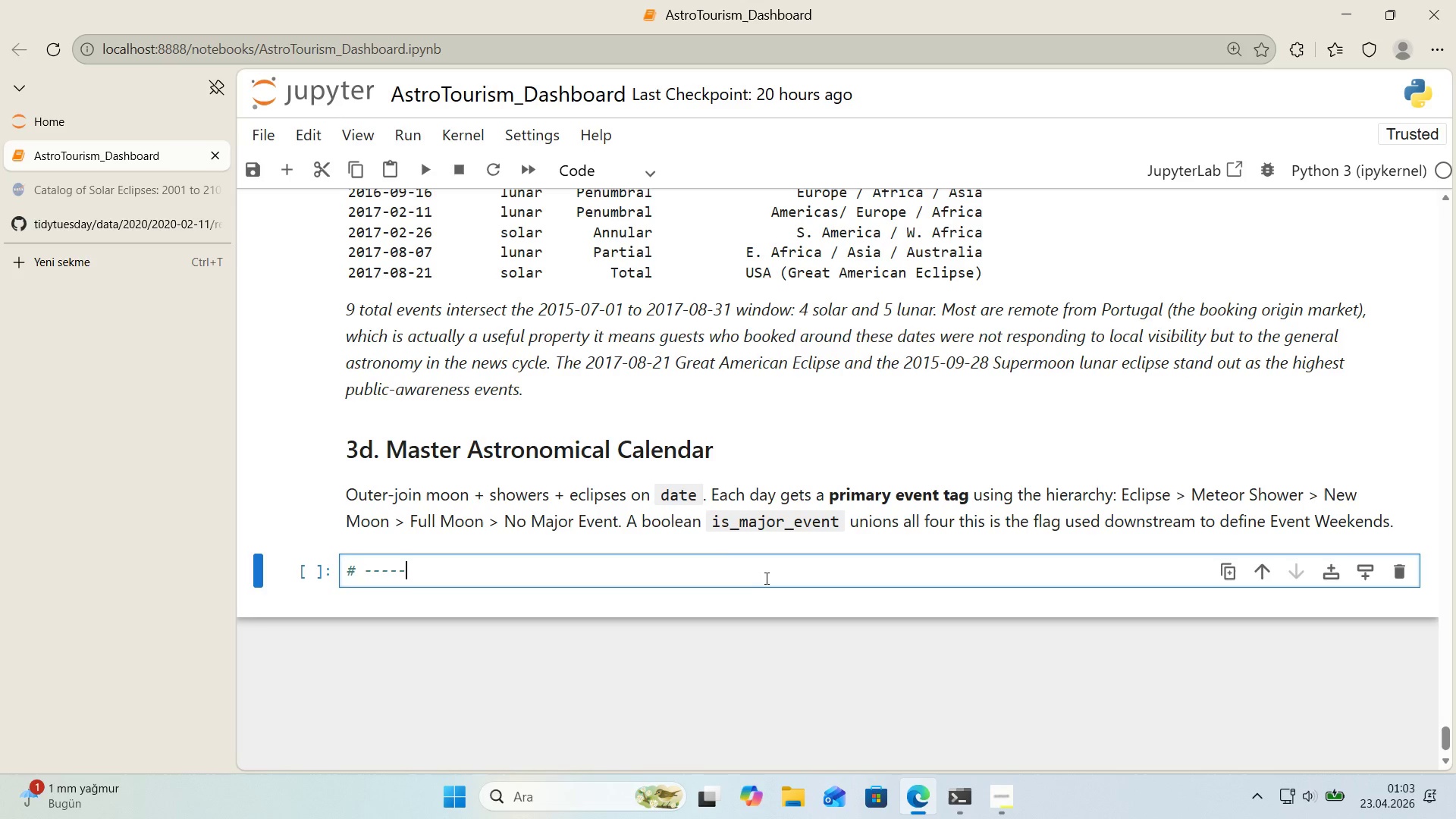 
key(NumpadSubtract)
 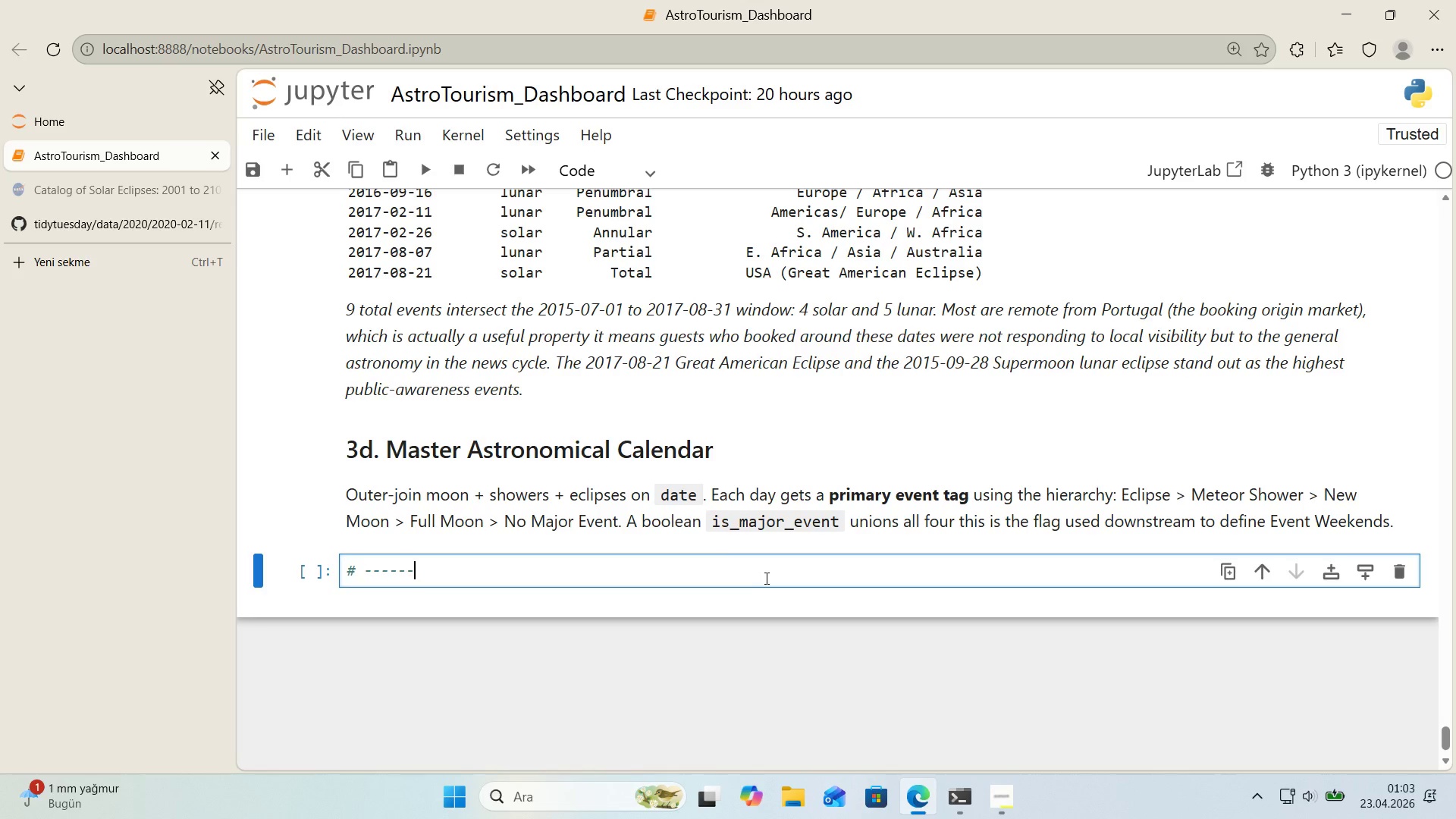 
key(NumpadSubtract)
 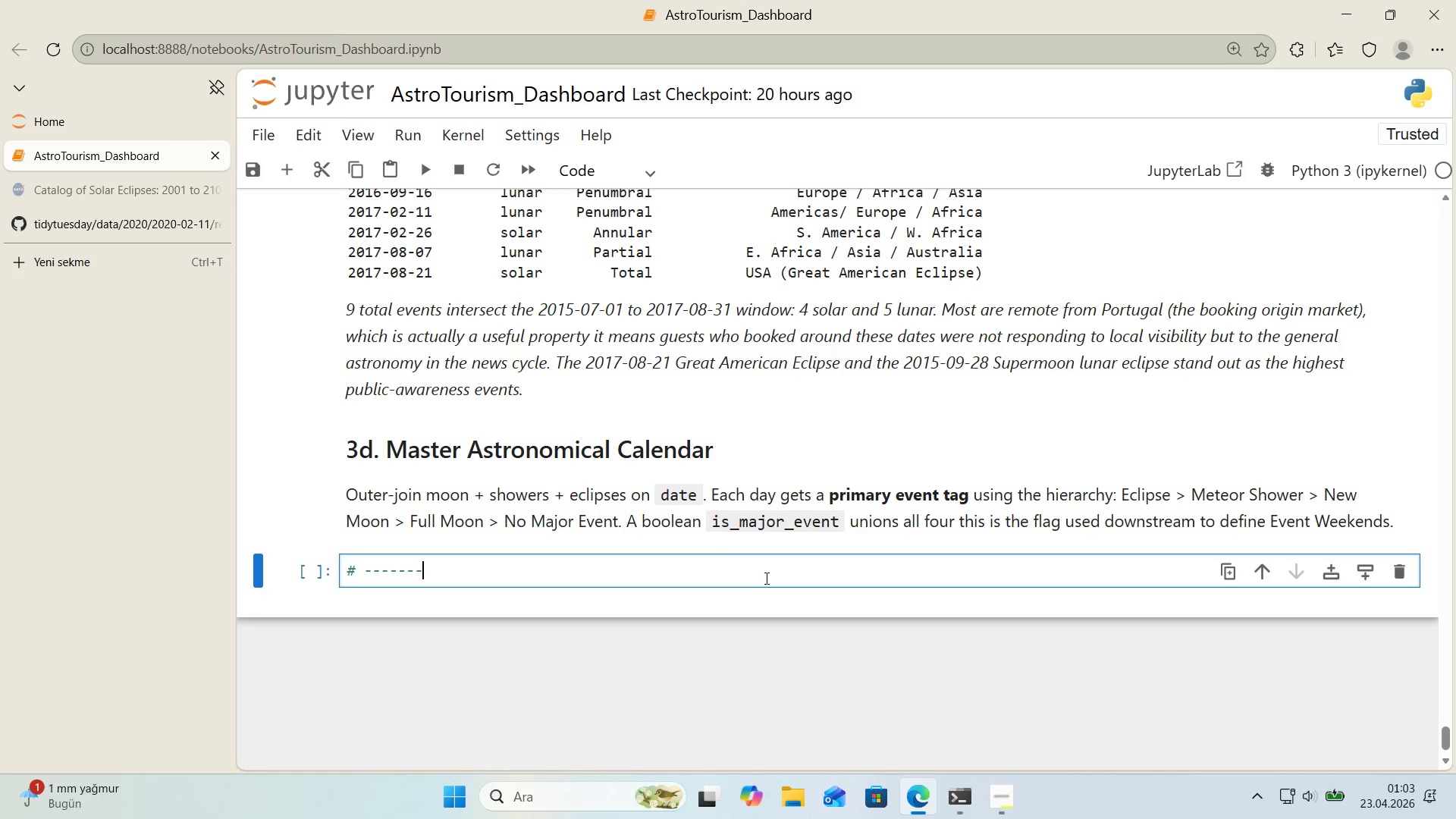 
key(NumpadSubtract)
 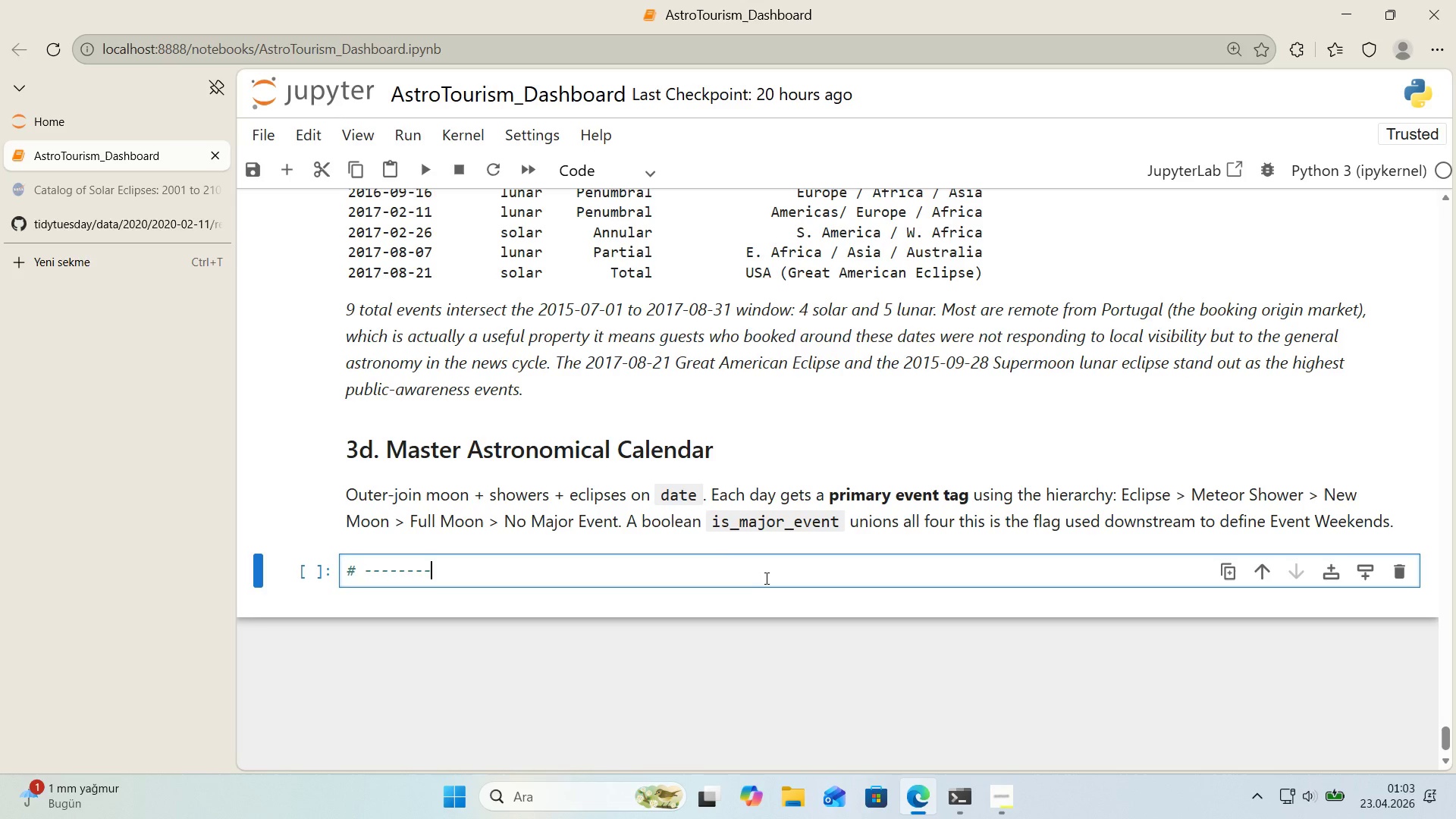 
key(NumpadSubtract)
 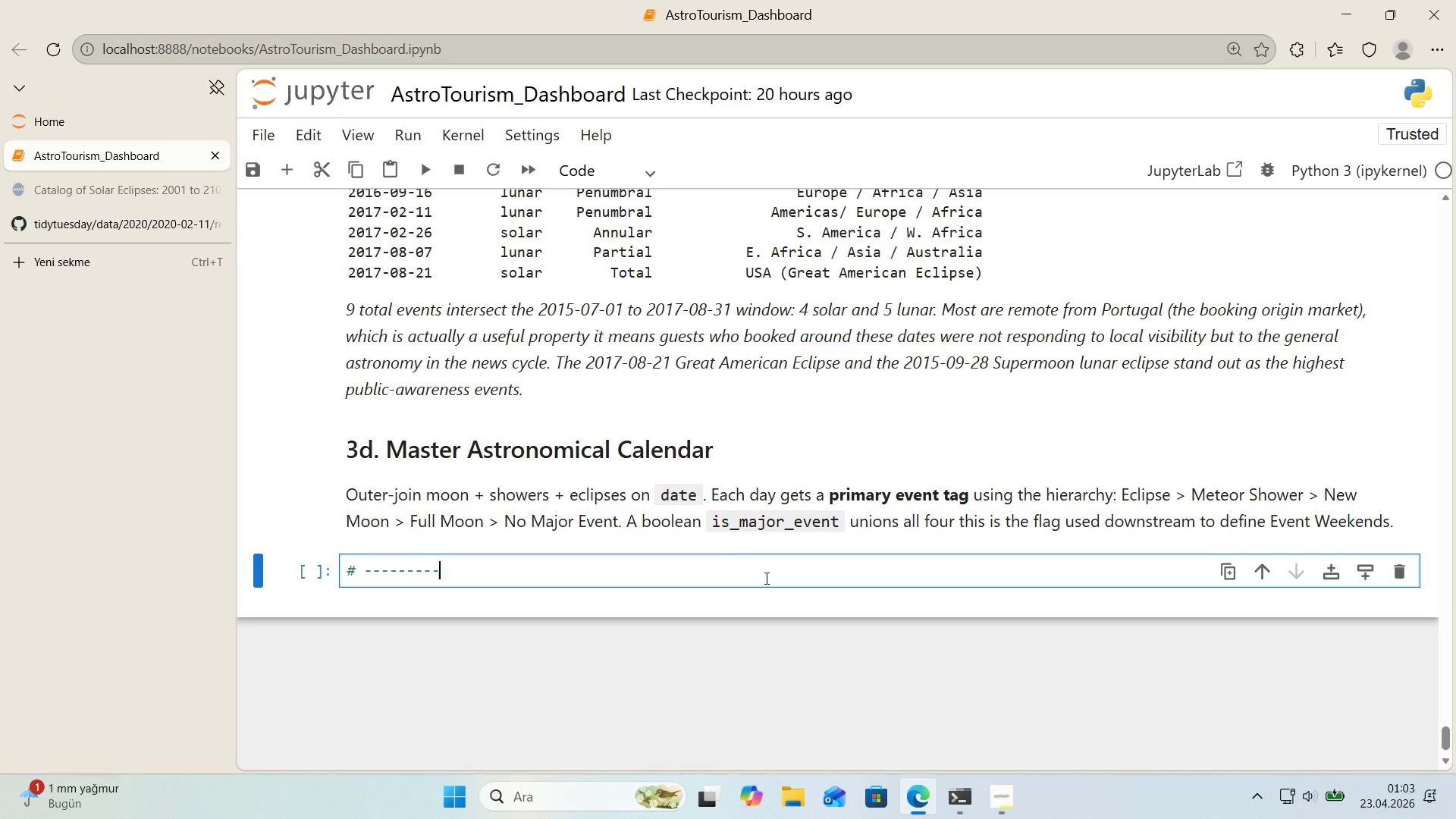 
key(NumpadSubtract)
 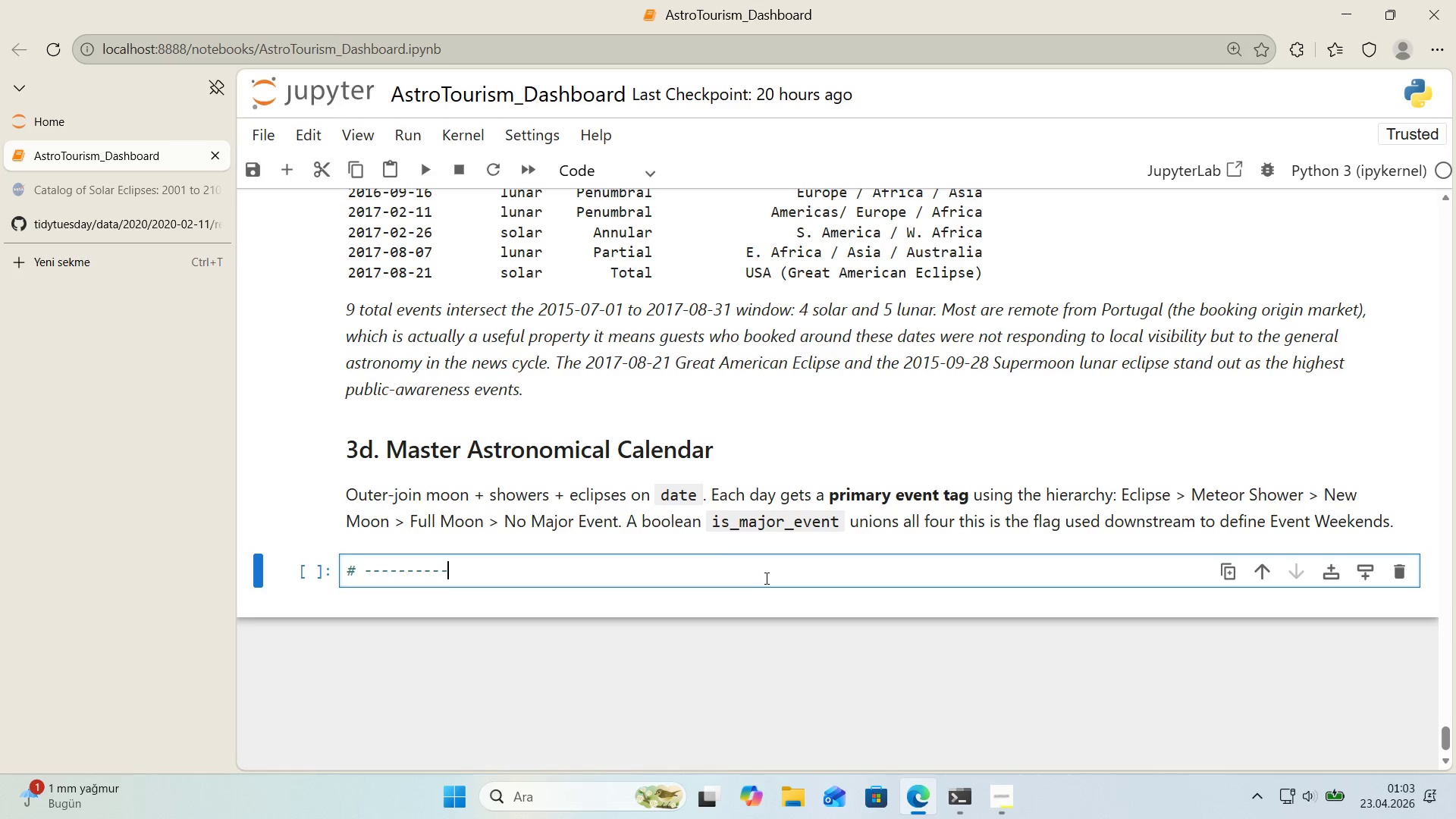 
key(NumpadSubtract)
 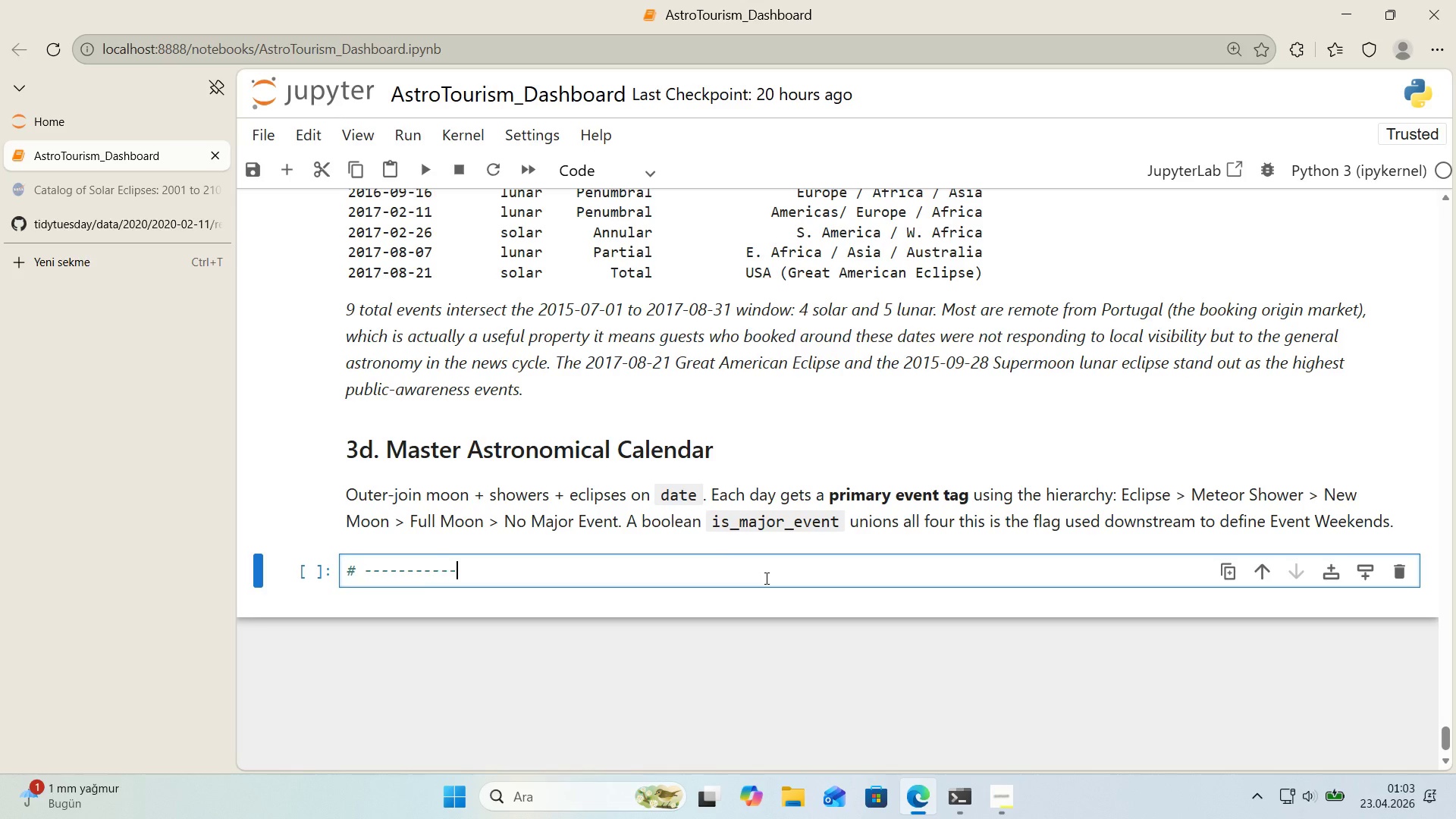 
key(NumpadSubtract)
 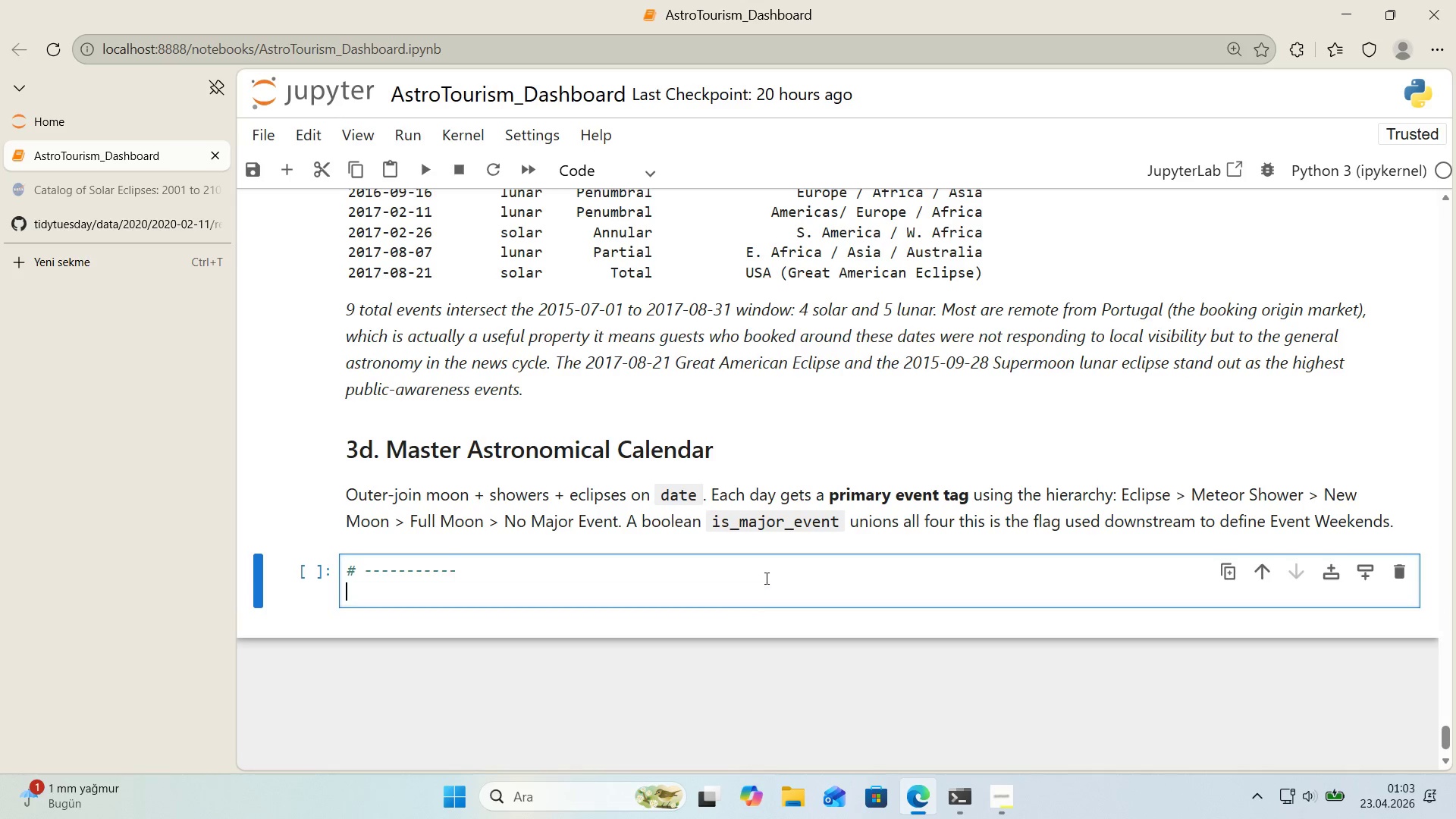 
key(Enter)
 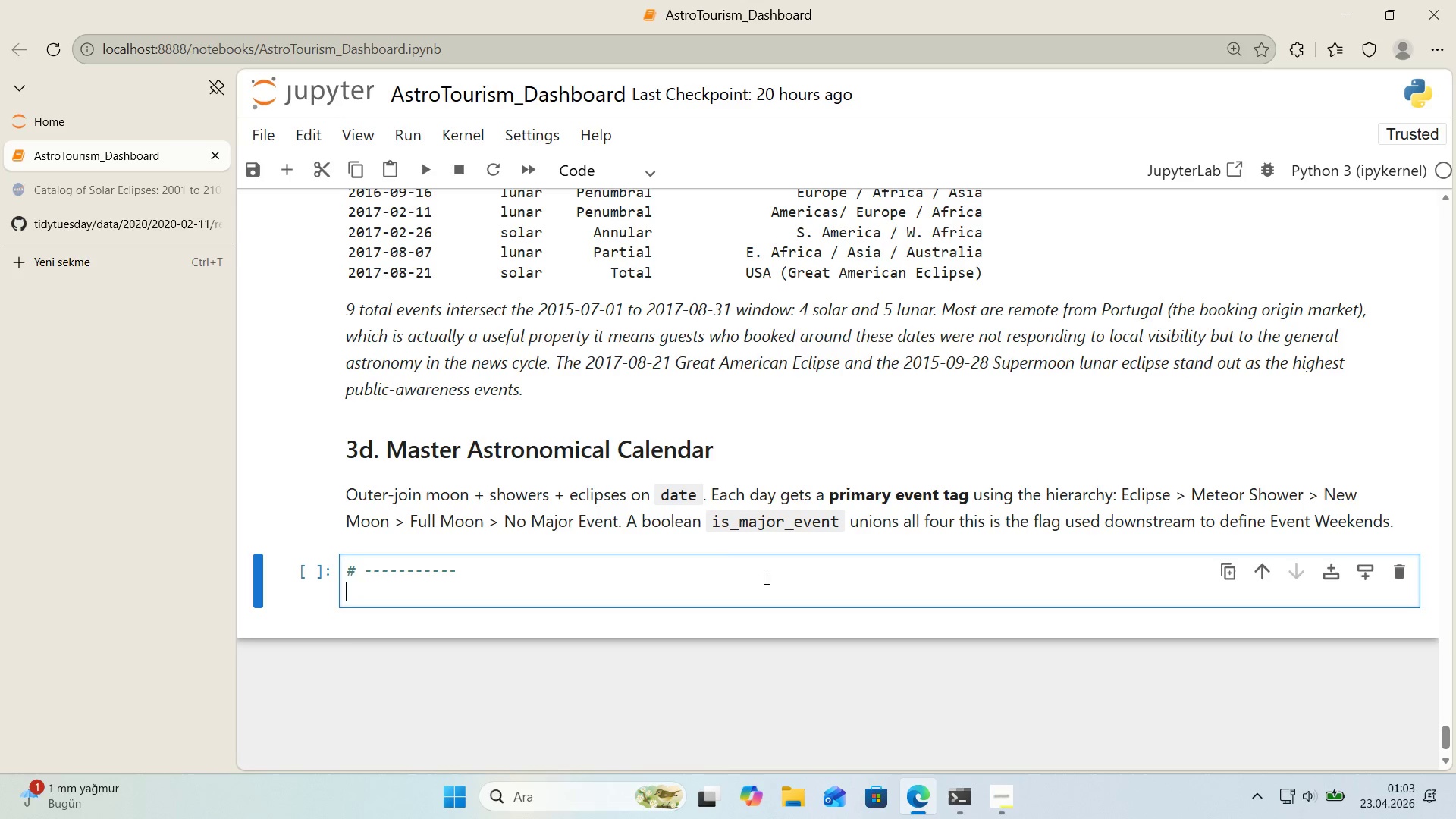 
key(Control+ControlLeft)
 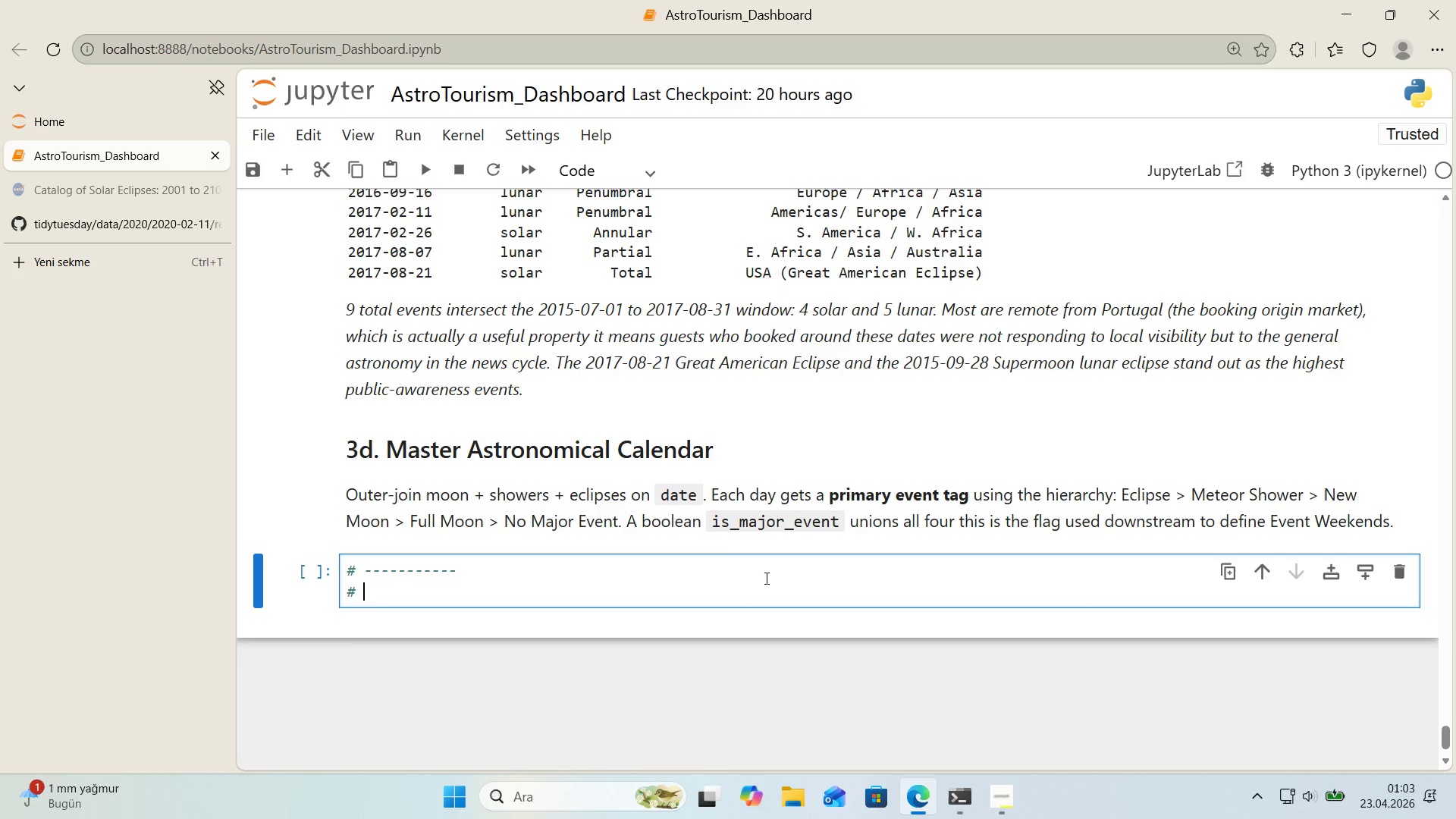 
key(Alt+Control+AltRight)
 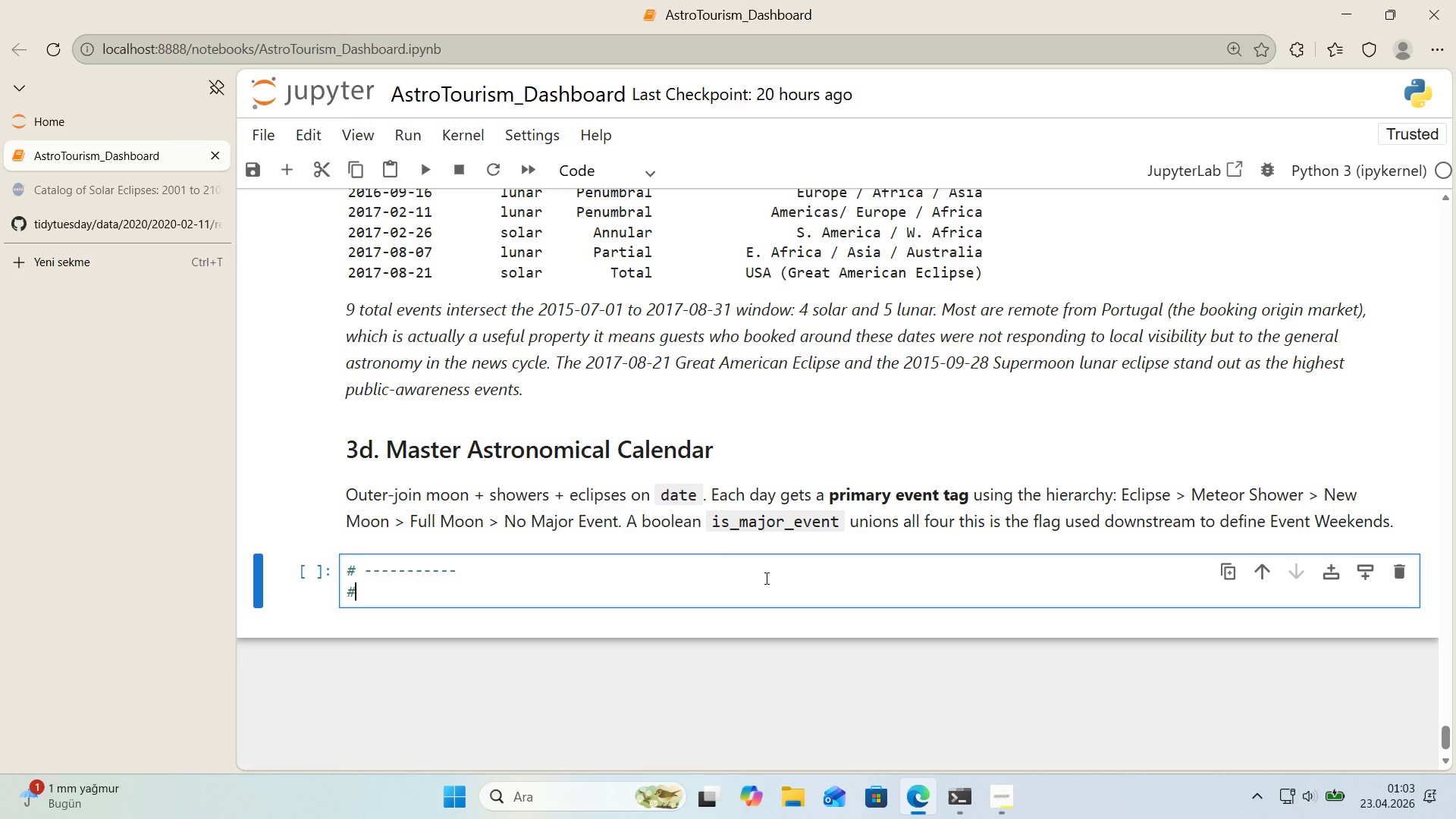 
key(Alt+Control+3)
 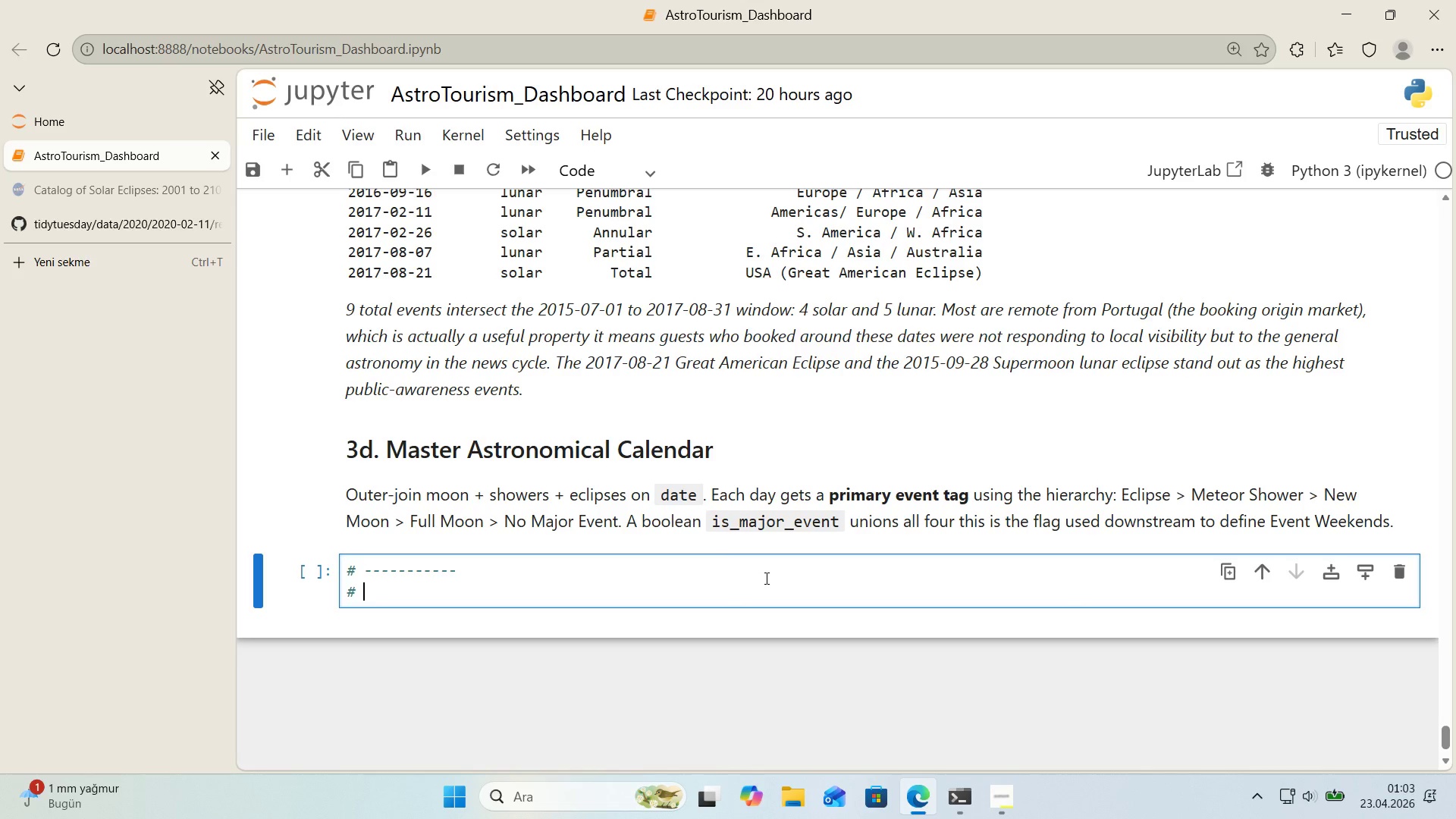 
type( MASTER ASTRONOMICAL CALN)
key(Backspace)
type(ENDAR)
 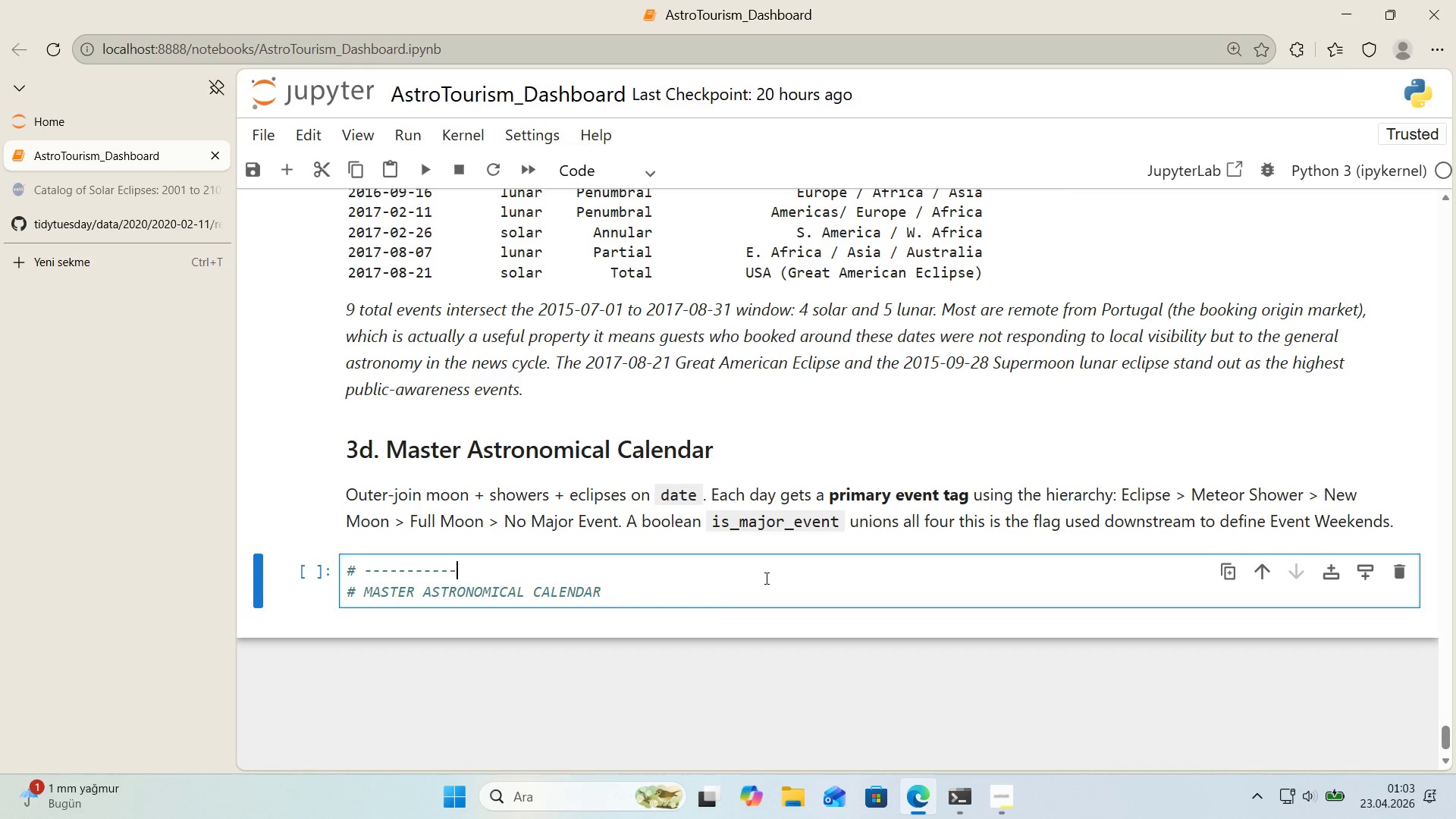 
key(ArrowUp)
 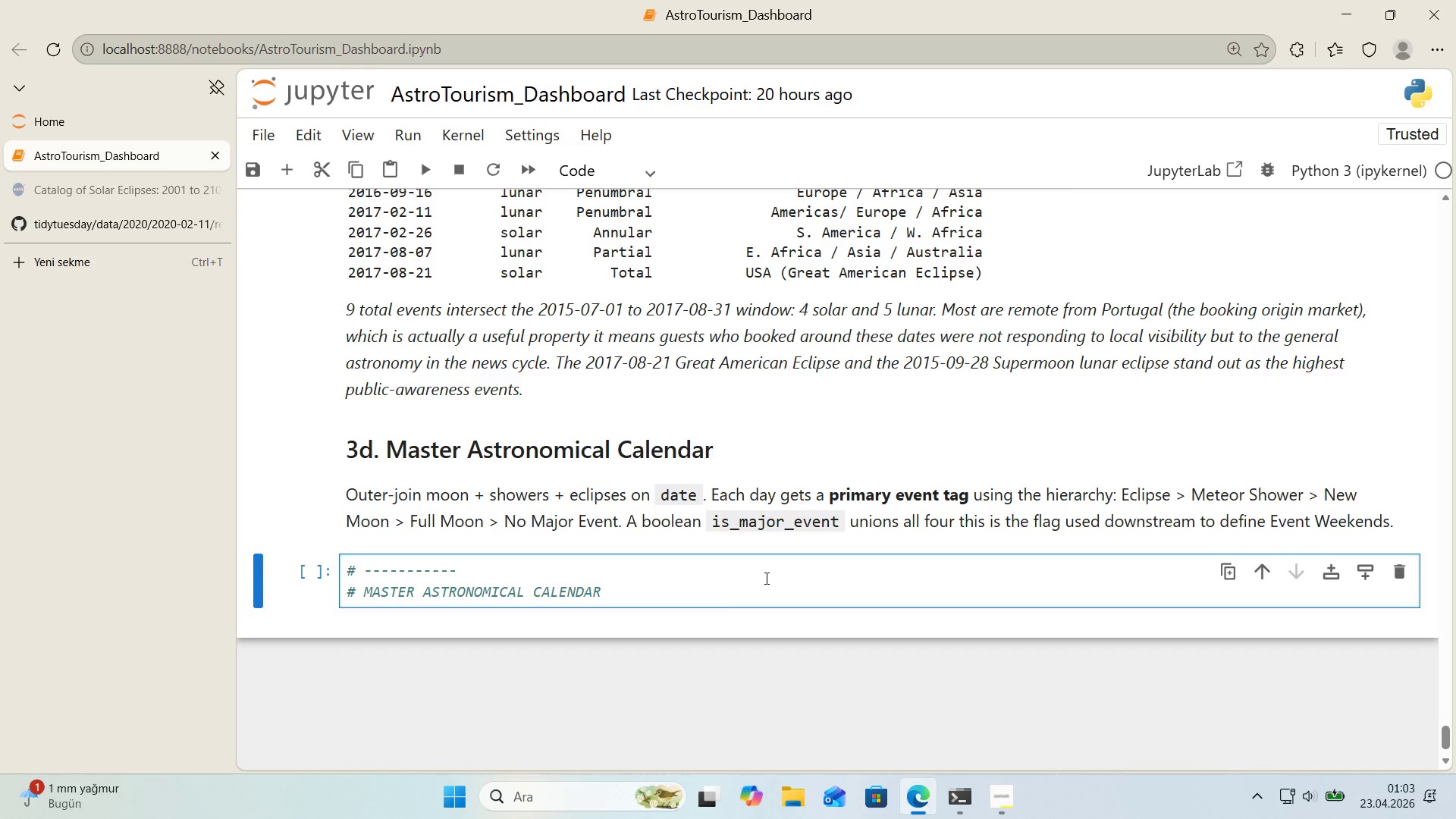 
key(NumpadSubtract)
 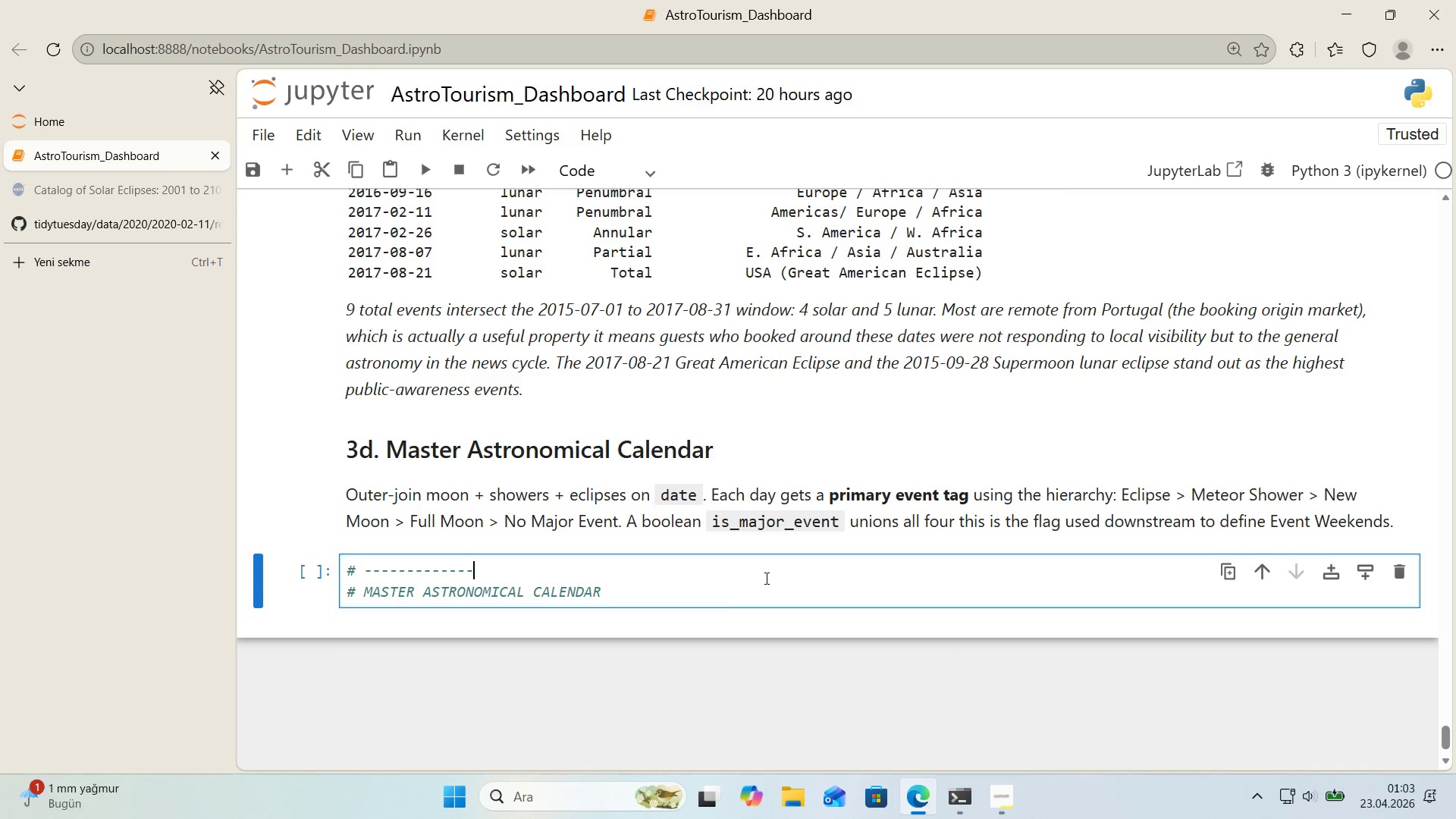 
key(NumpadSubtract)
 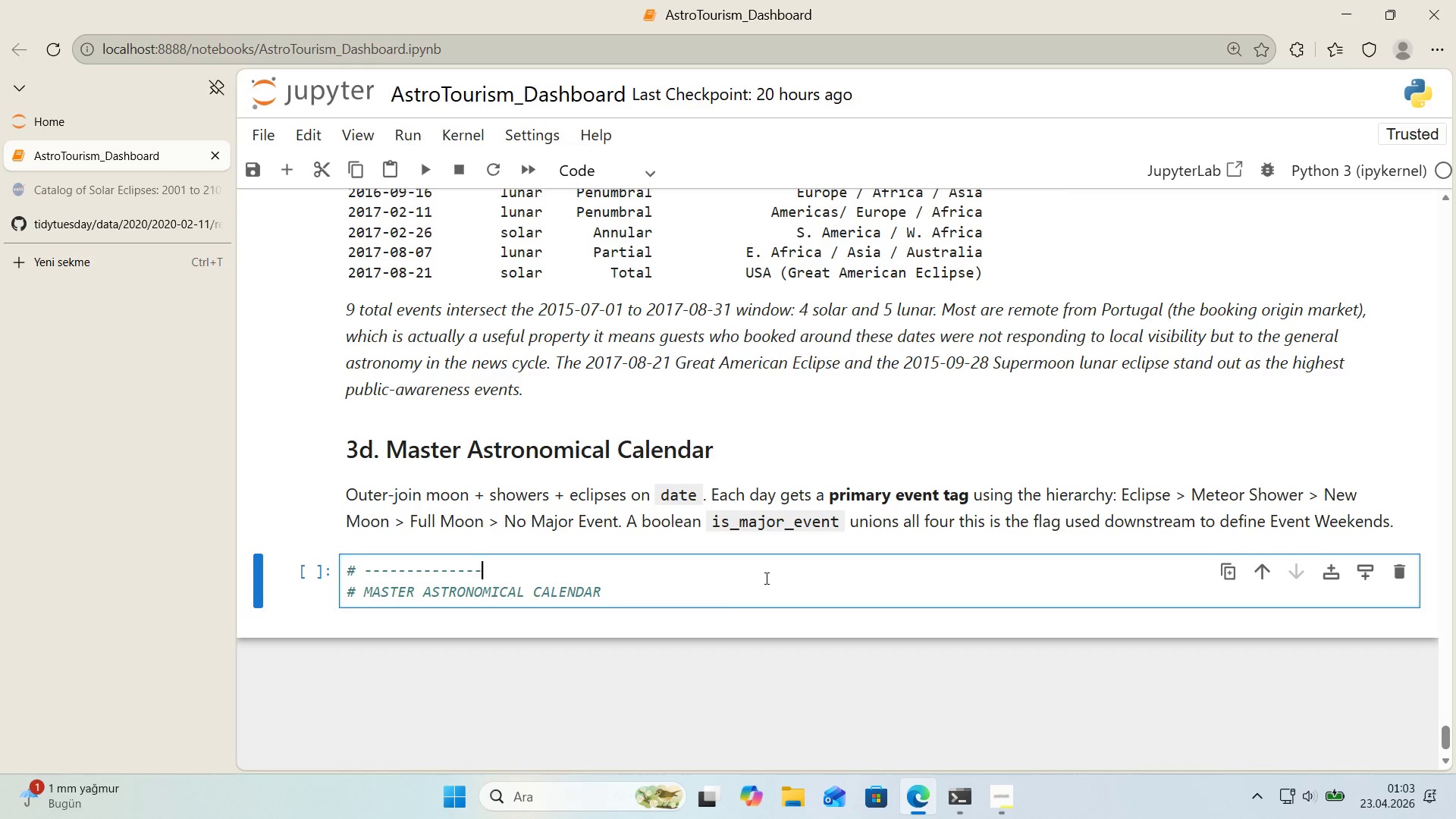 
key(NumpadSubtract)
 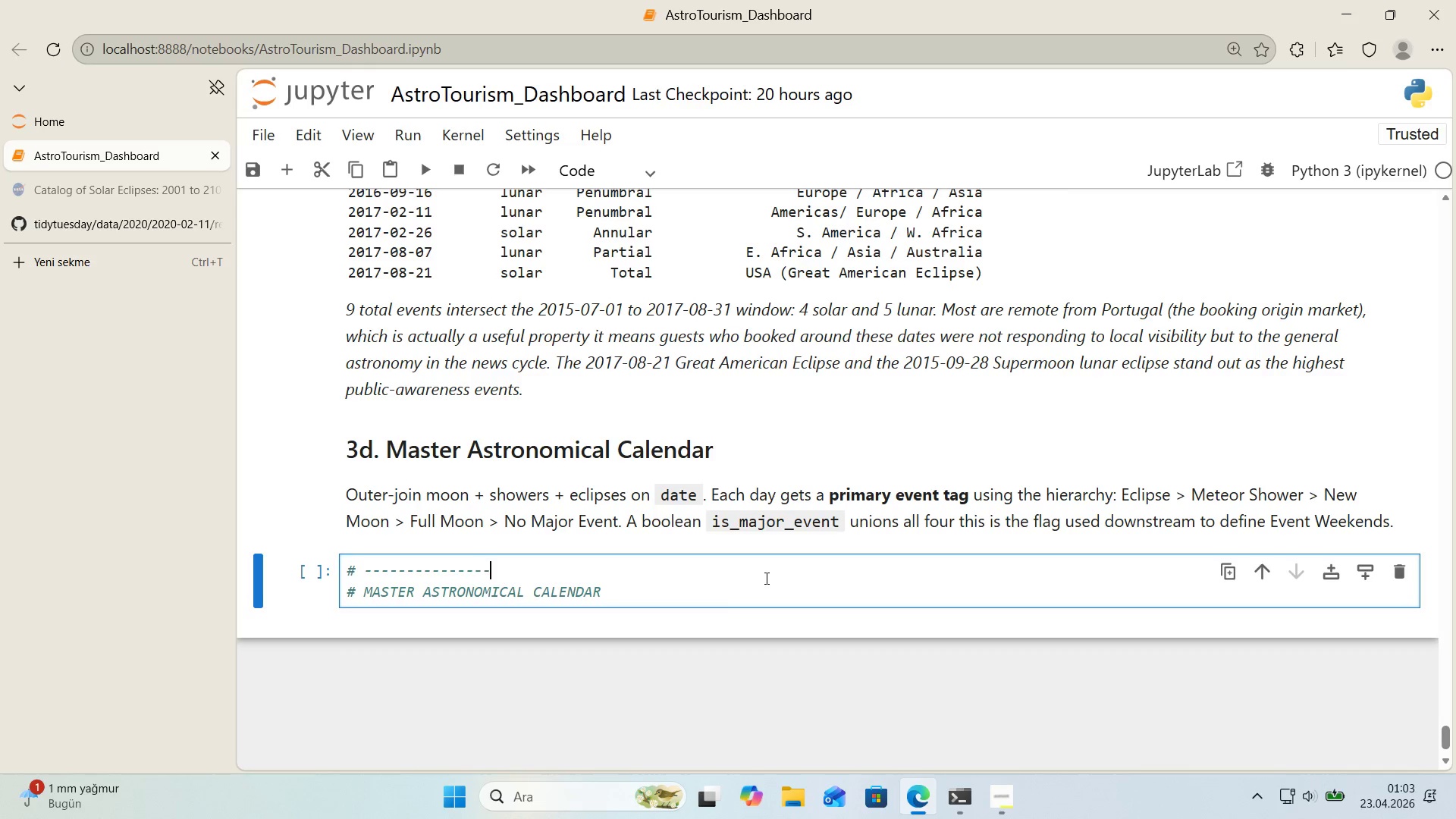 
key(NumpadSubtract)
 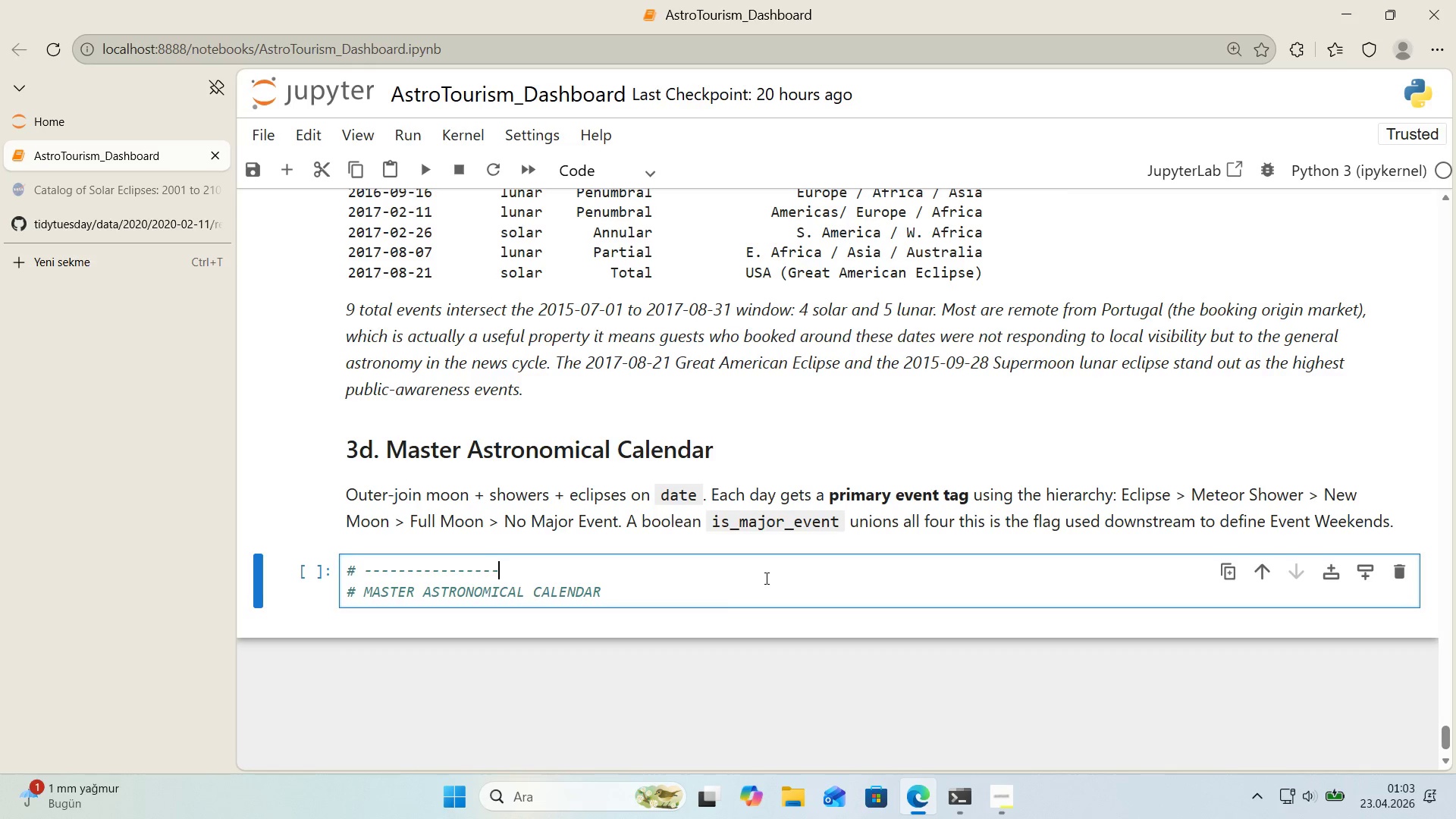 
key(NumpadSubtract)
 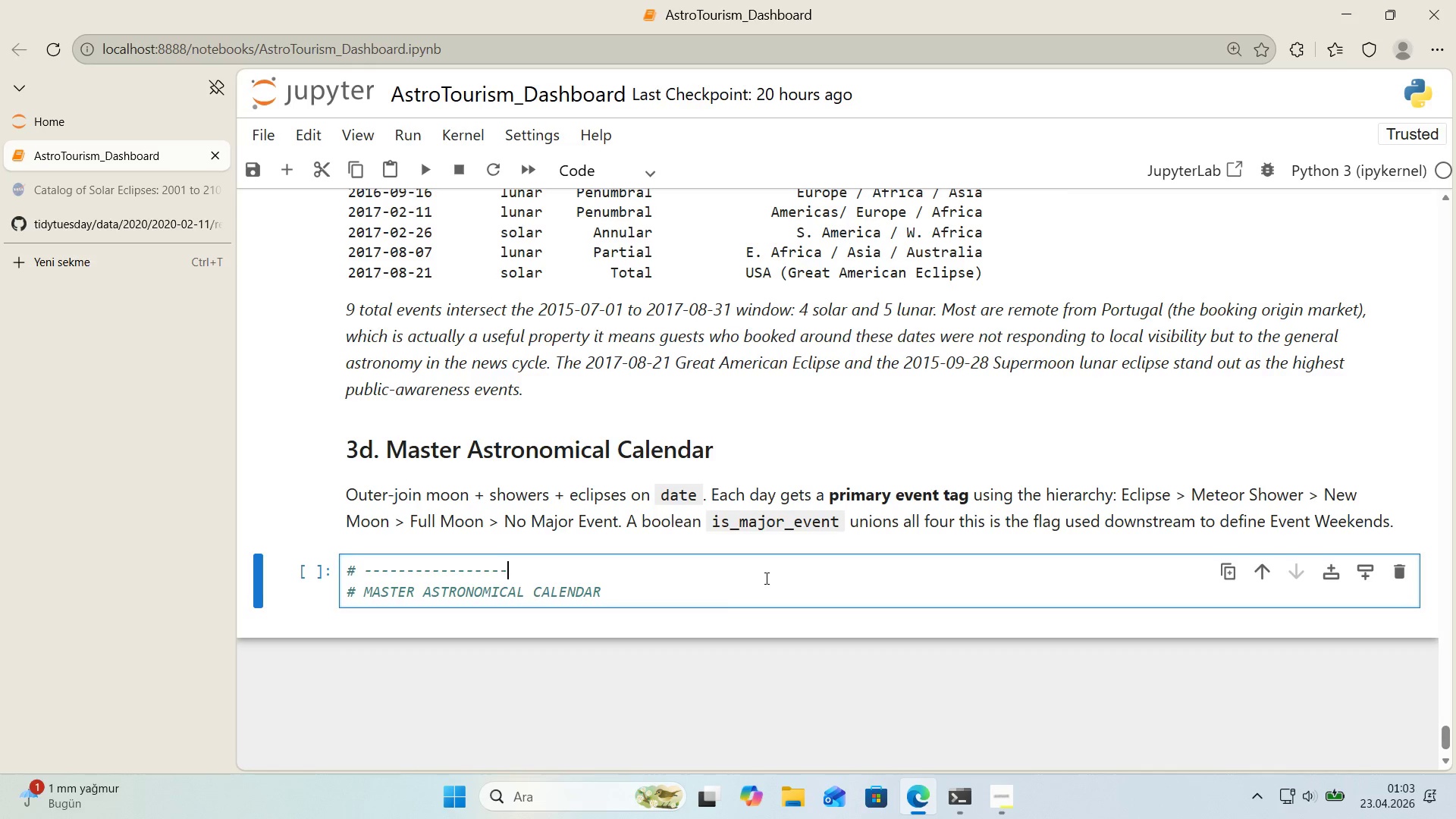 
key(NumpadSubtract)
 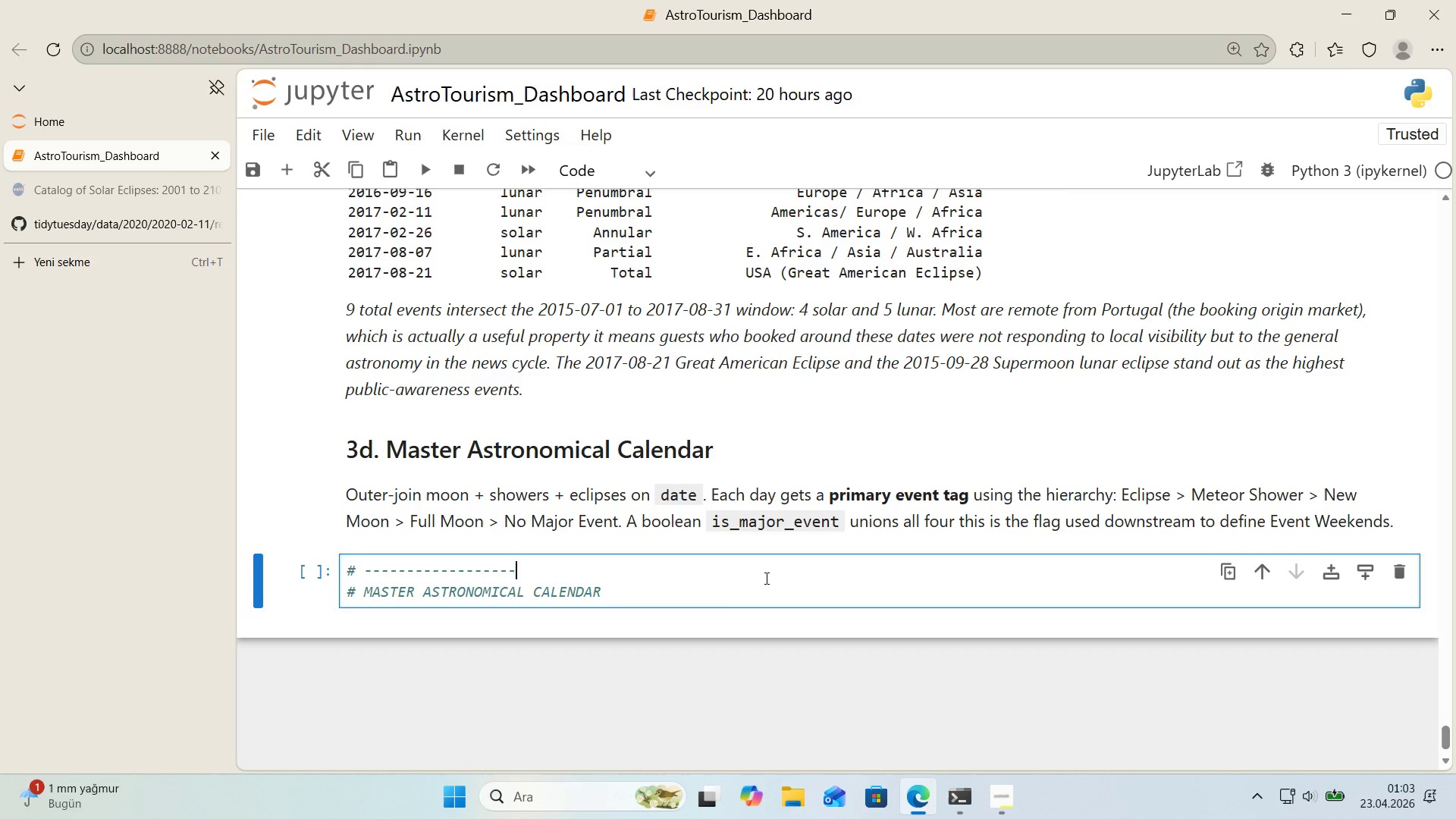 
key(NumpadSubtract)
 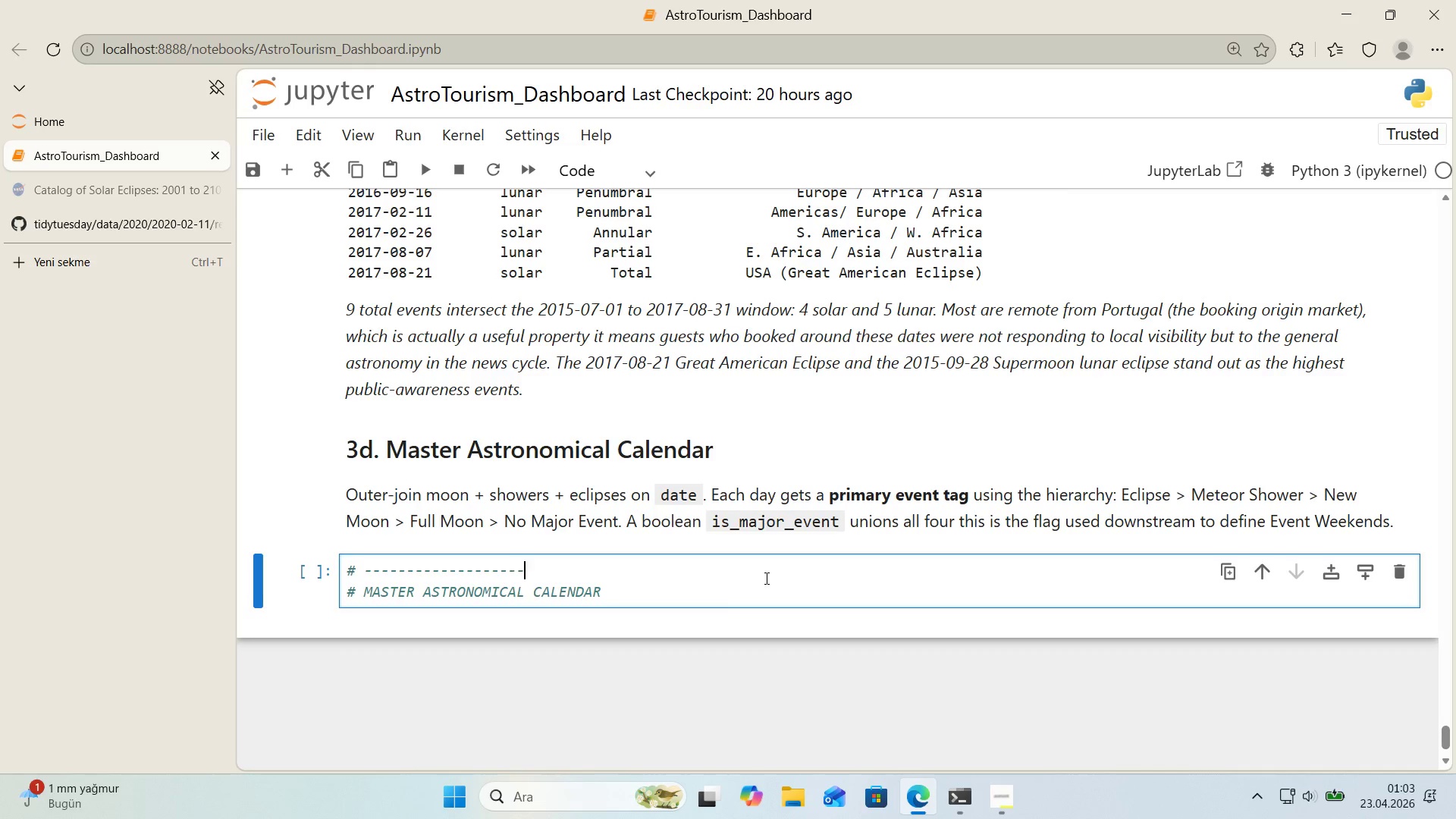 
key(NumpadSubtract)
 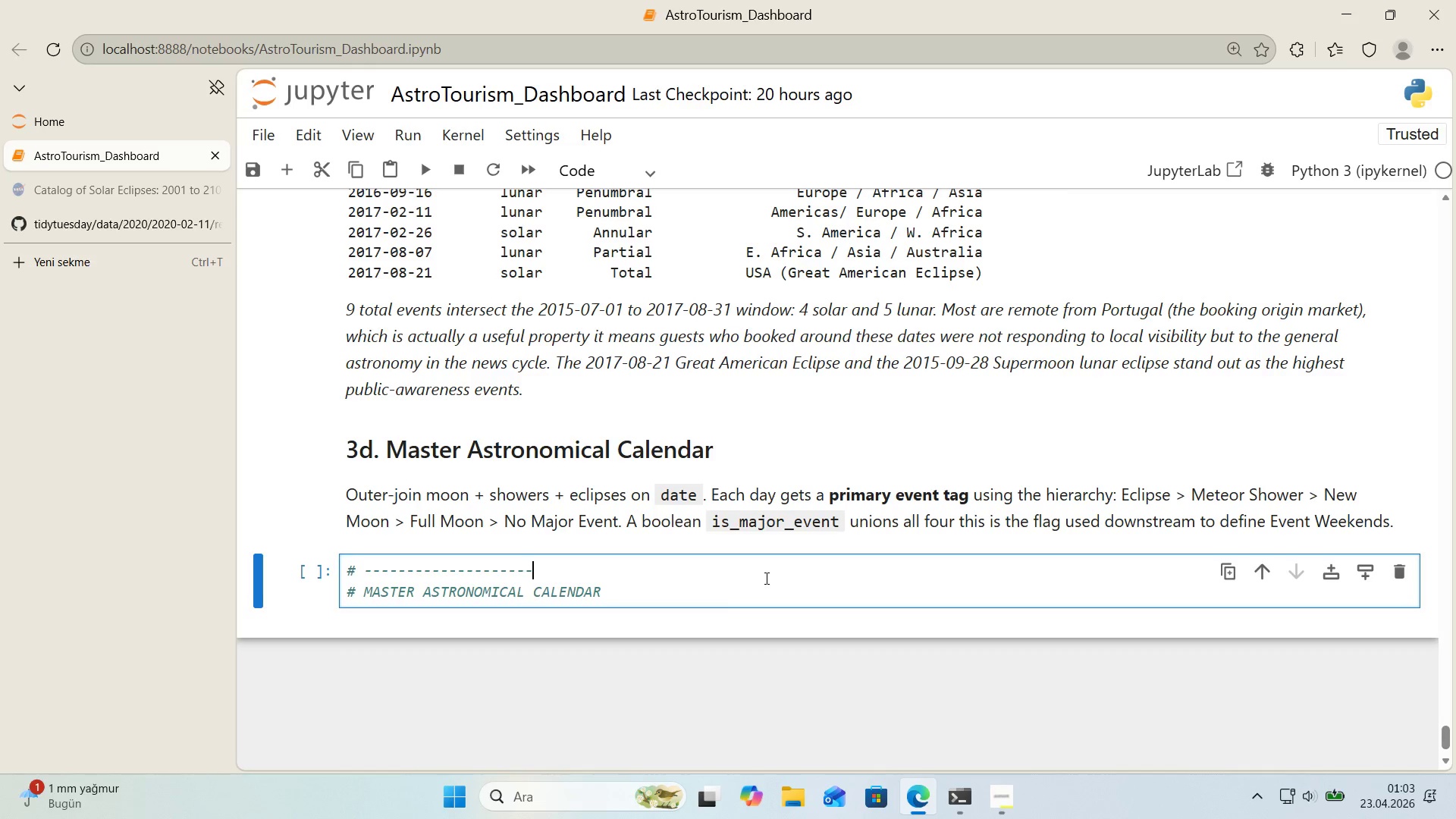 
key(NumpadSubtract)
 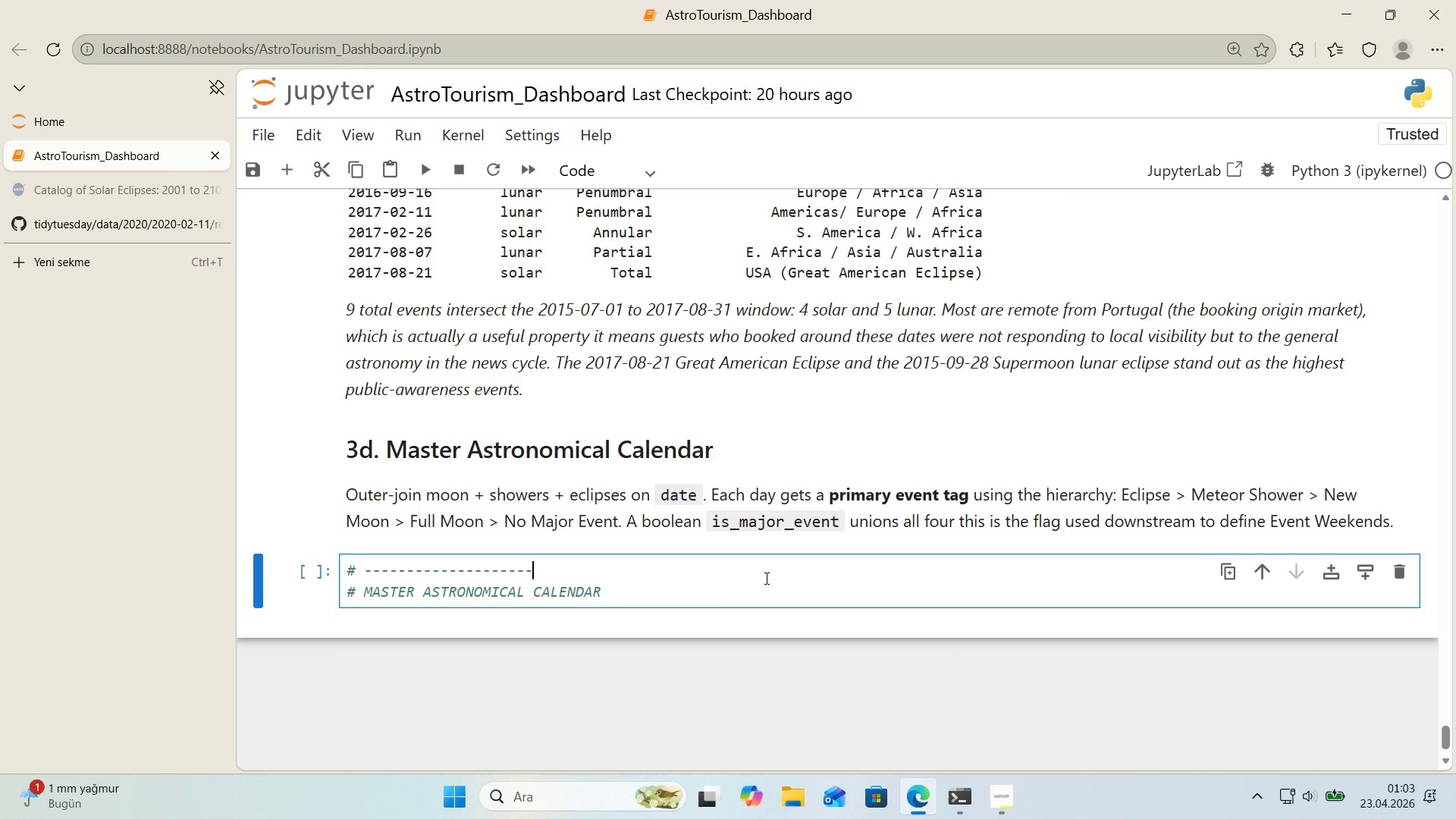 
key(NumpadSubtract)
 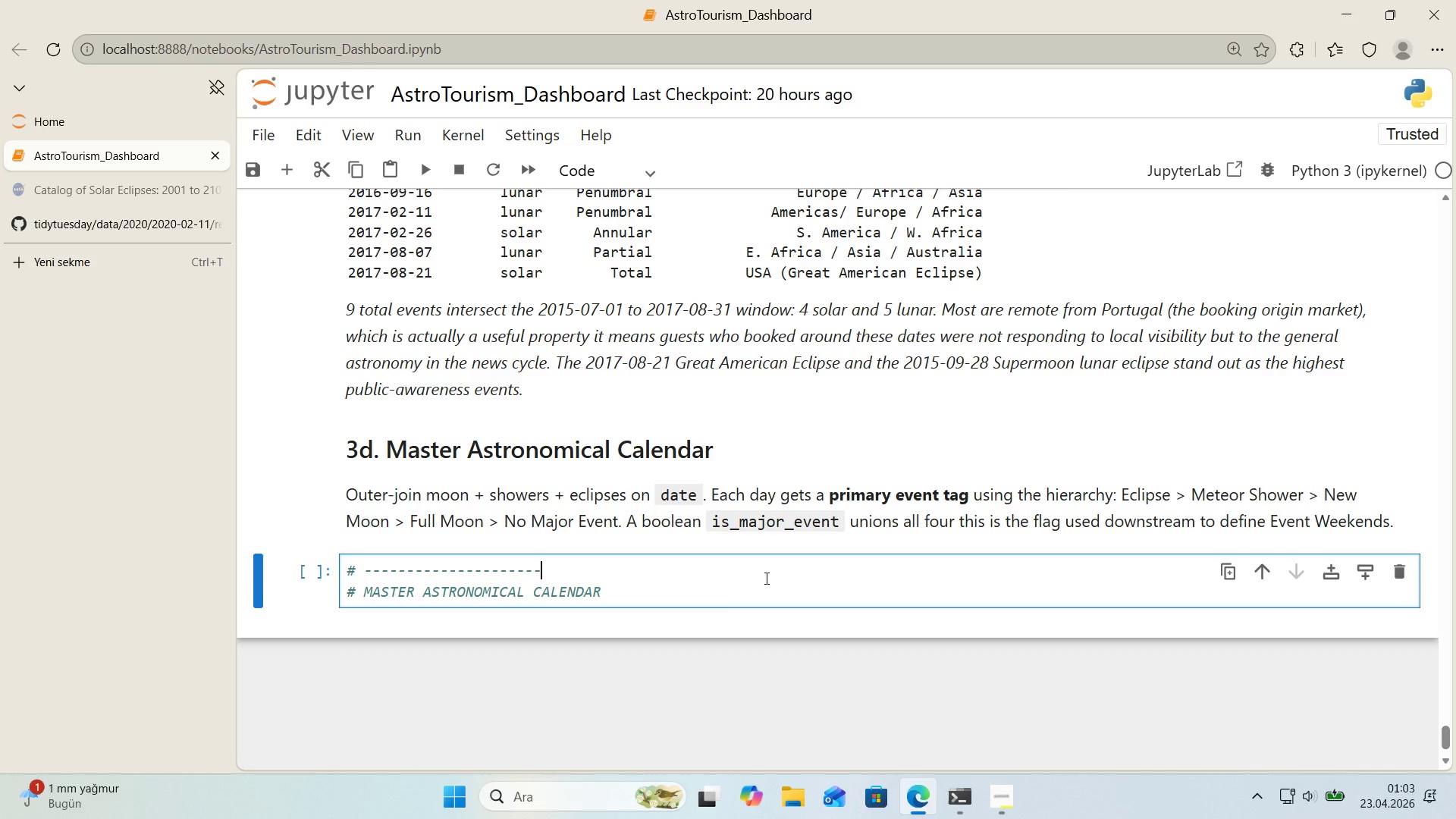 
key(NumpadSubtract)
 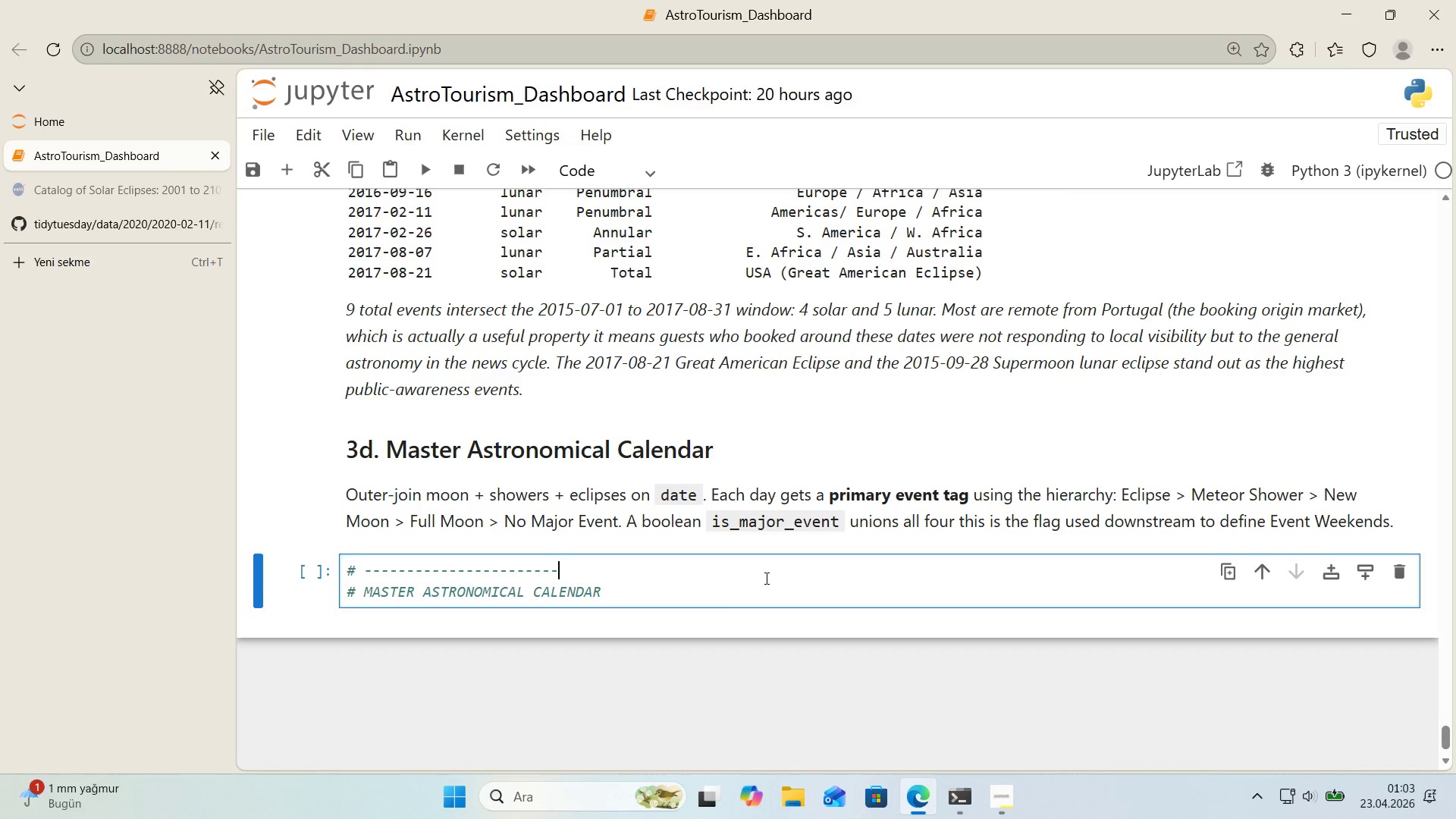 
key(NumpadSubtract)
 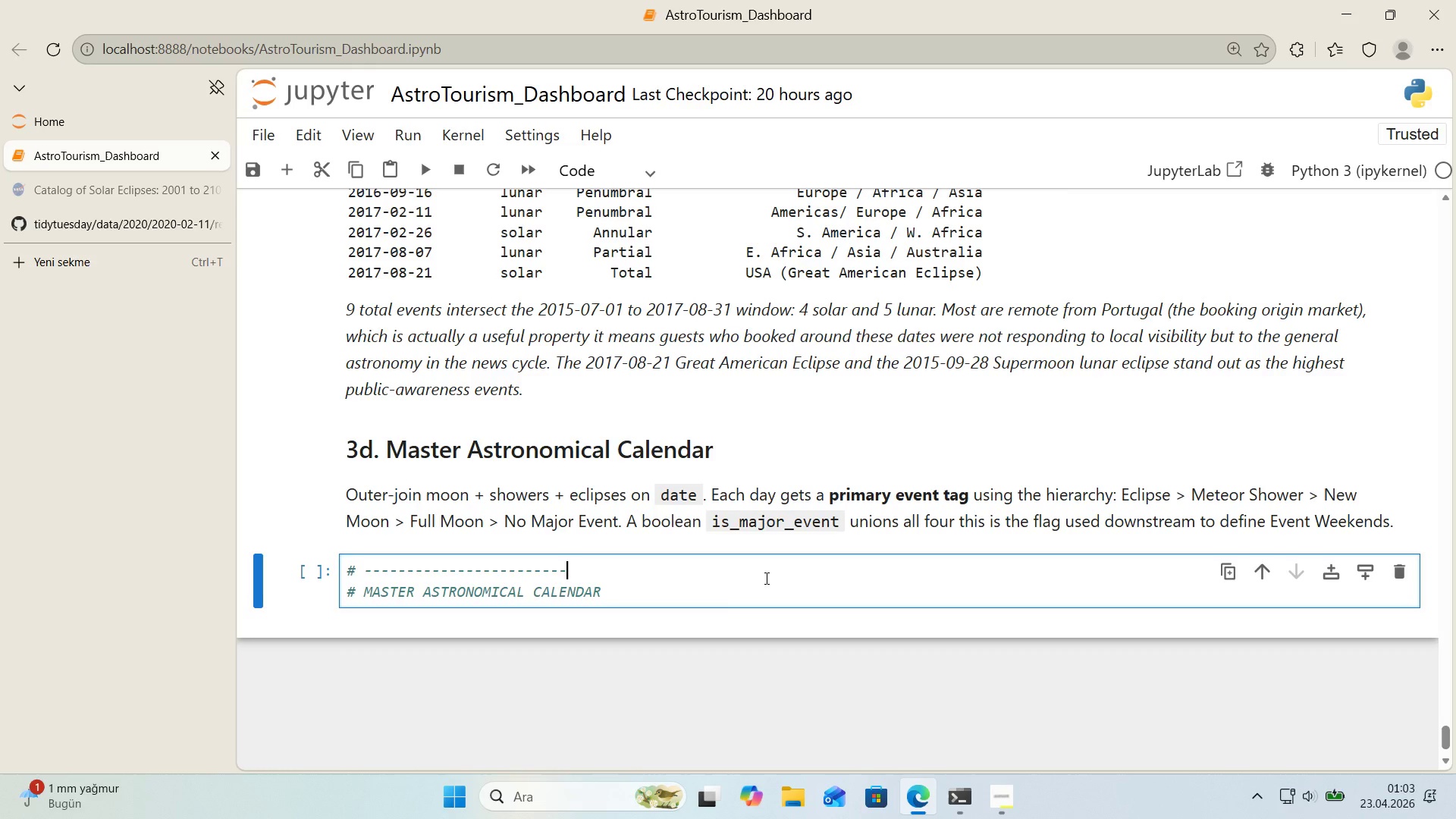 
key(NumpadSubtract)
 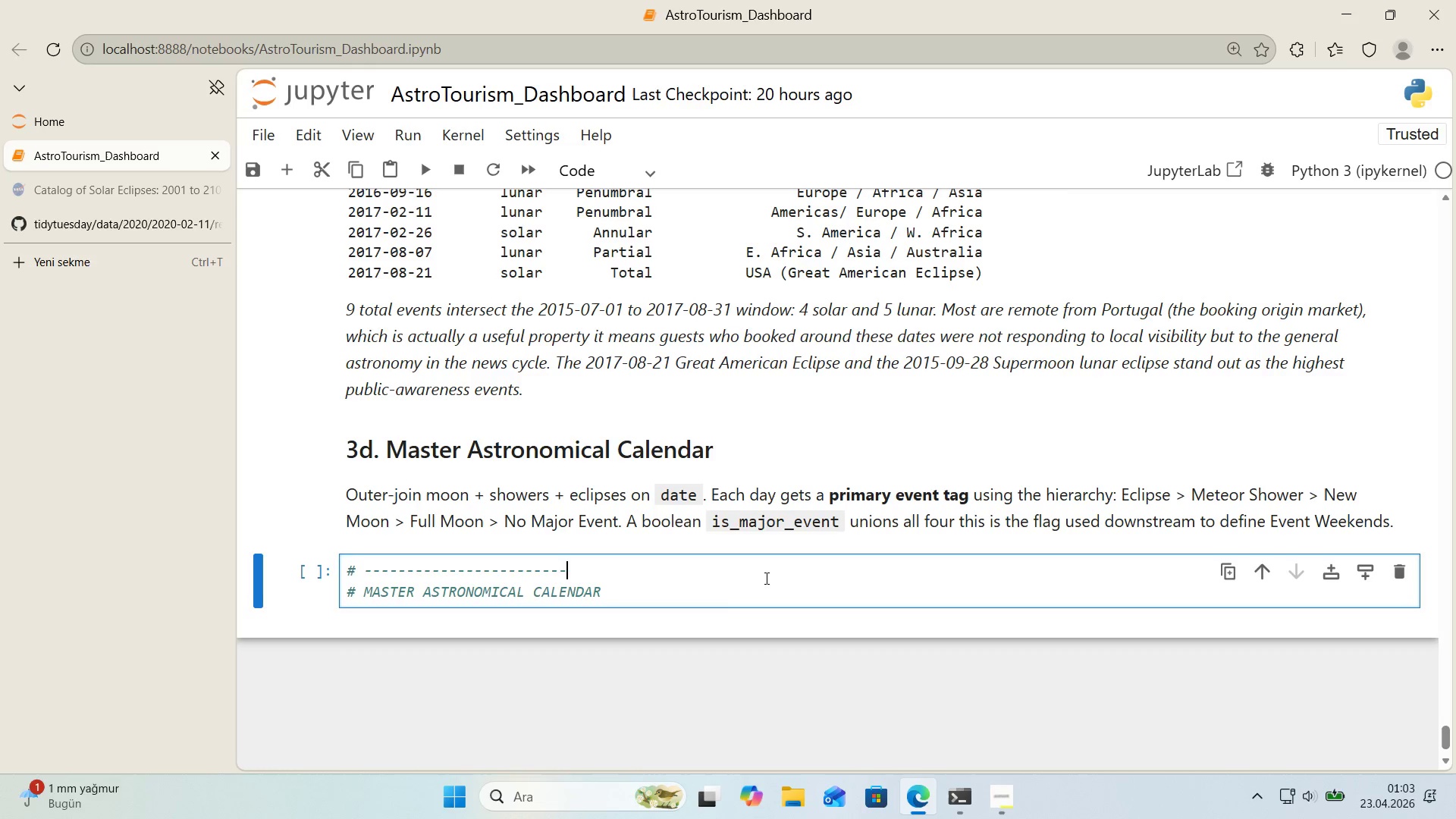 
key(NumpadSubtract)
 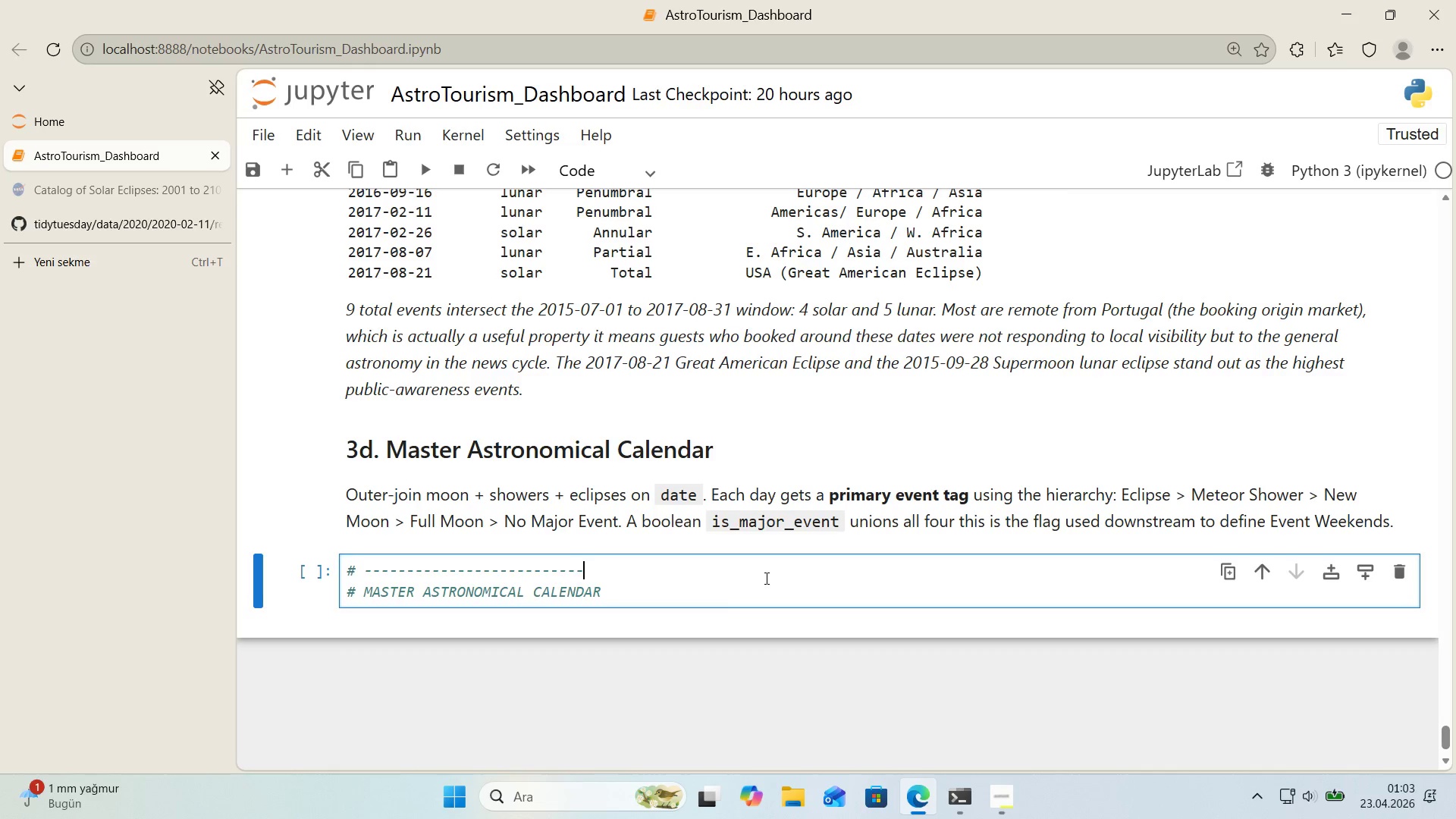 
key(NumpadSubtract)
 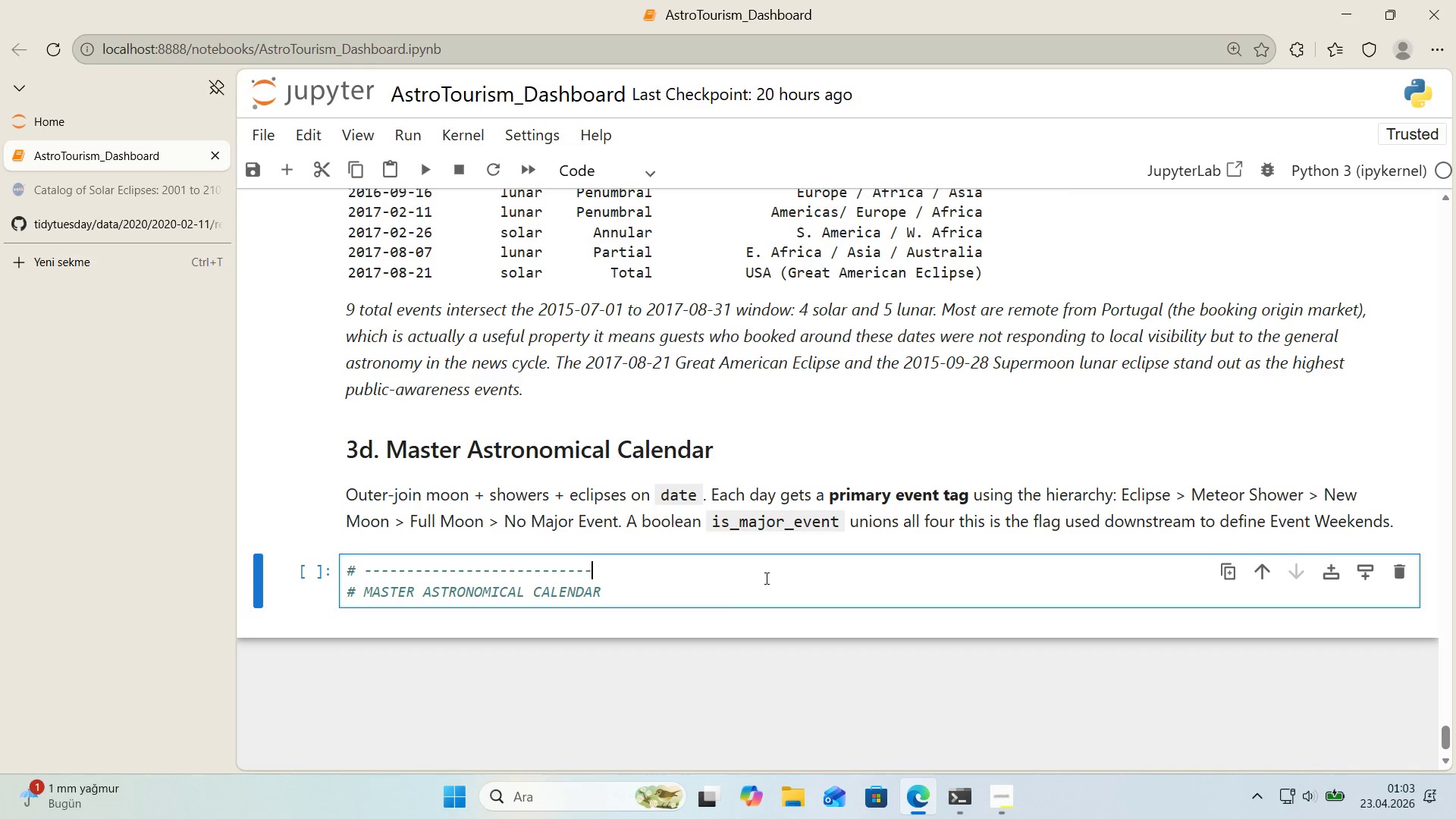 
key(NumpadSubtract)
 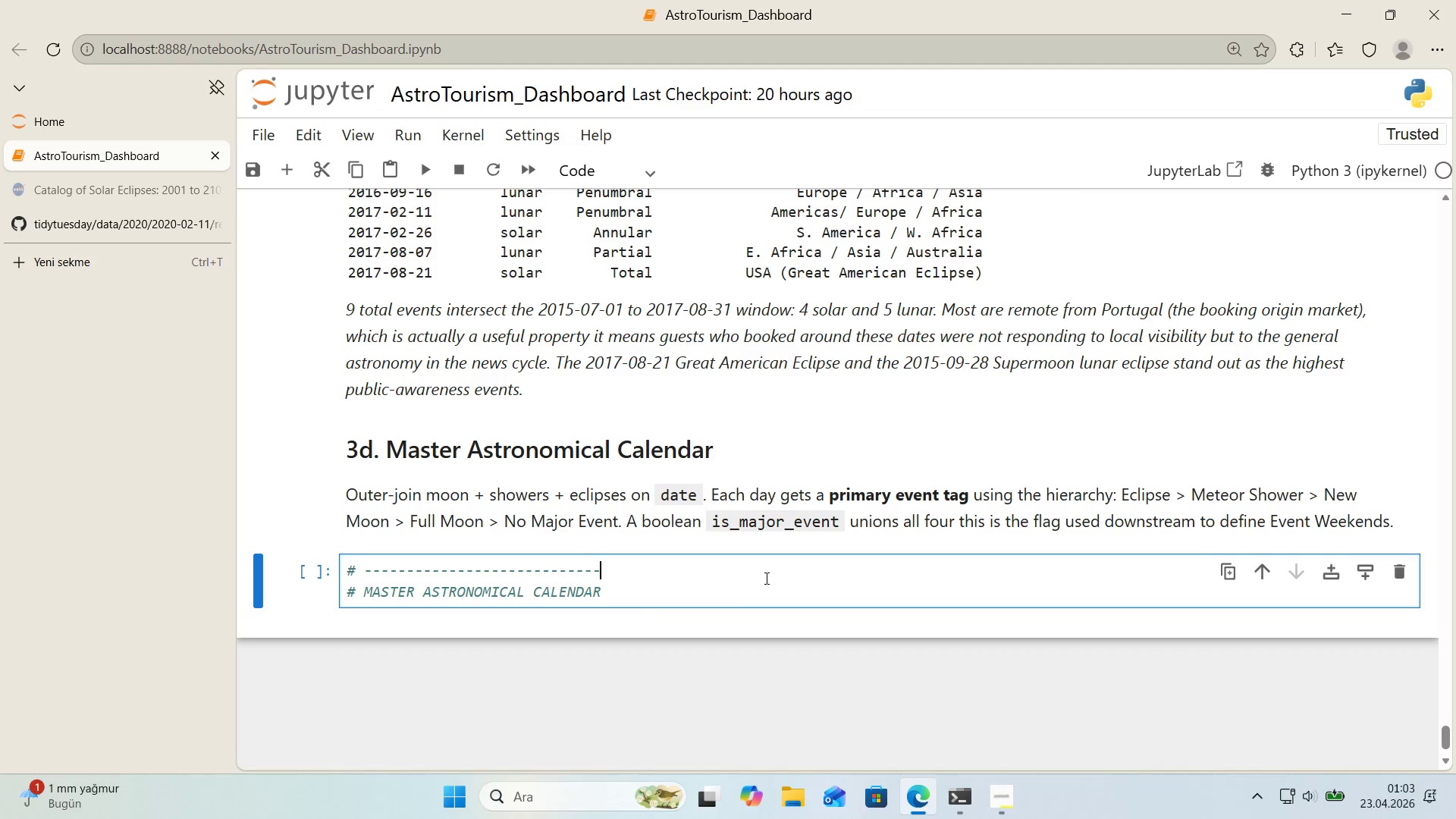 
key(NumpadSubtract)
 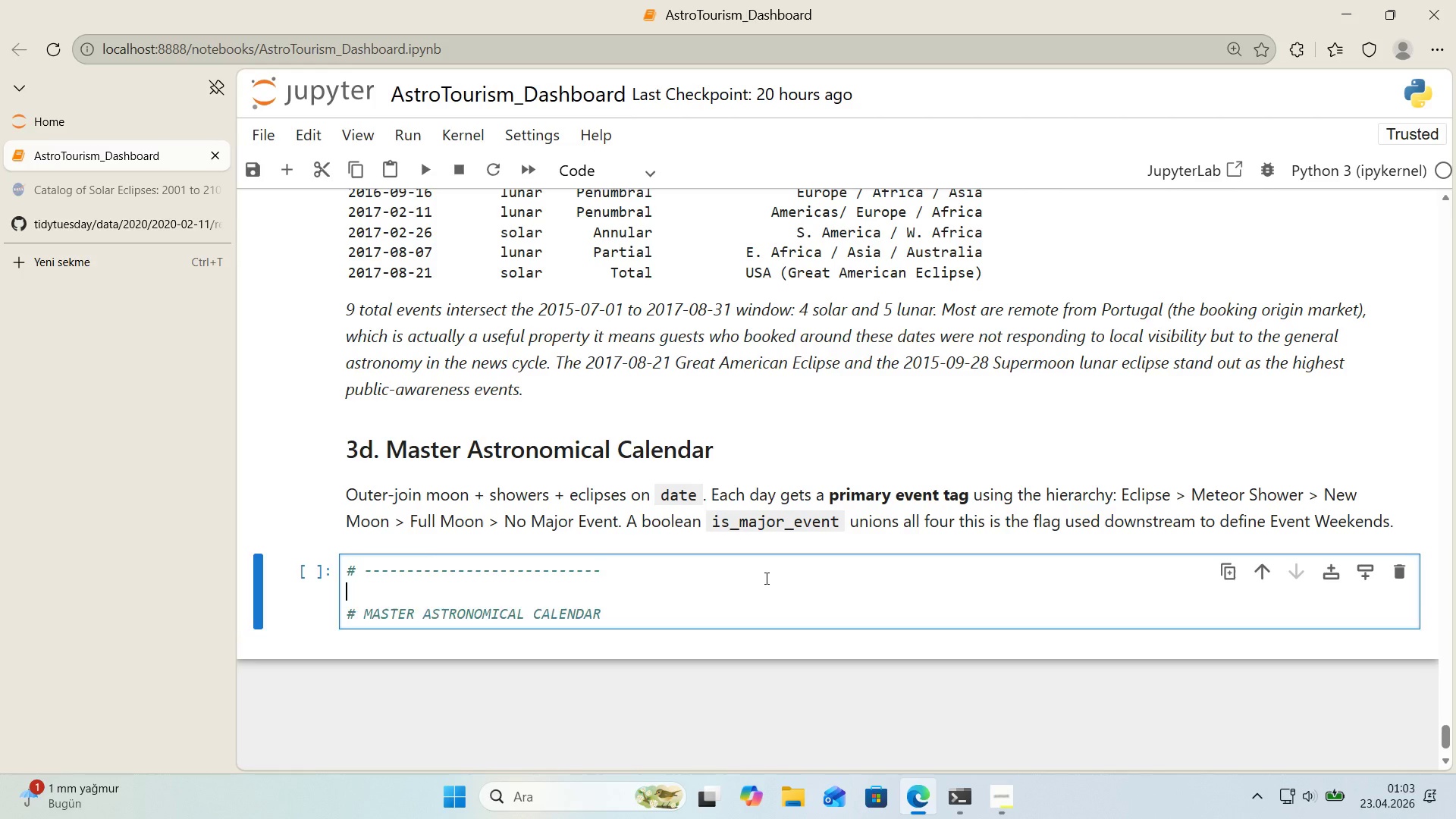 
key(Enter)
 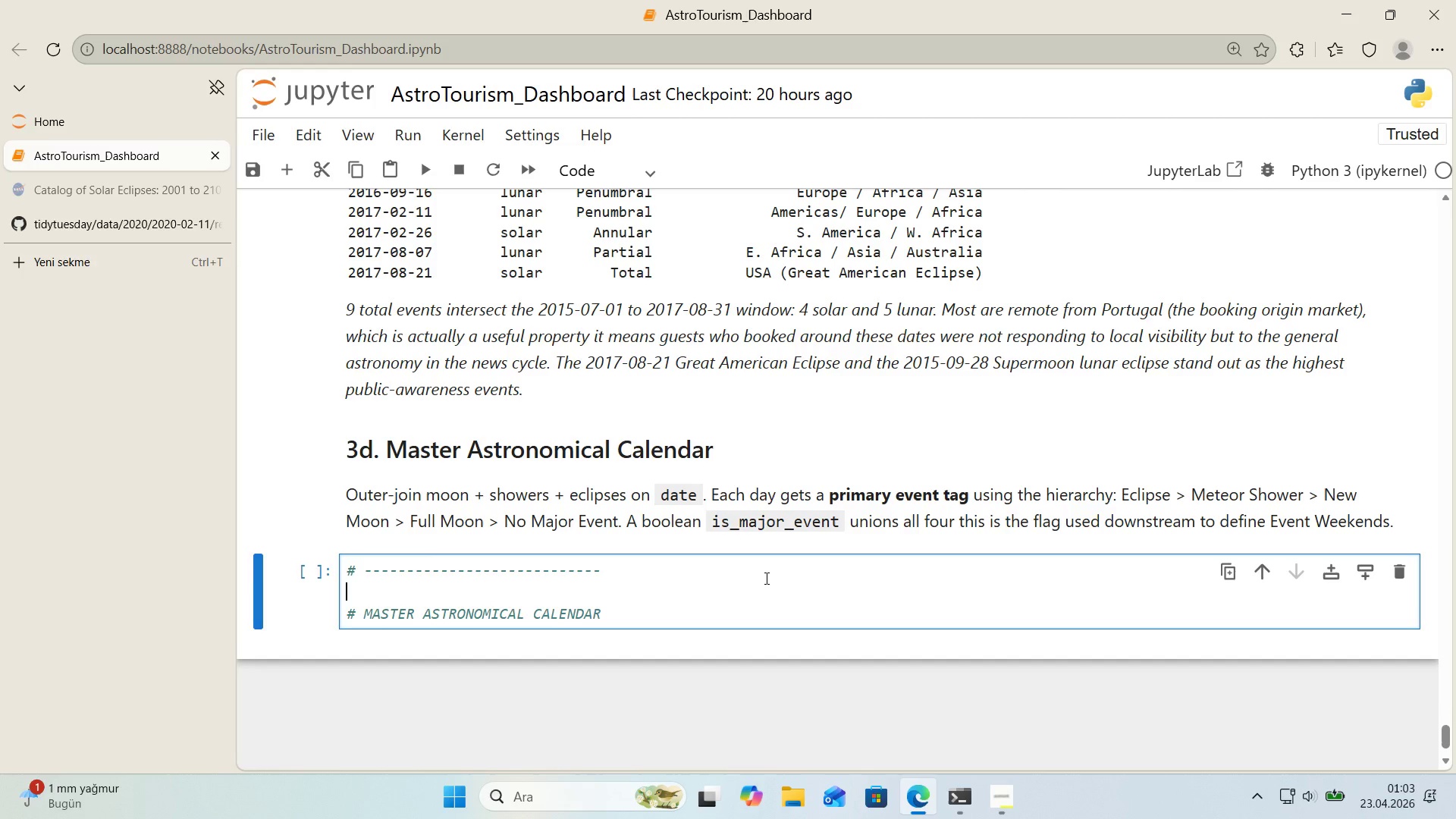 
key(Backspace)
 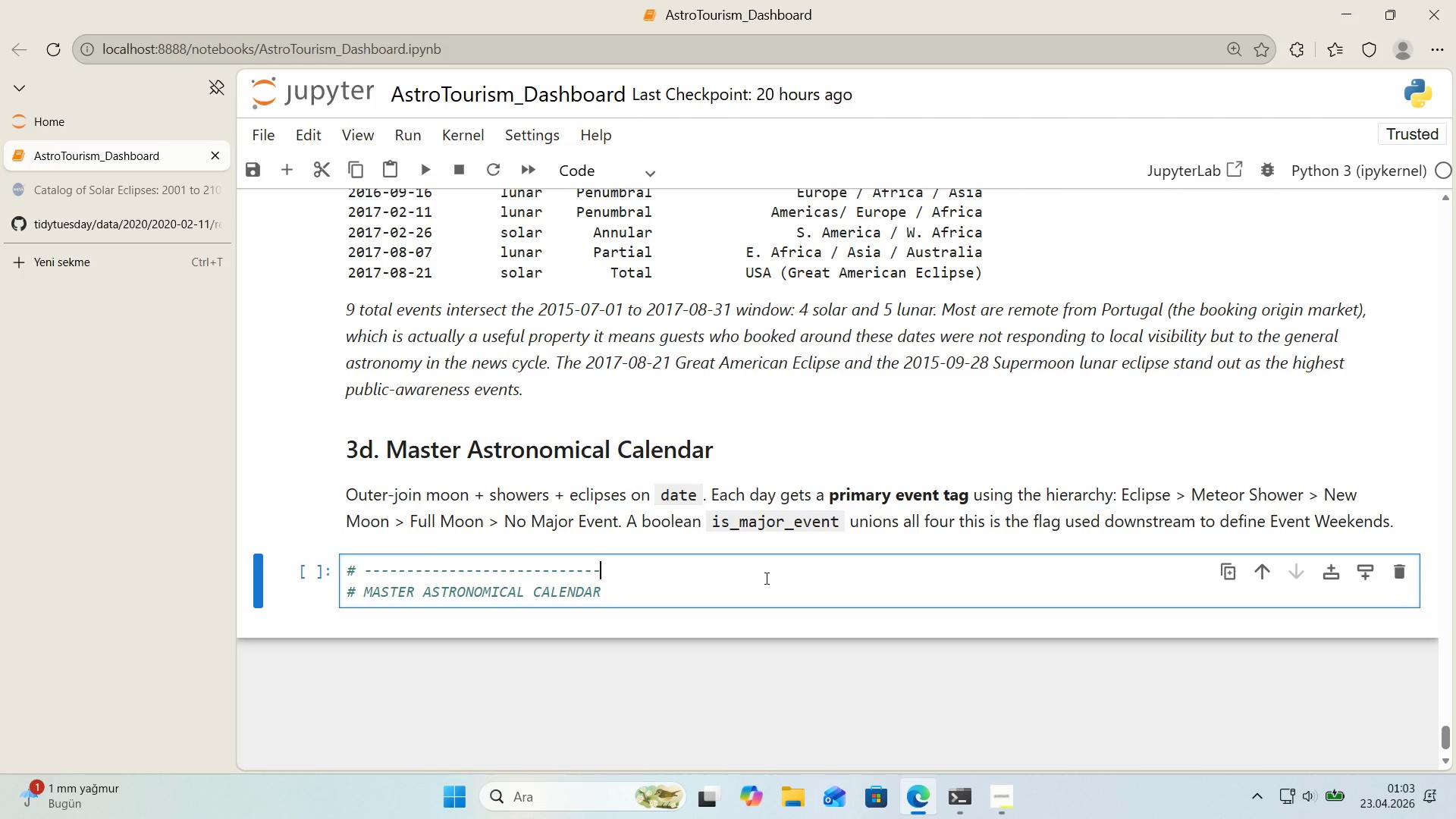 
key(ArrowDown)
 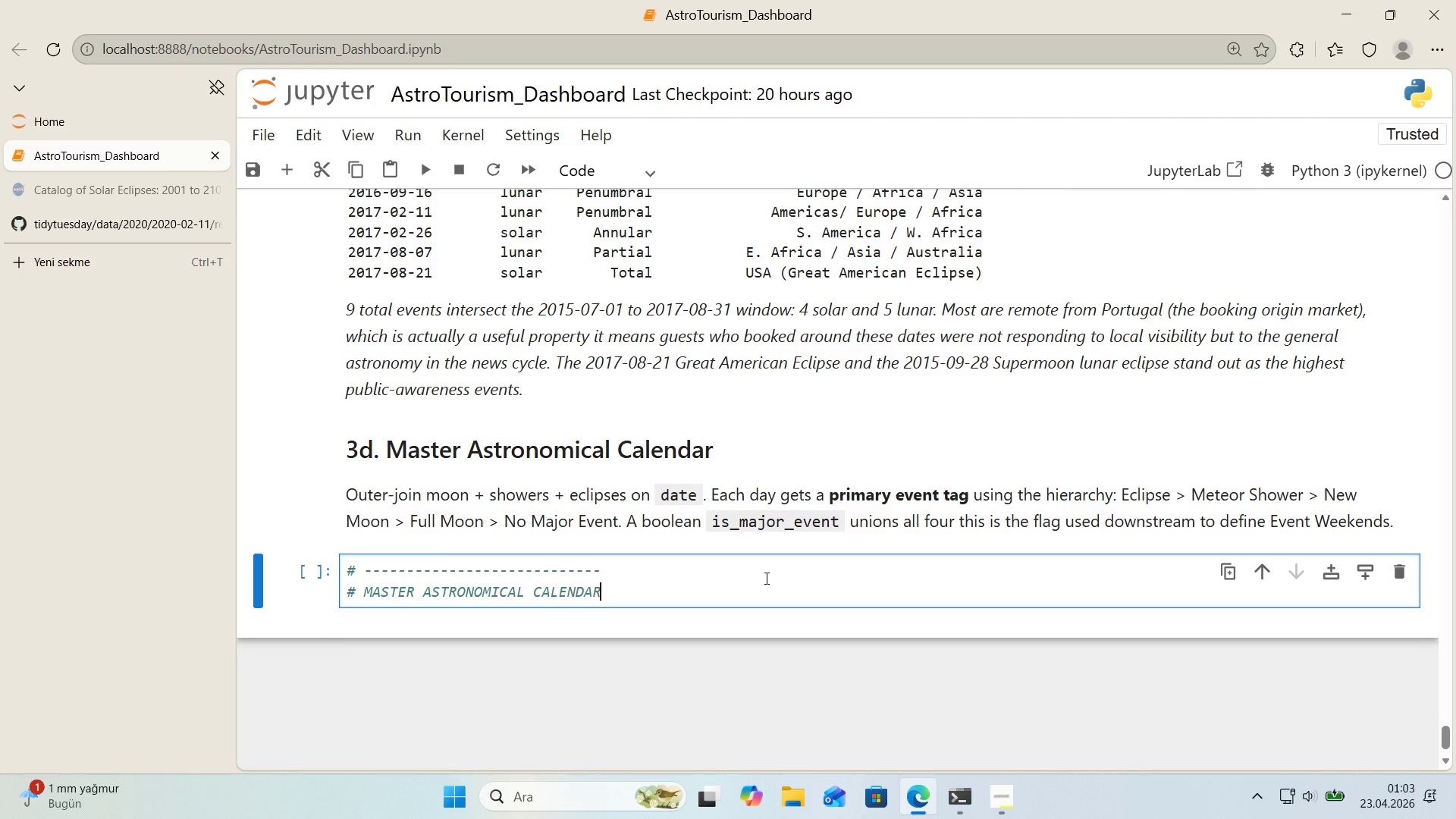 
key(Enter)
 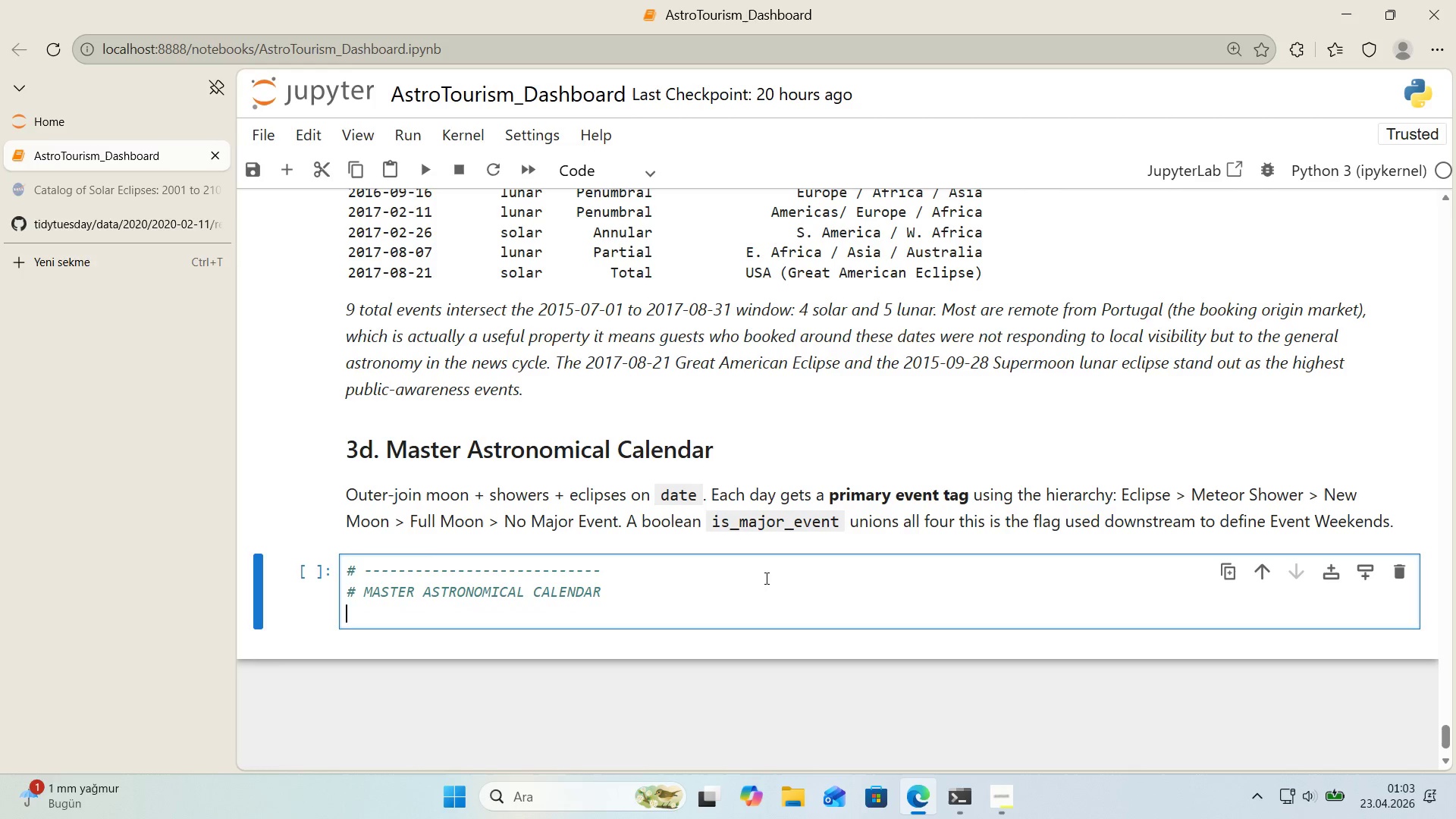 
key(Control+ControlLeft)
 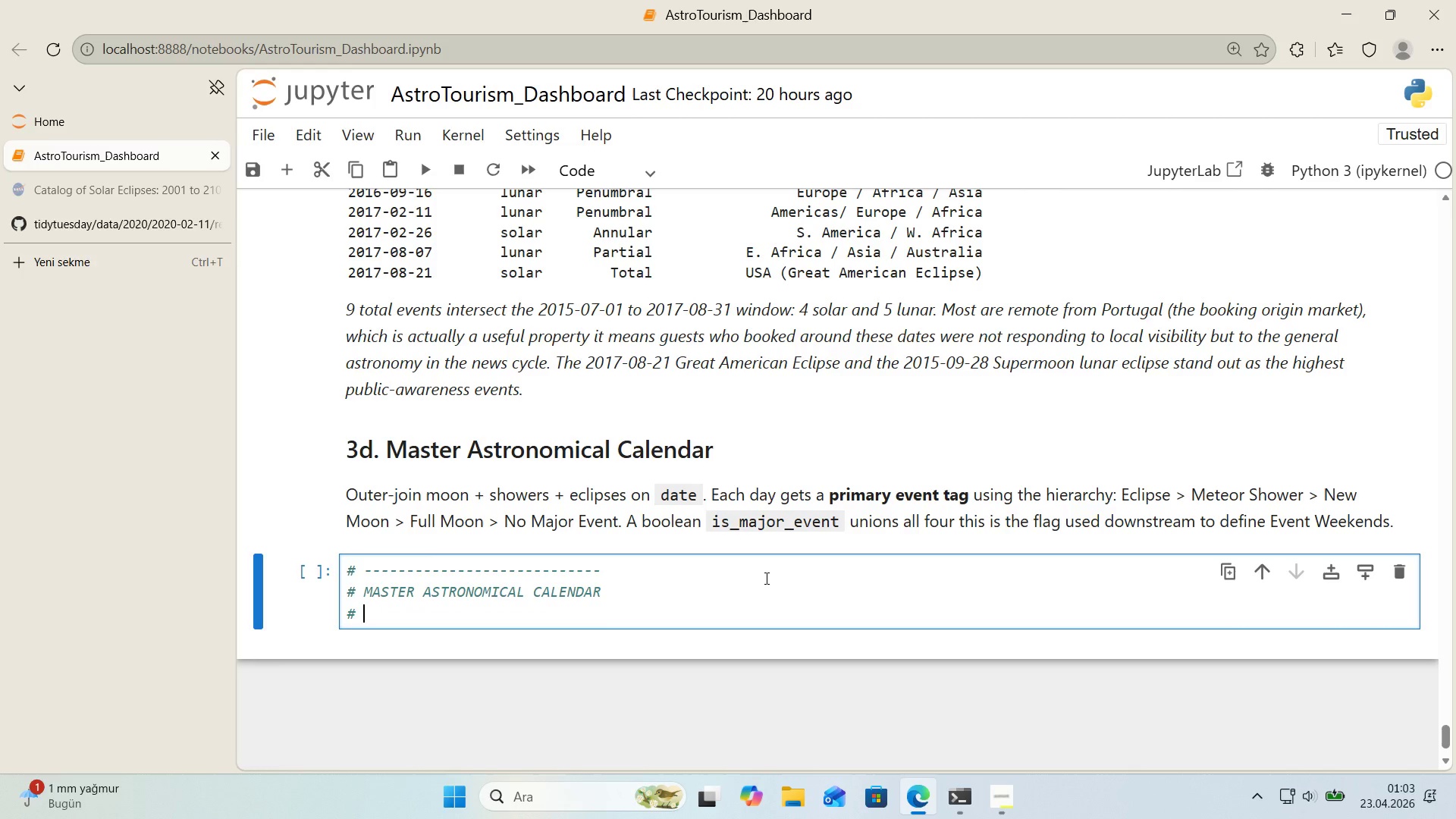 
key(Alt+Control+AltRight)
 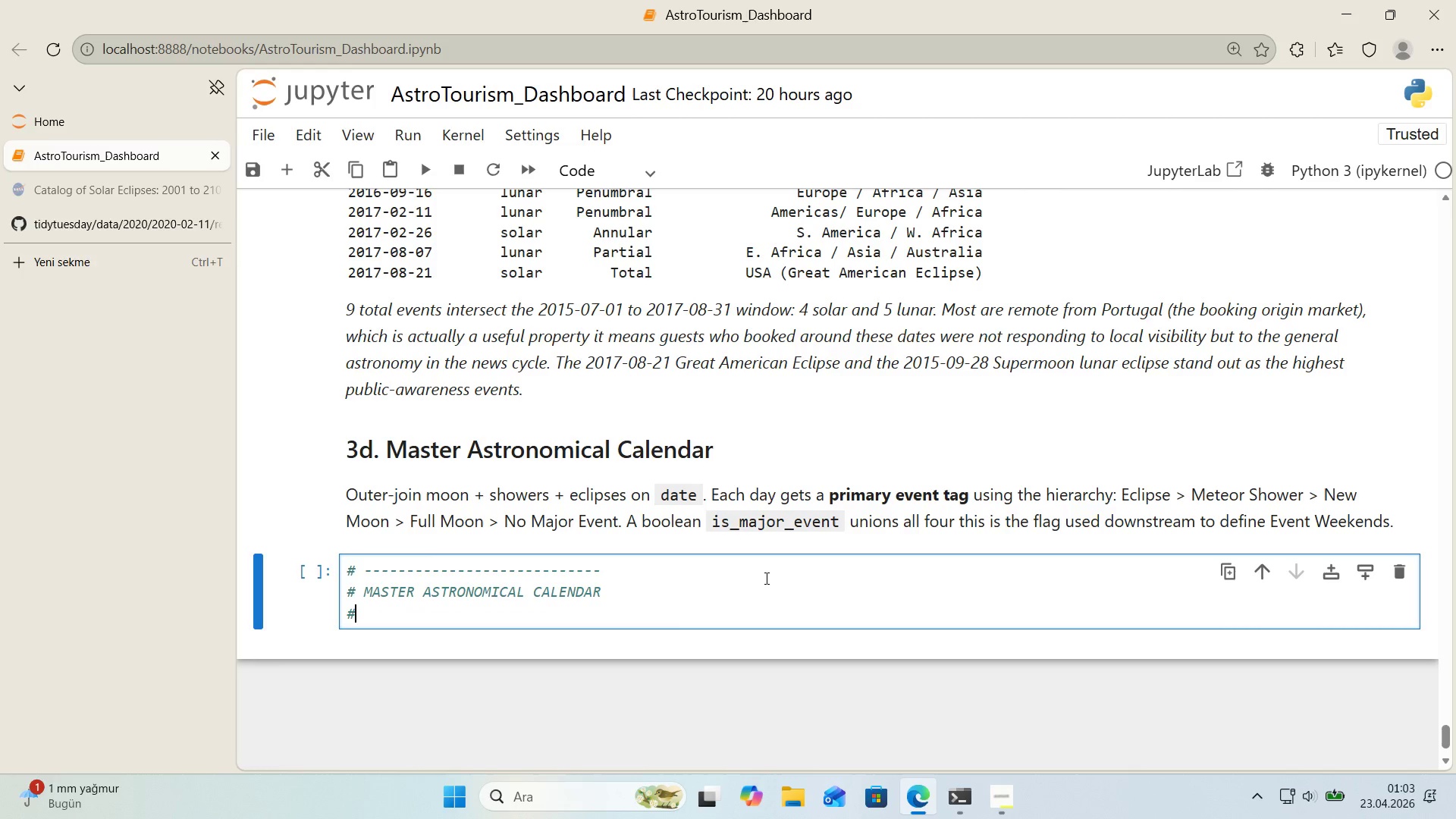 
key(Alt+Control+3)
 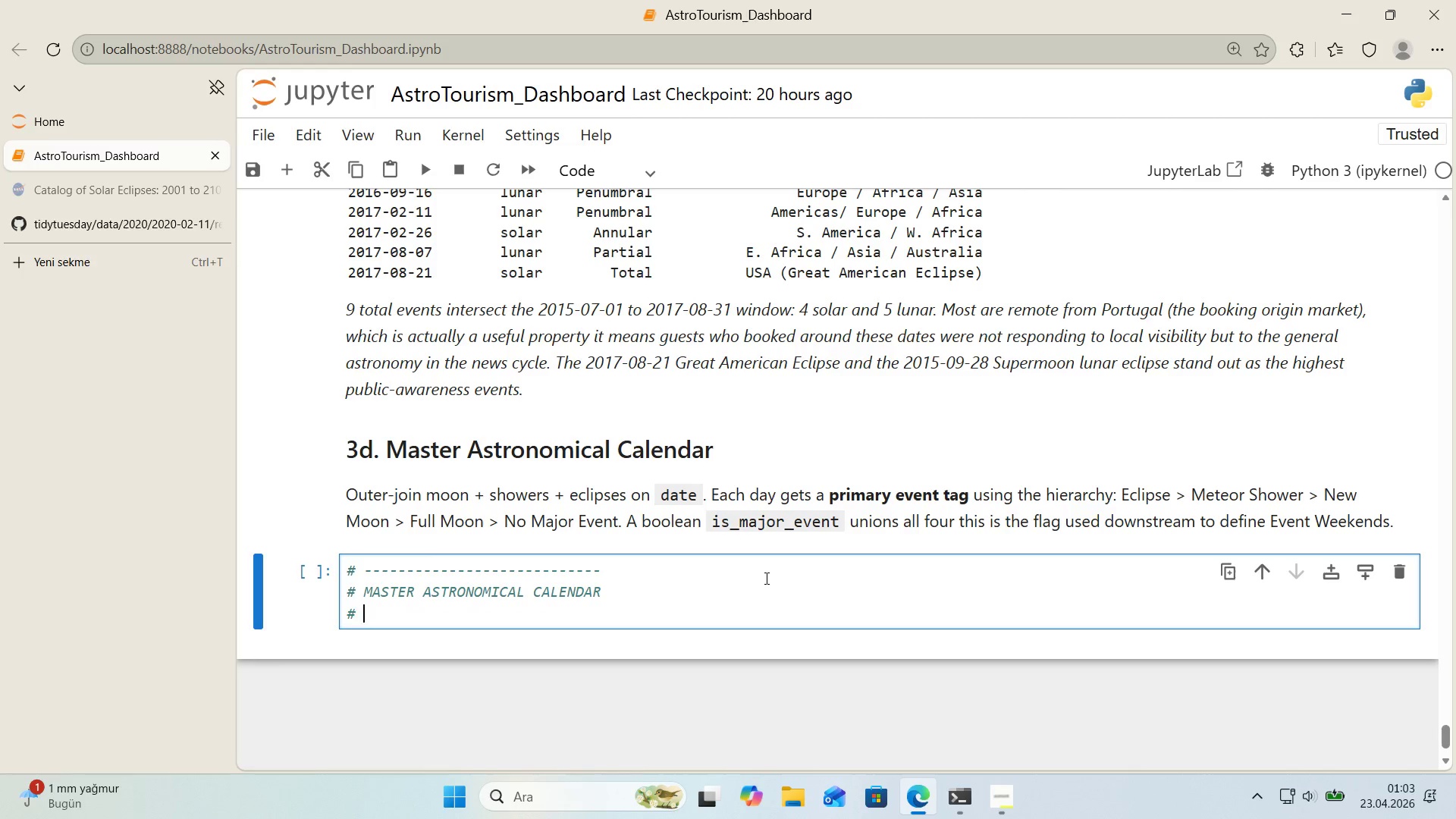 
key(Space)
 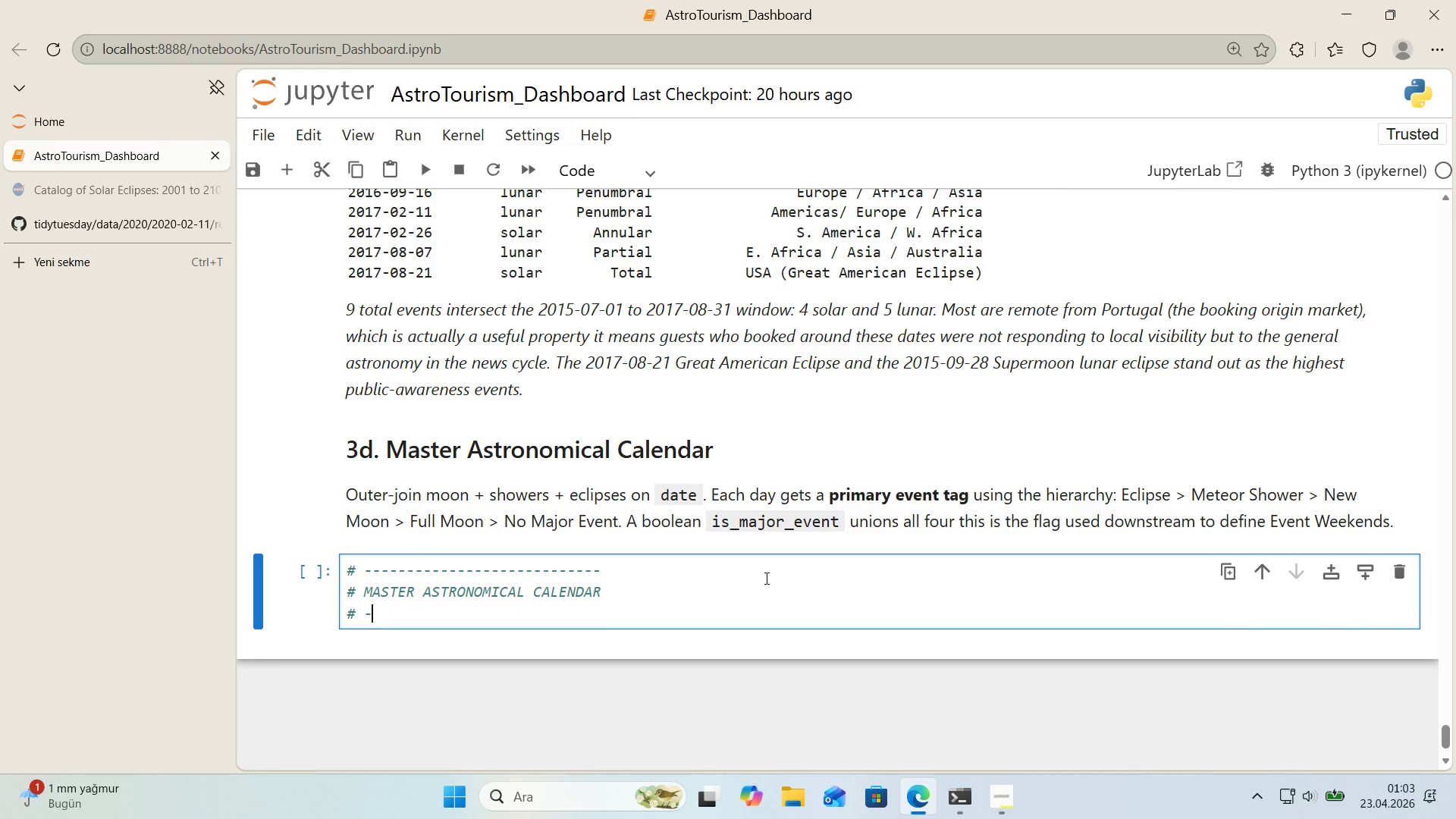 
key(NumpadSubtract)
 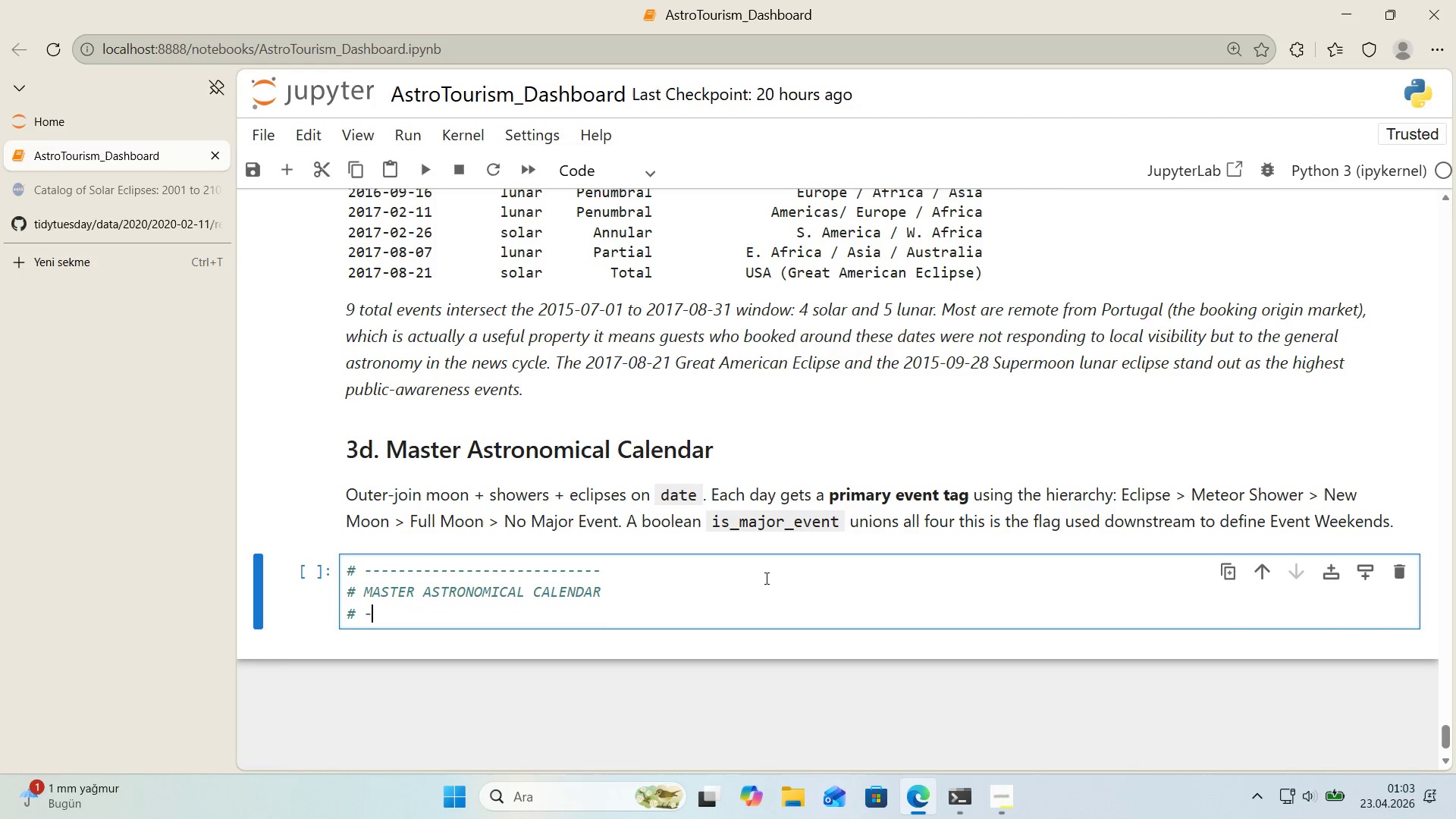 
key(NumpadSubtract)
 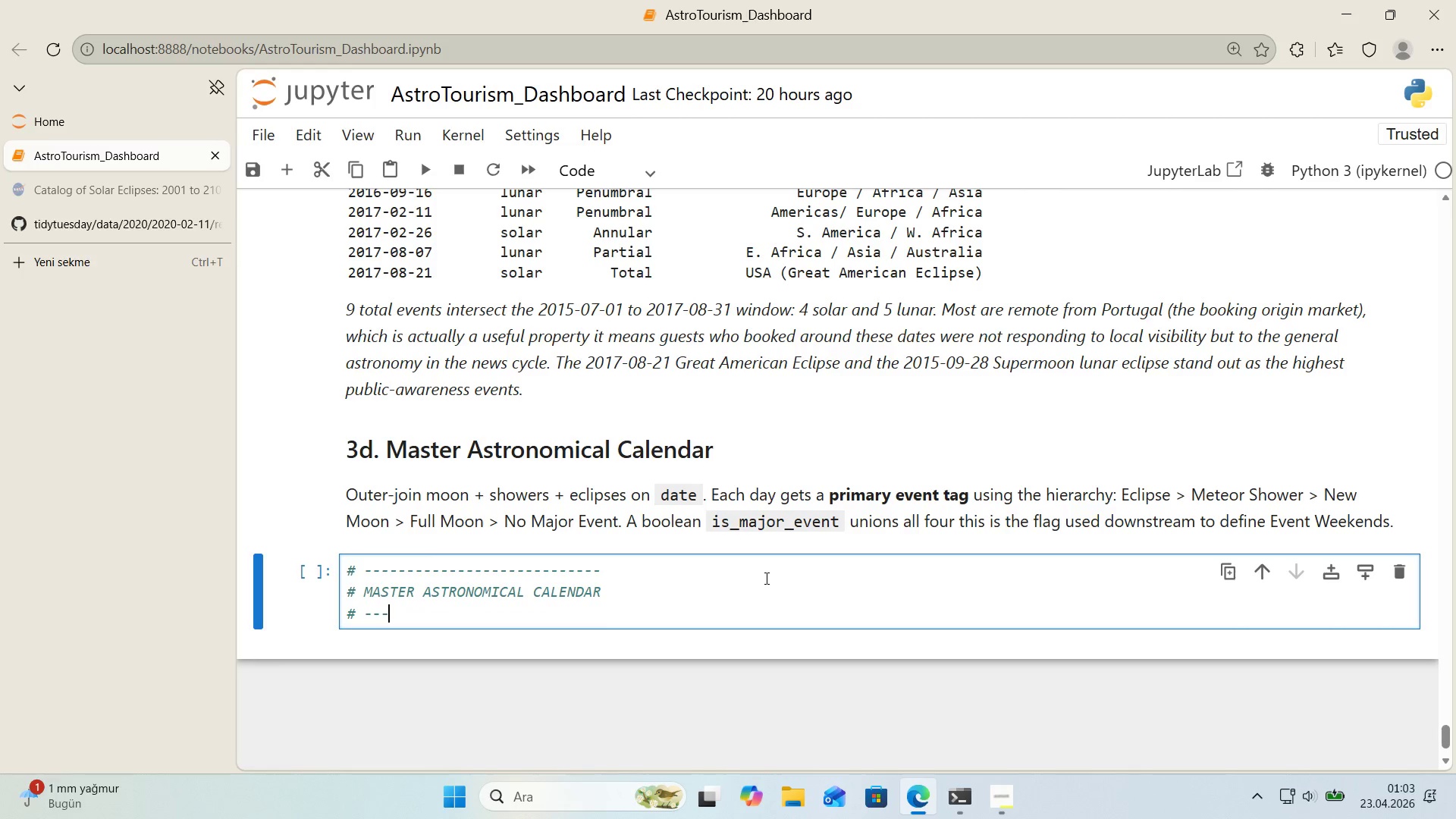 
key(NumpadSubtract)
 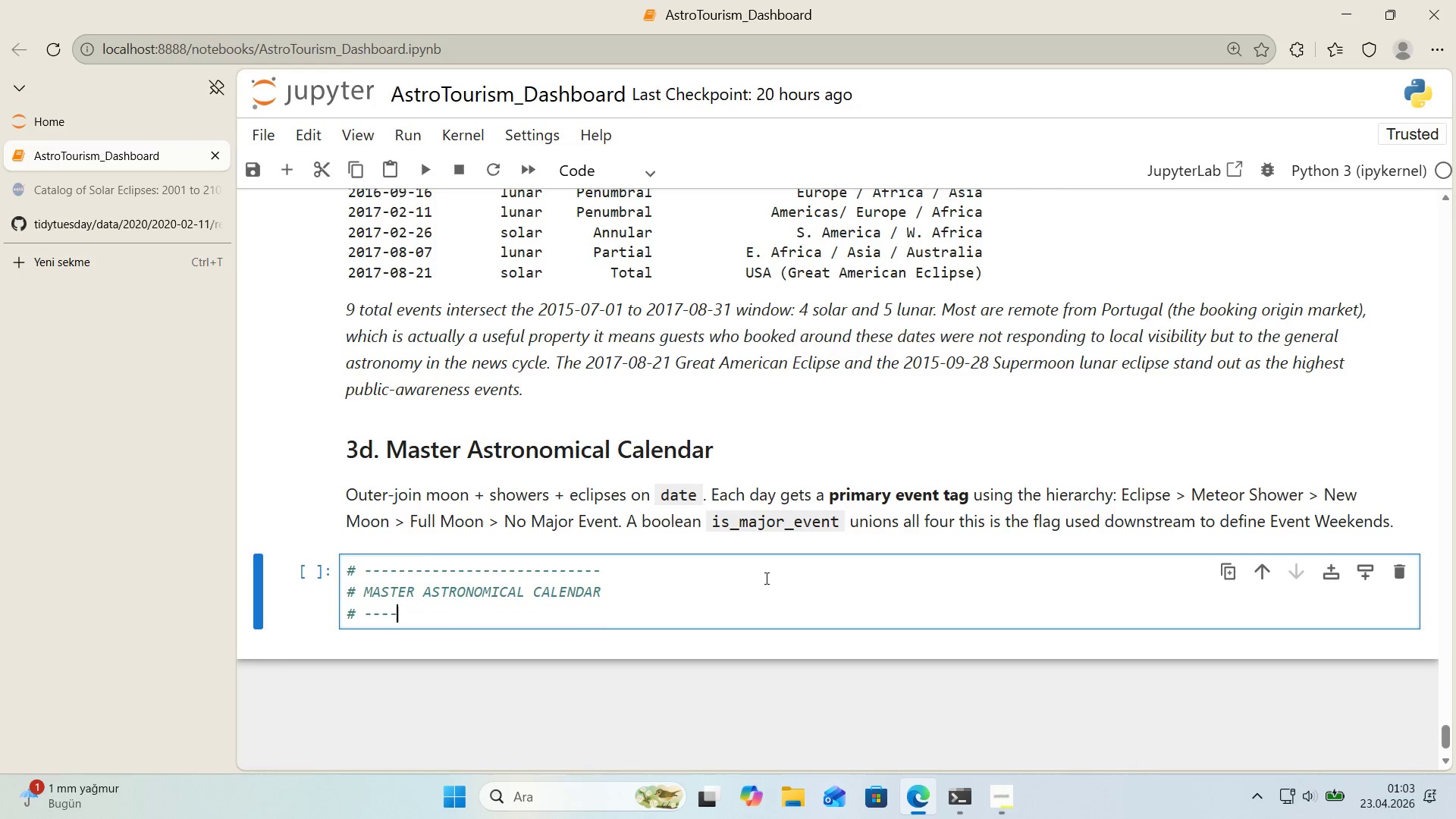 
key(NumpadSubtract)
 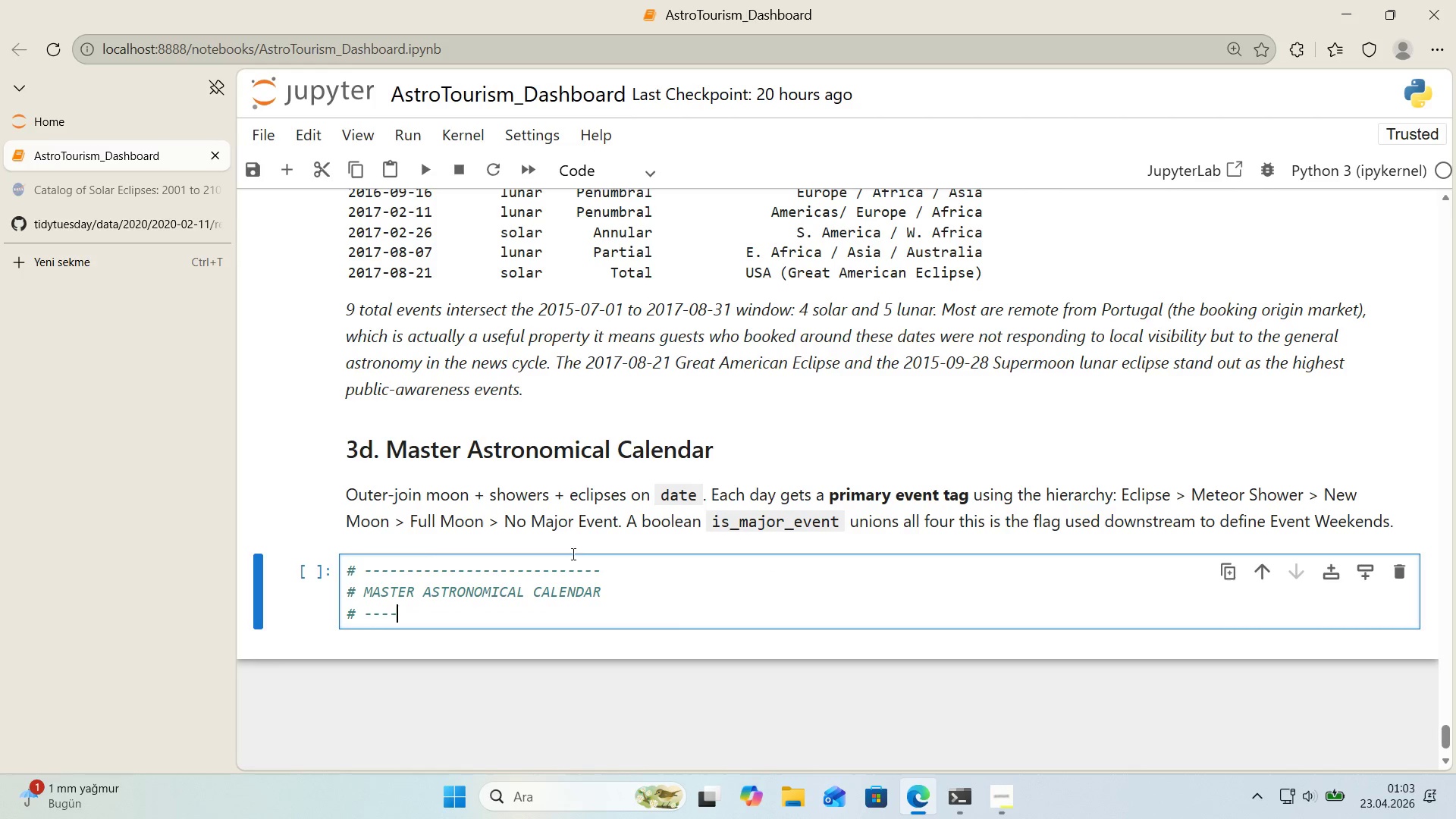 
left_click_drag(start_coordinate=[626, 568], to_coordinate=[251, 557])
 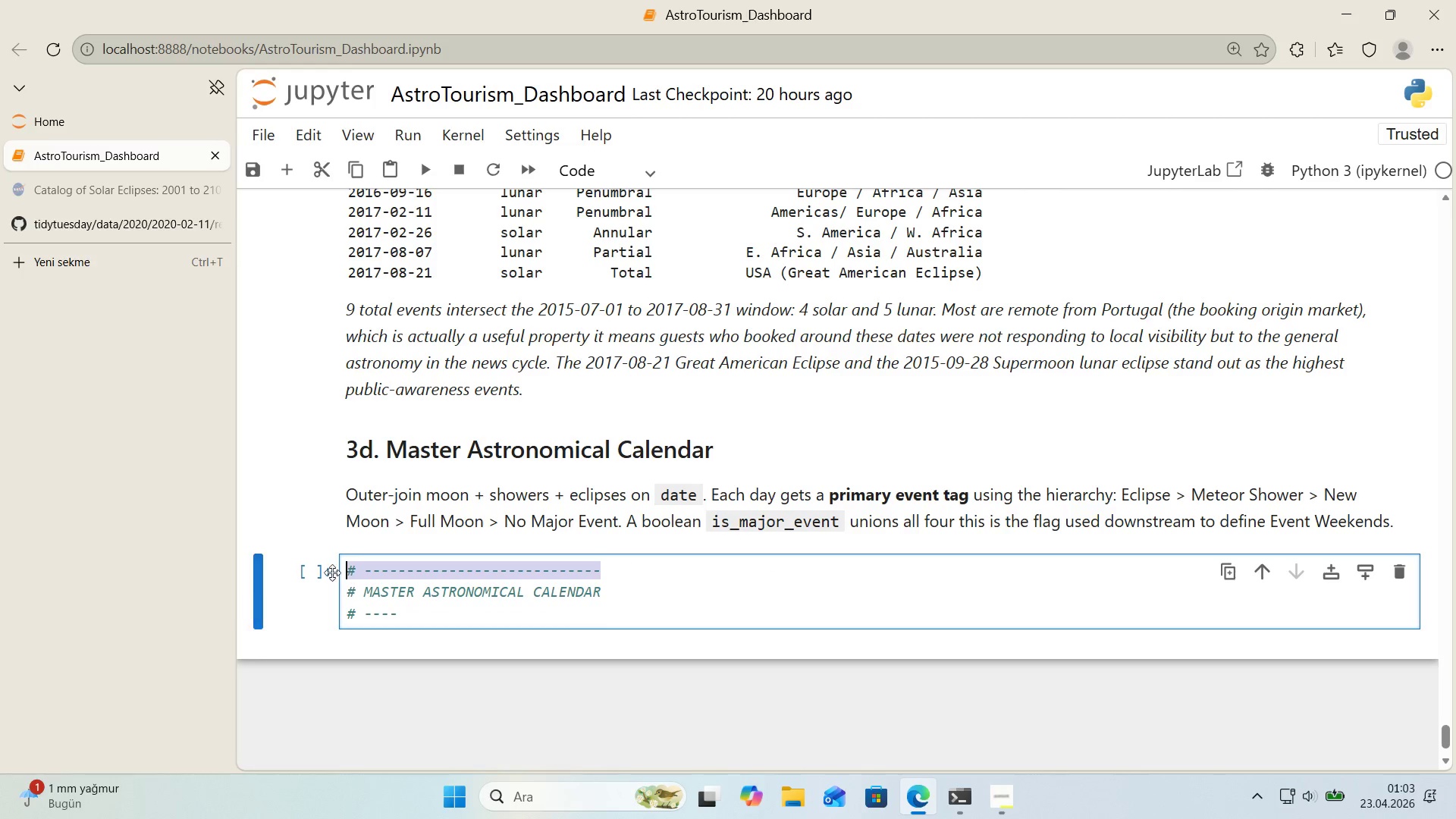 
key(Control+C)
 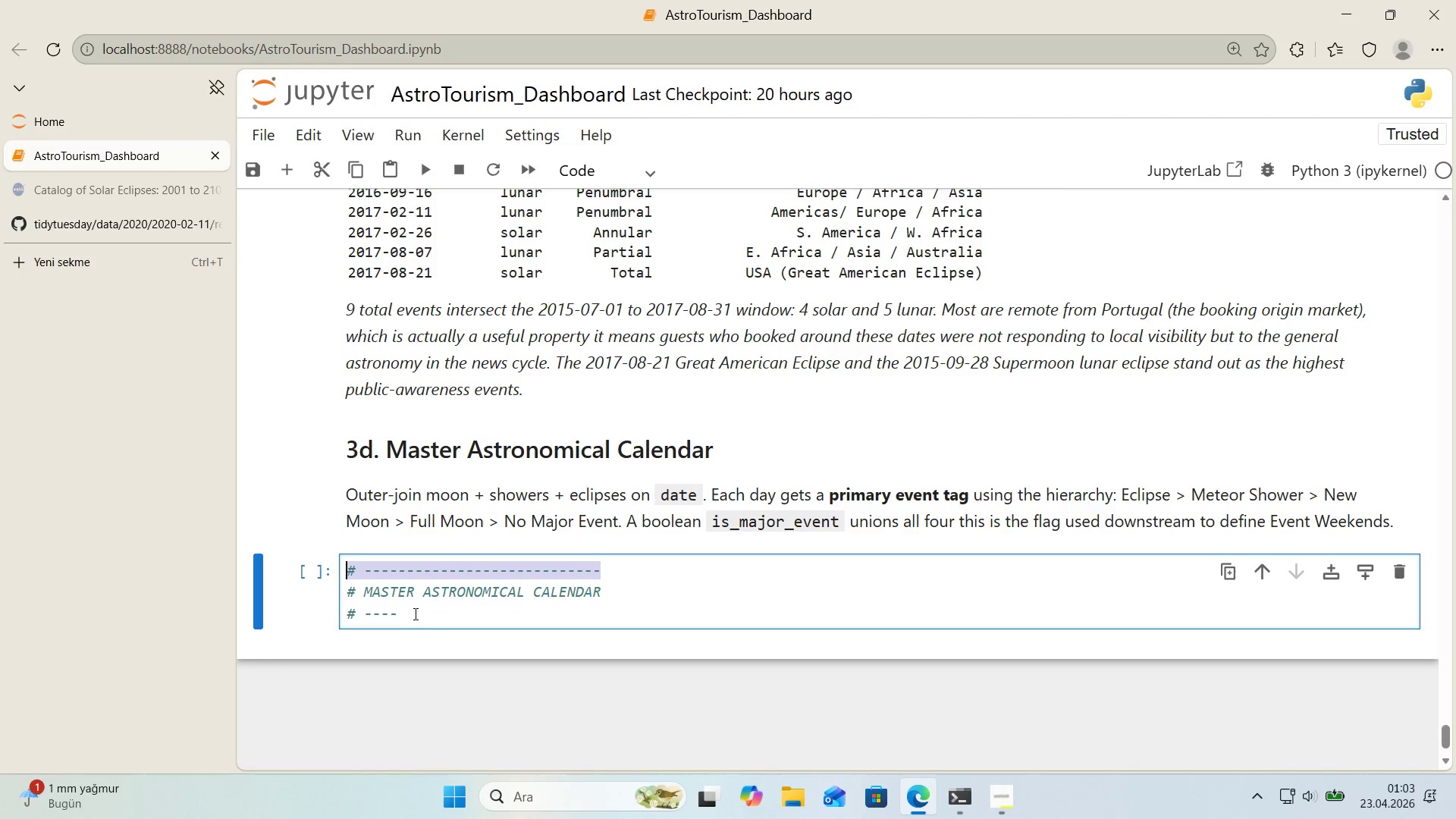 
left_click_drag(start_coordinate=[412, 613], to_coordinate=[292, 604])
 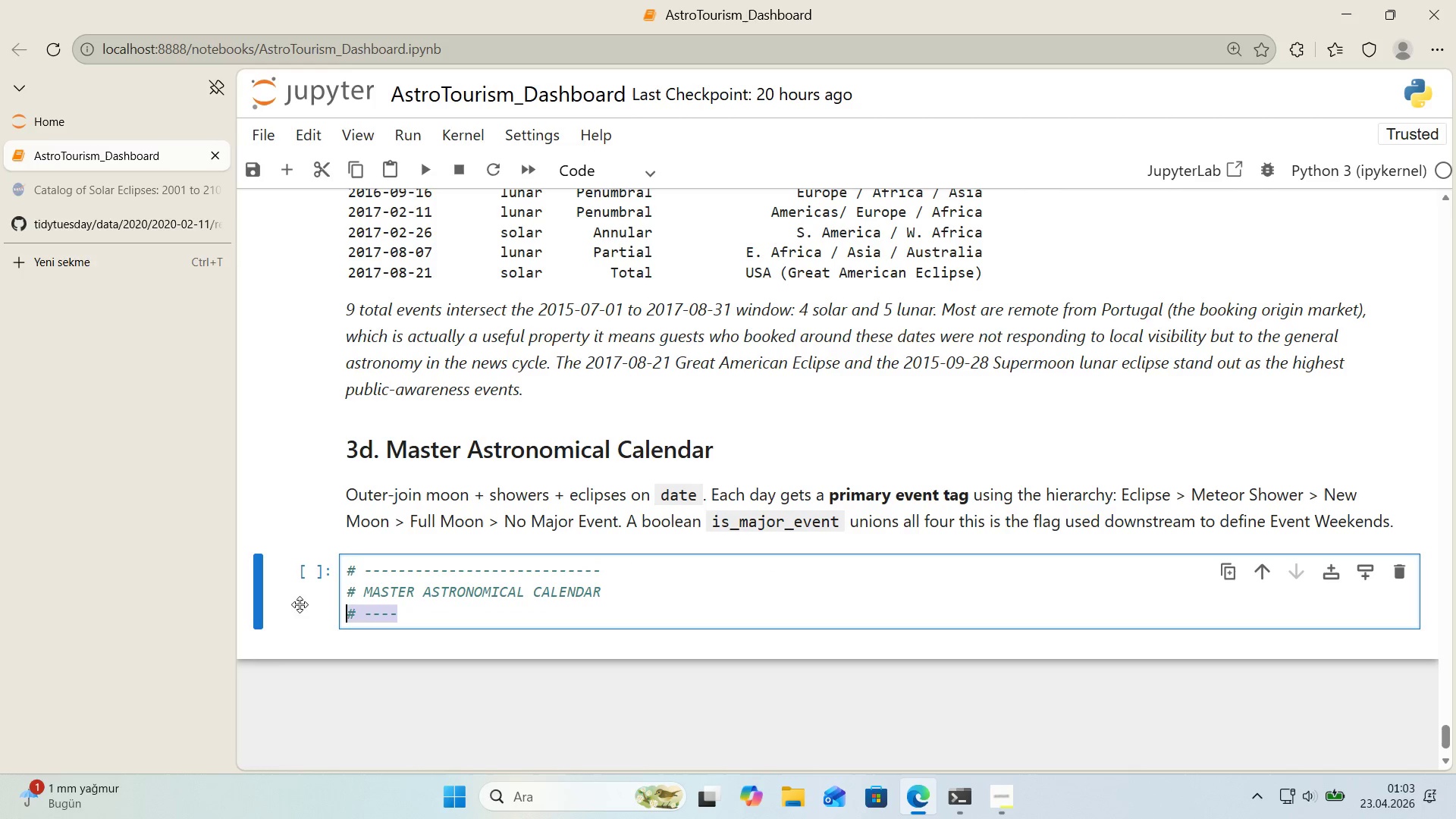 
key(Control+ControlLeft)
 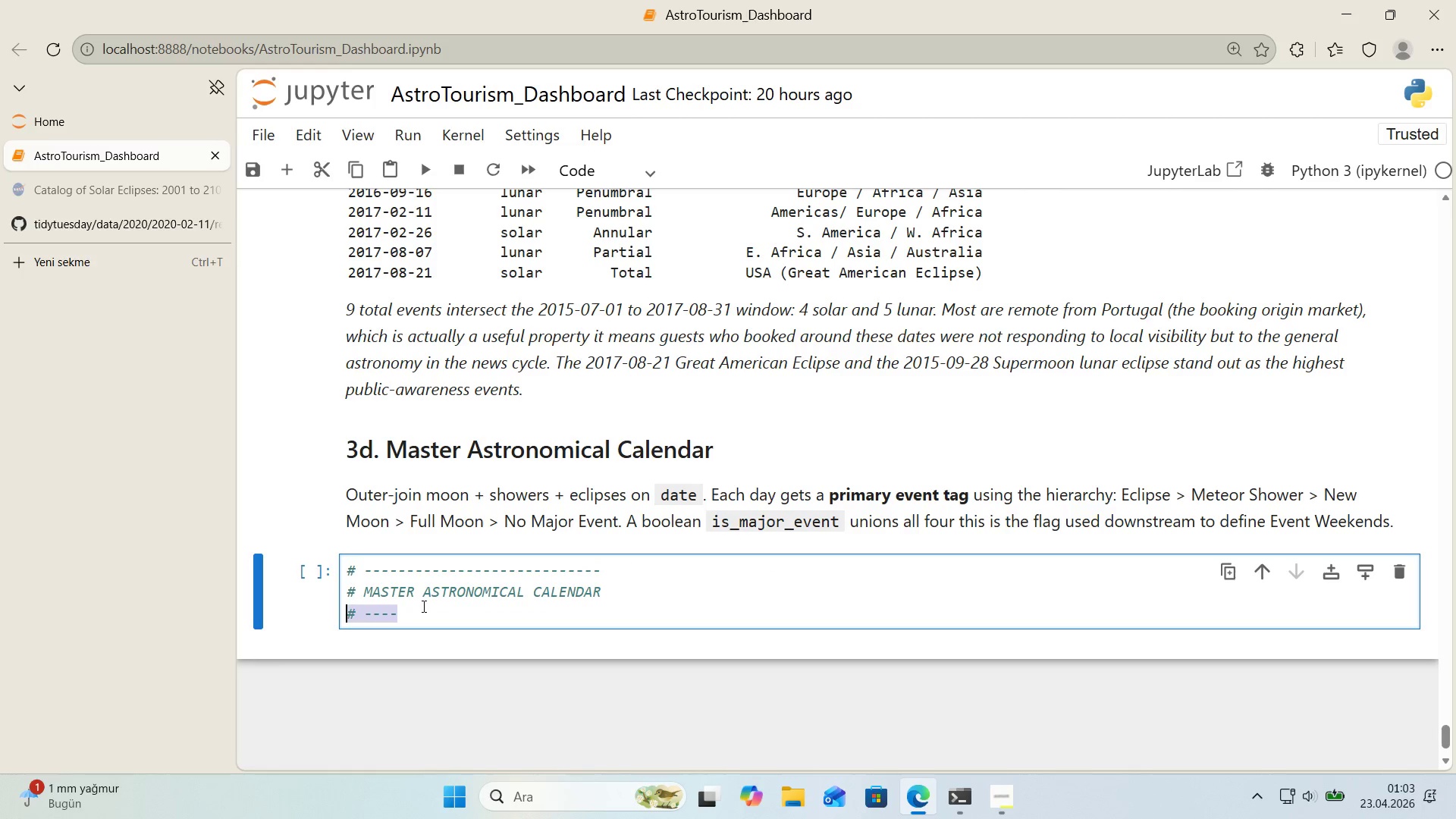 
key(Control+V)
 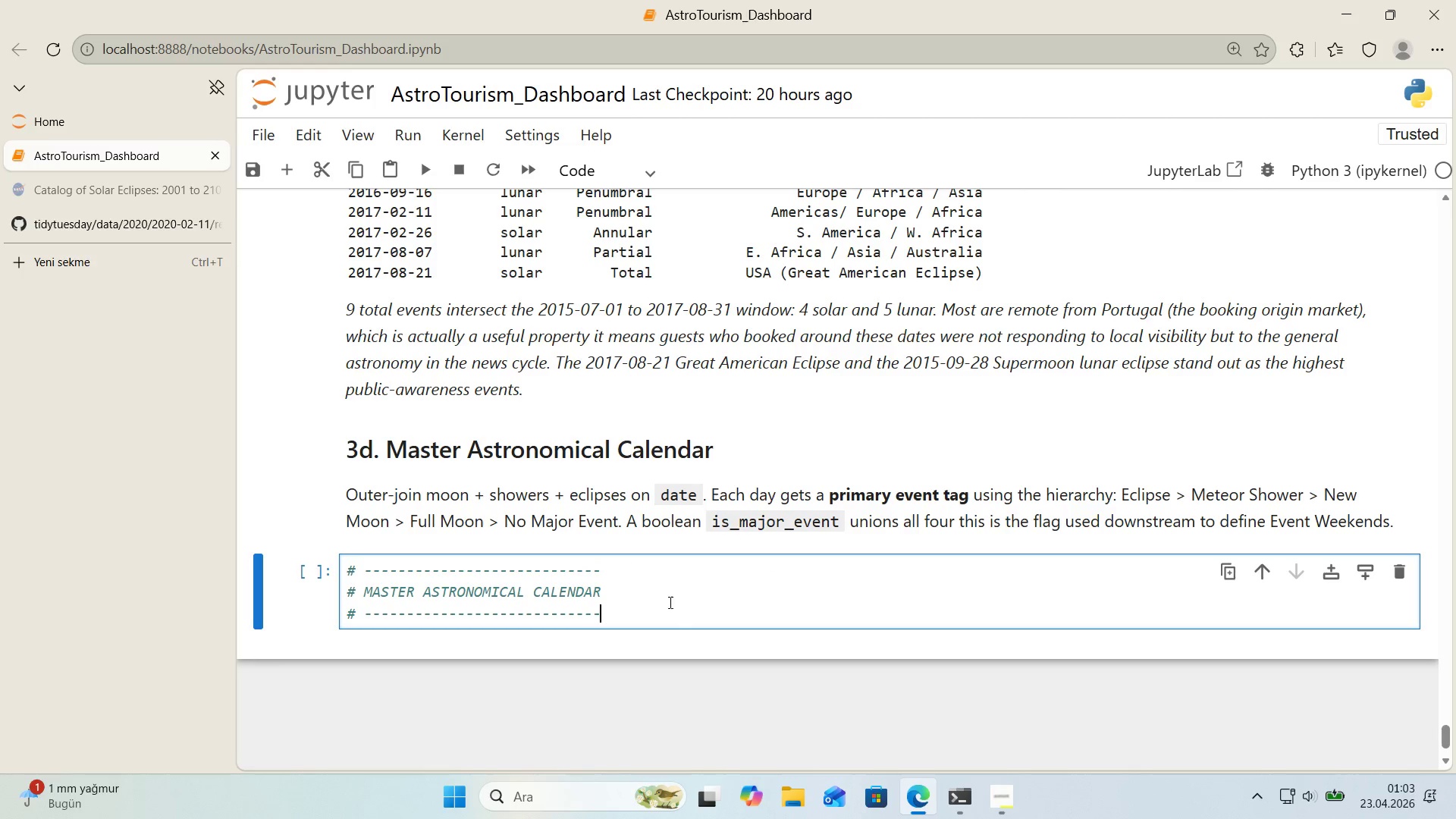 
scroll: coordinate [673, 601], scroll_direction: down, amount: 1.0
 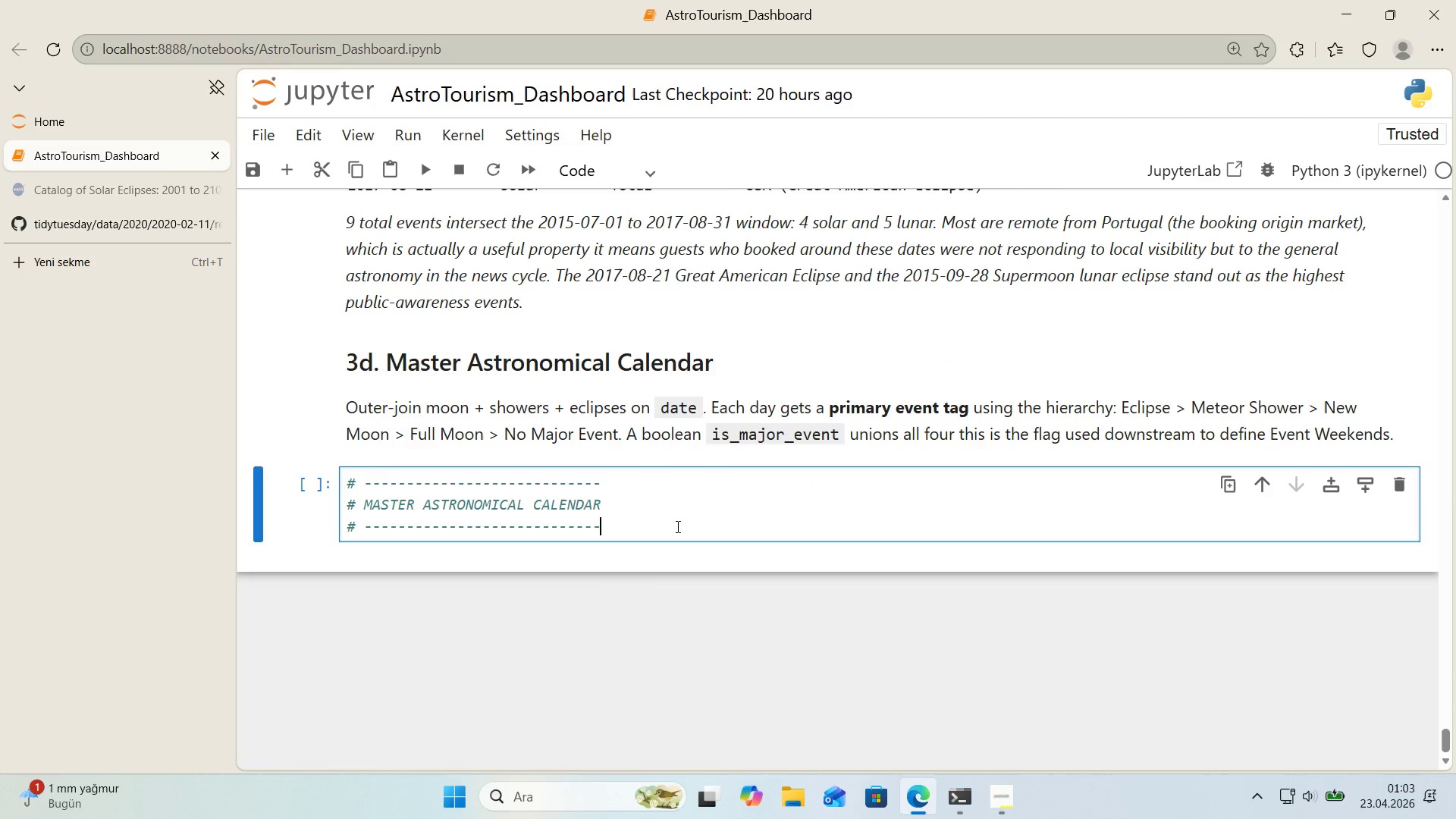 
key(Enter)
 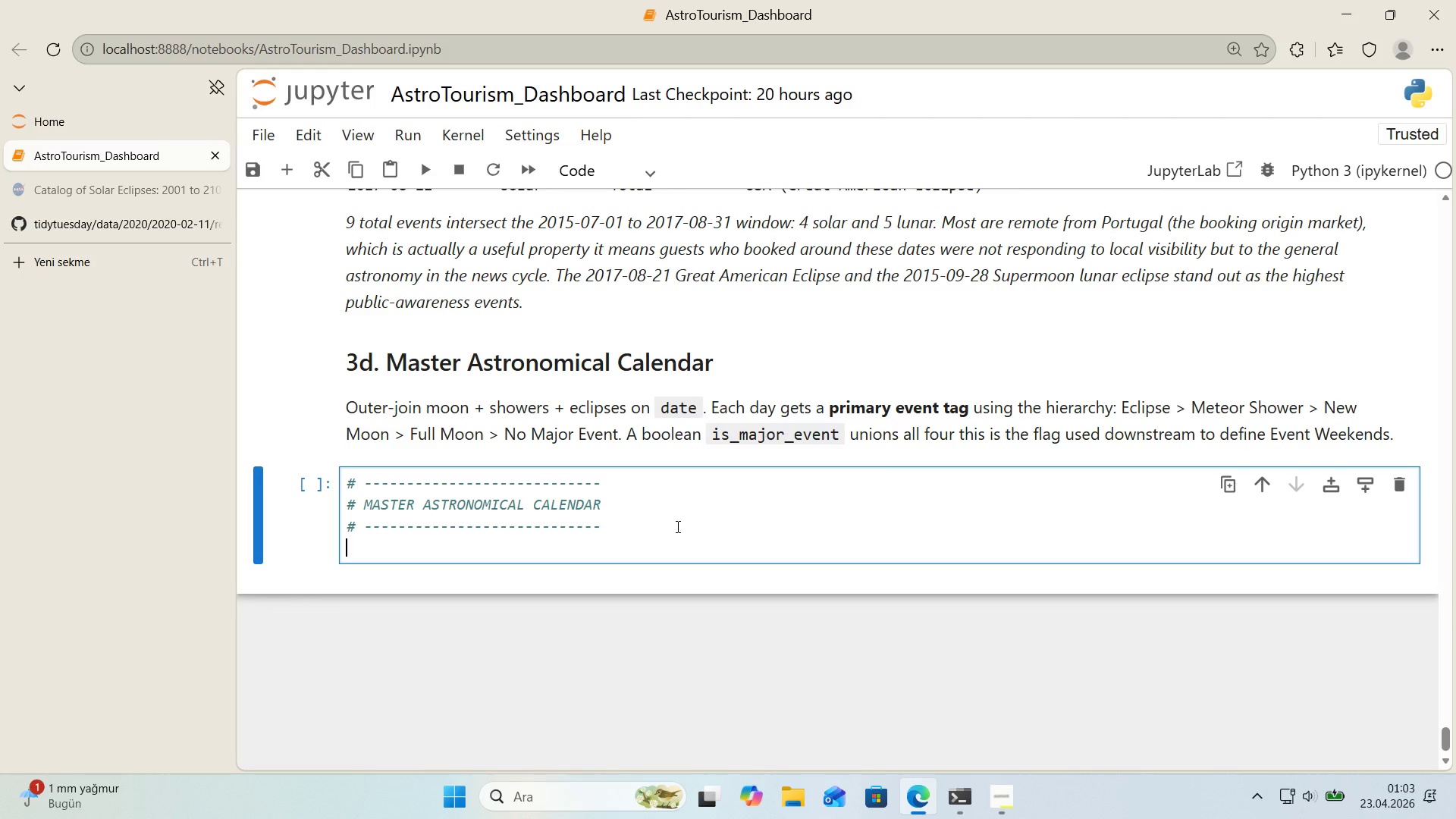 
wait(14.94)
 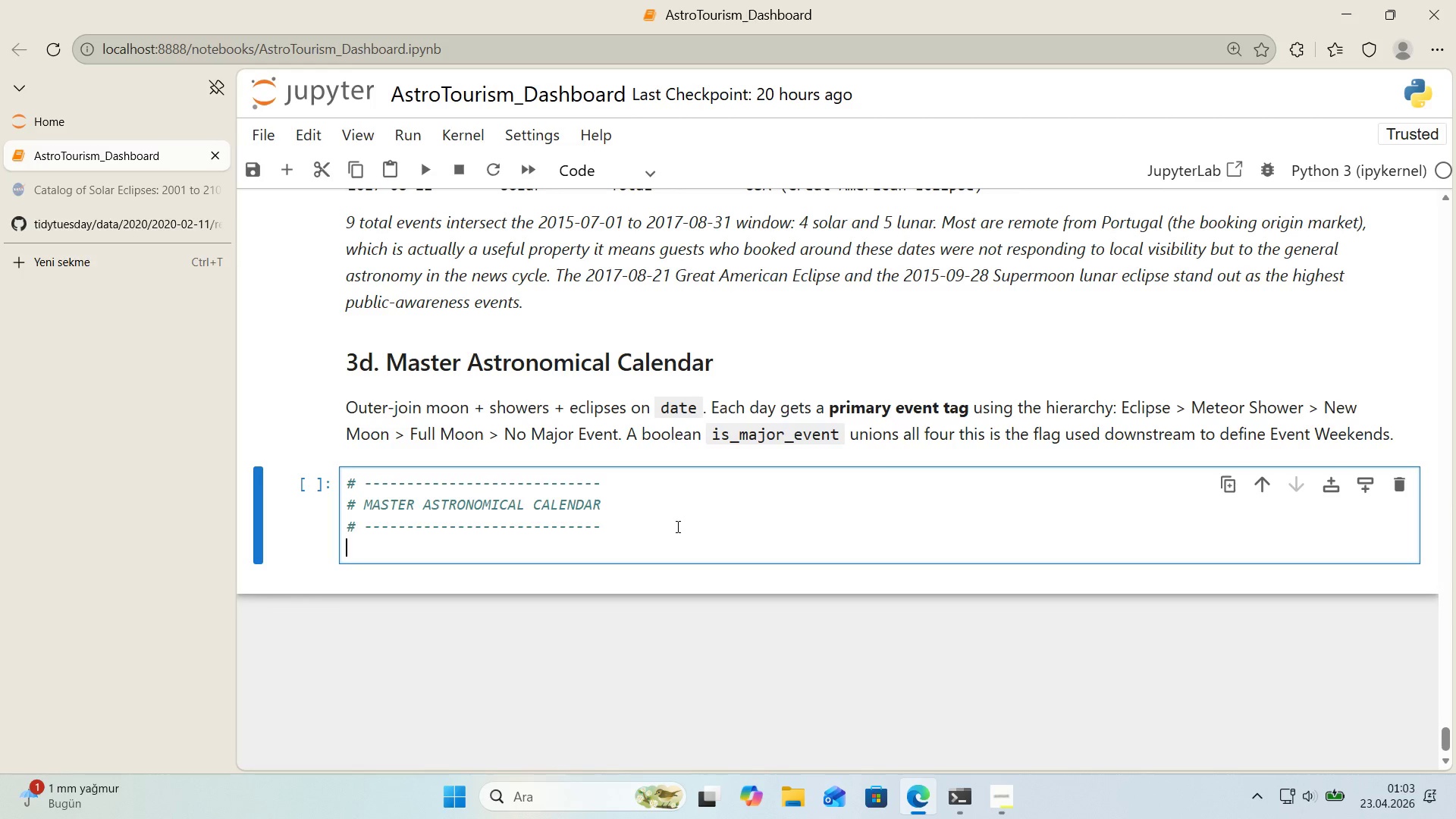 
scroll: coordinate [686, 522], scroll_direction: down, amount: 1.0
 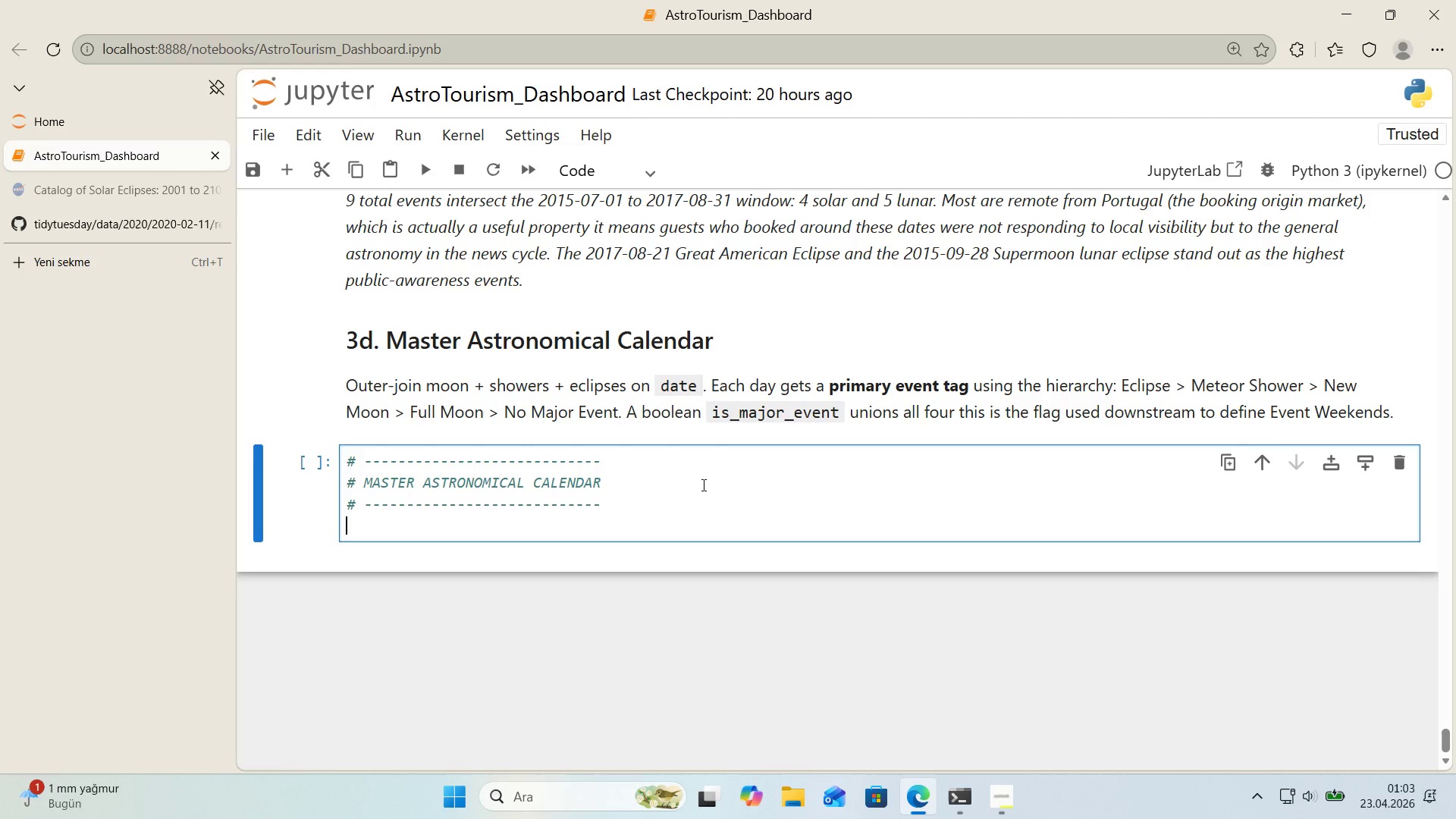 
key(Enter)
 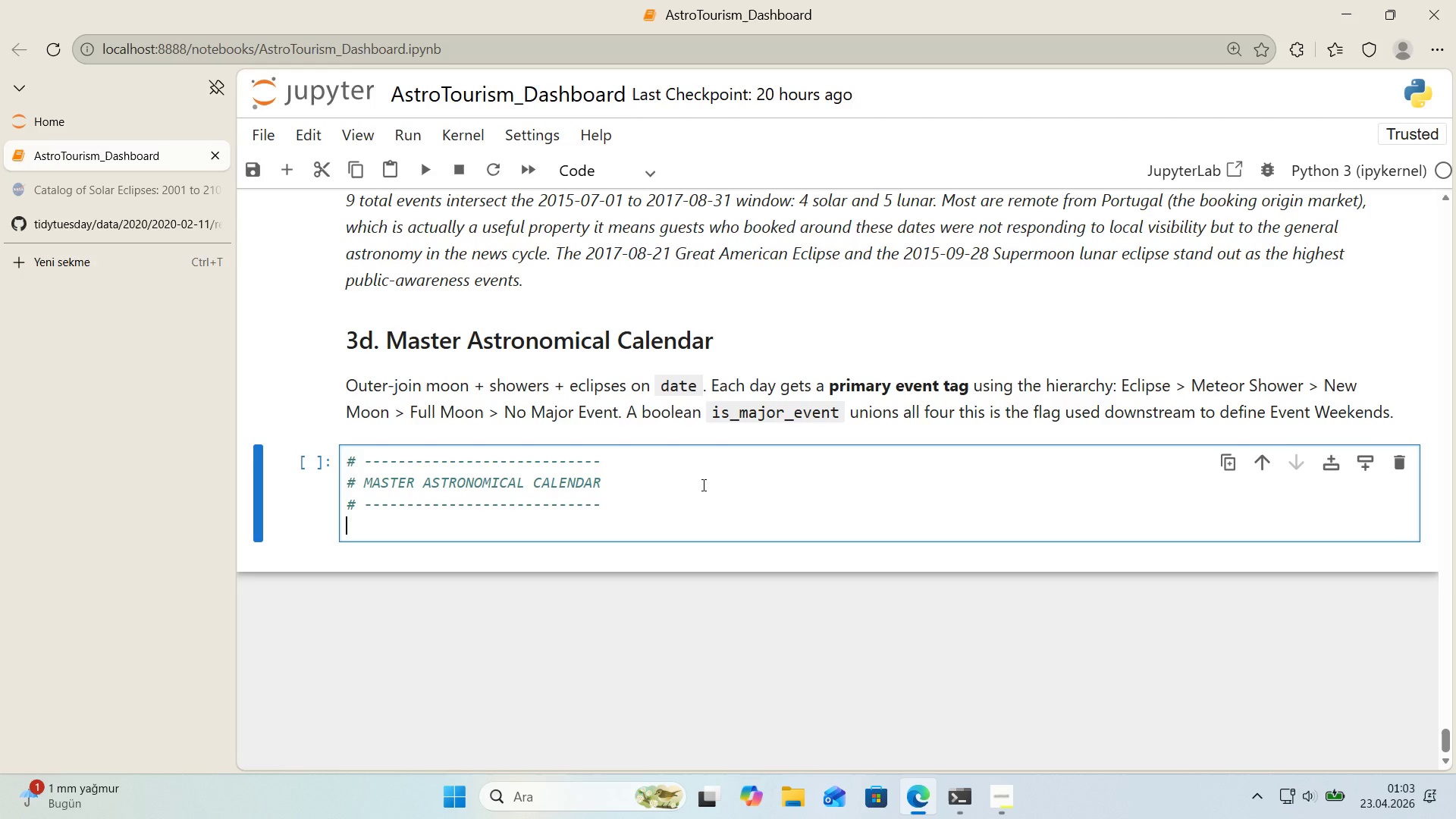 
key(Backspace)
type(DF)
key(Backspace)
key(Backspace)
type(df_astro ) df_moon.copy*()
 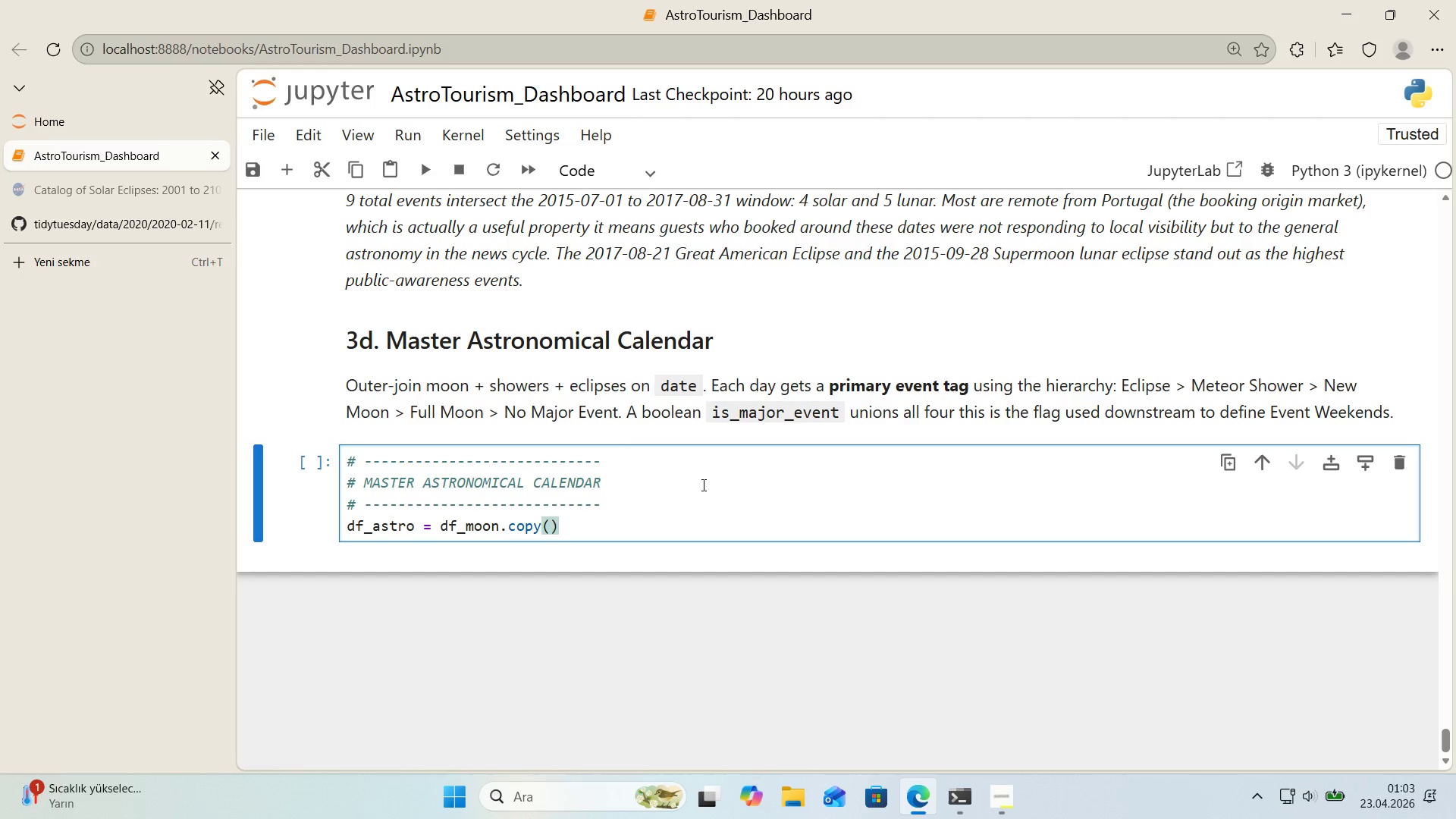 
key(Enter)
 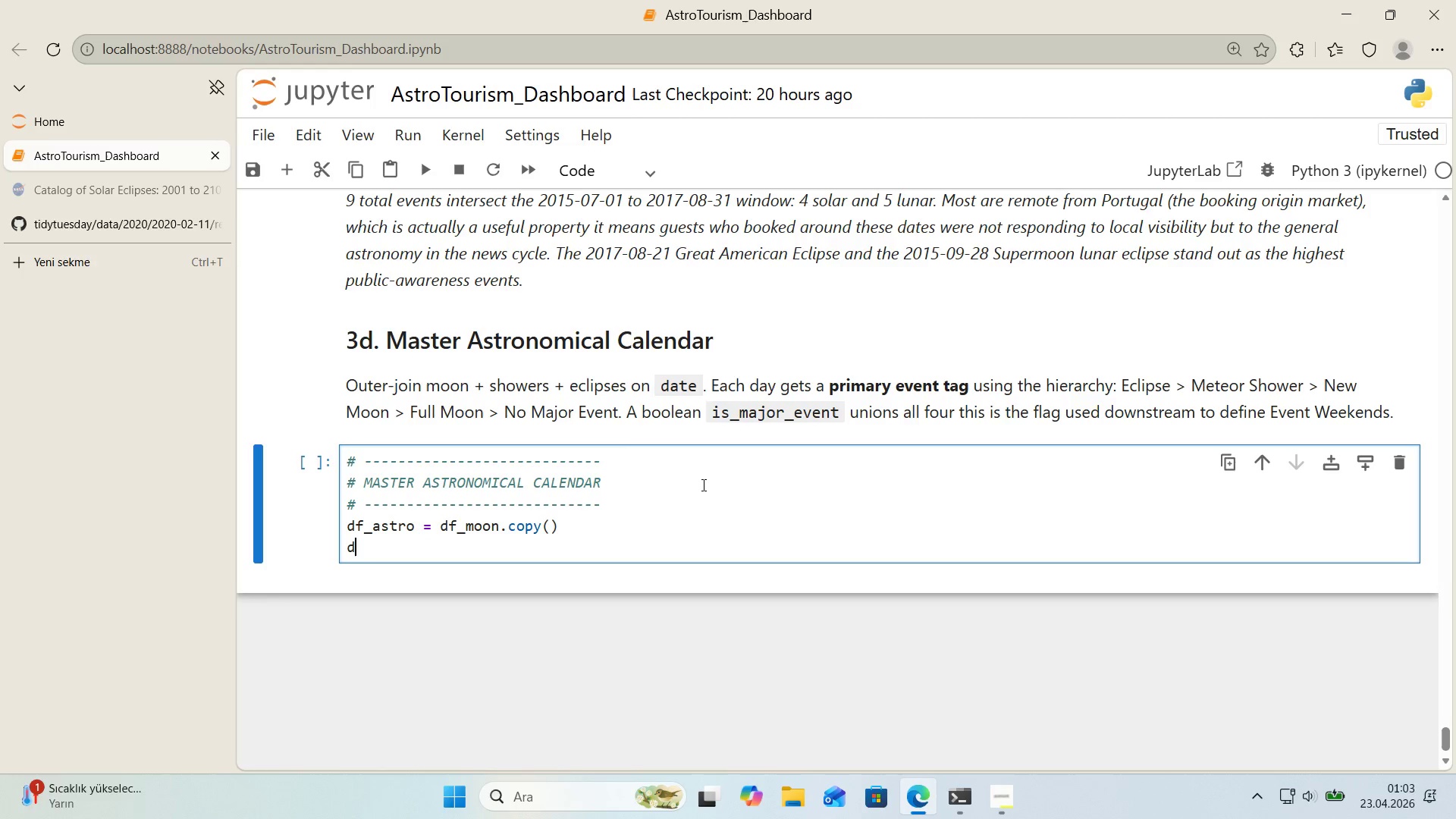 
type(df_astro [IntlYen])
key(Backspace)
type() df_astro.merge*()
 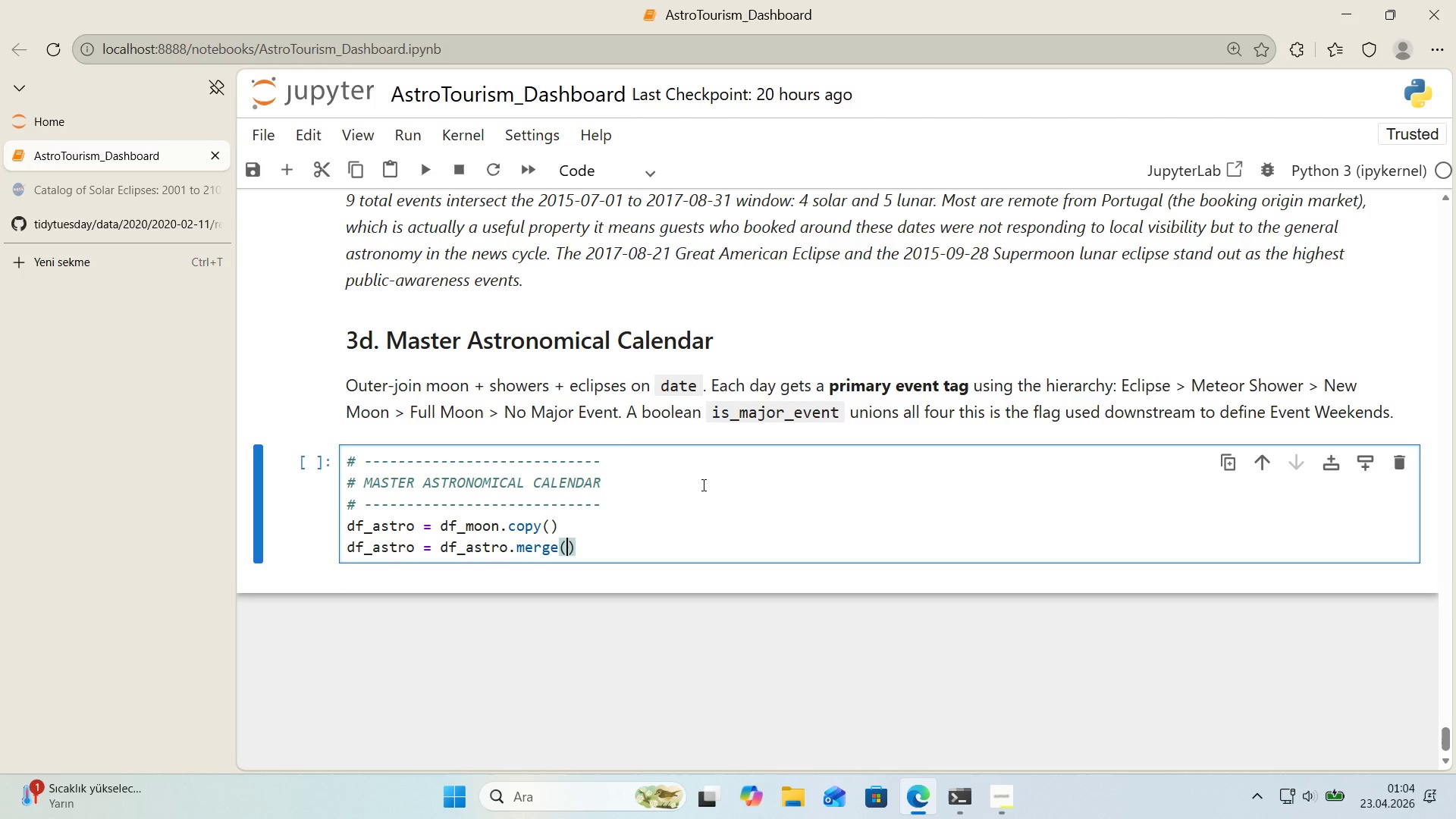 
 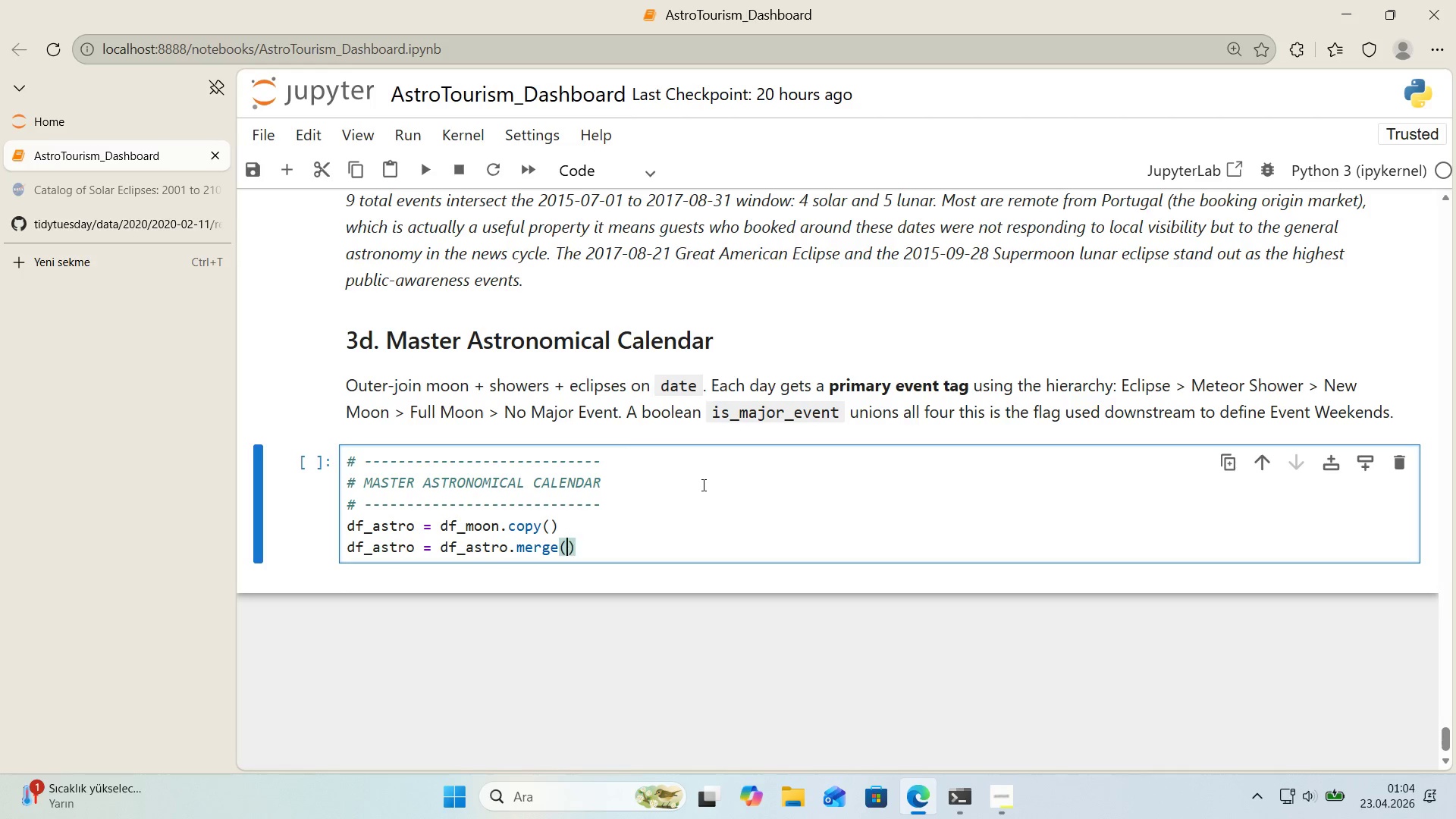 
key(ArrowLeft)
 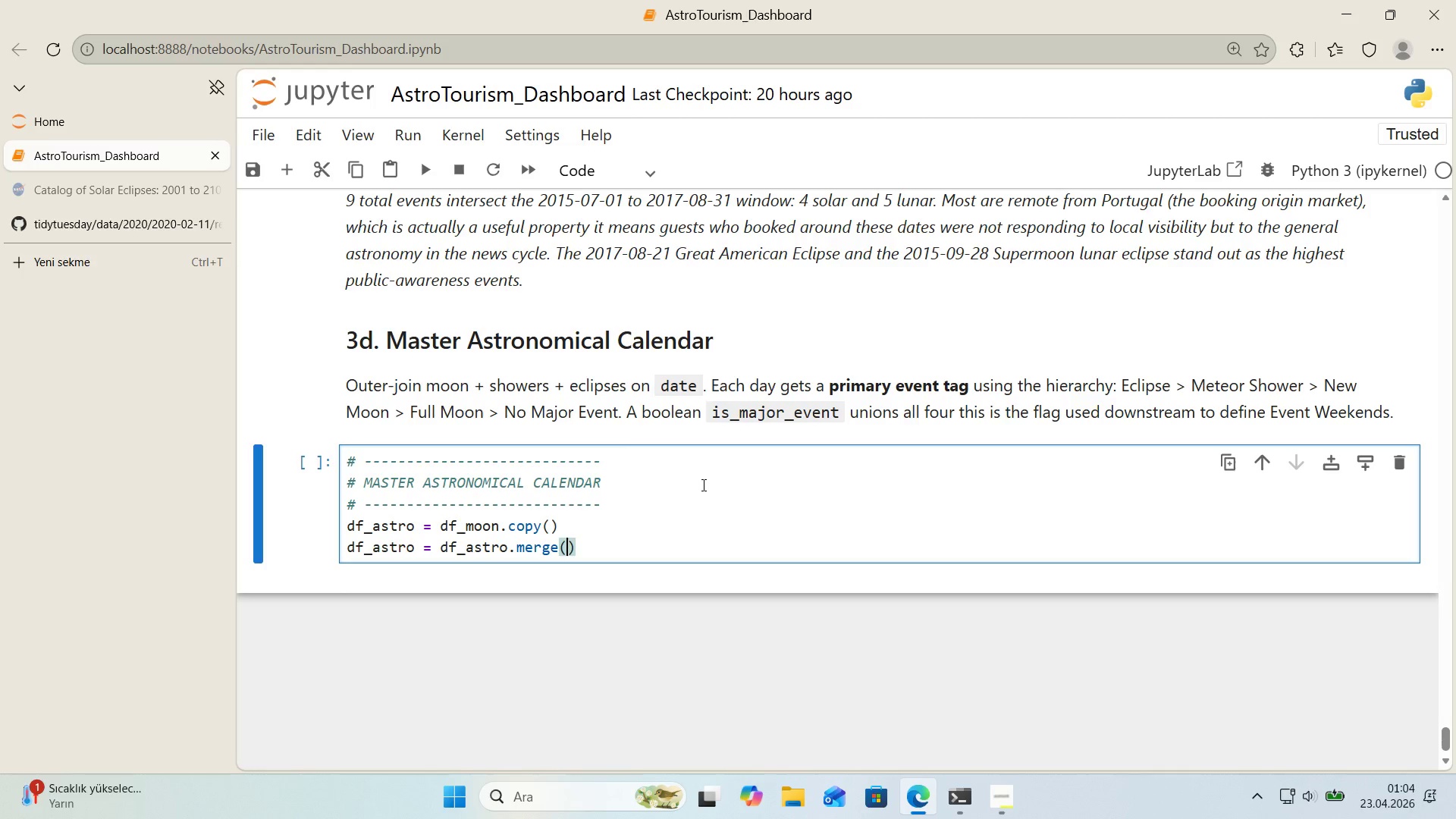 
key(Alt+Control+8)
 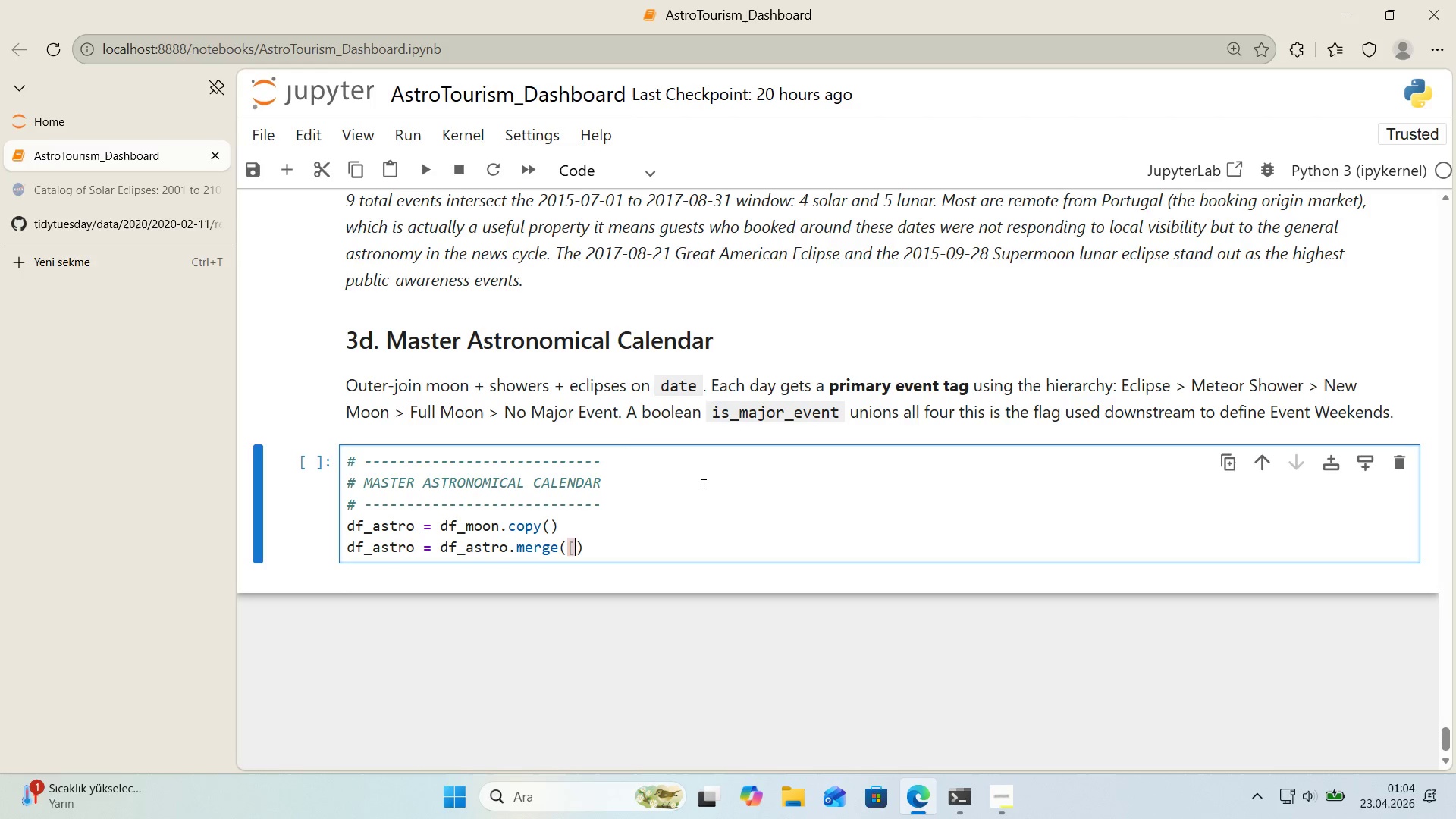 
key(Alt+Control+9)
 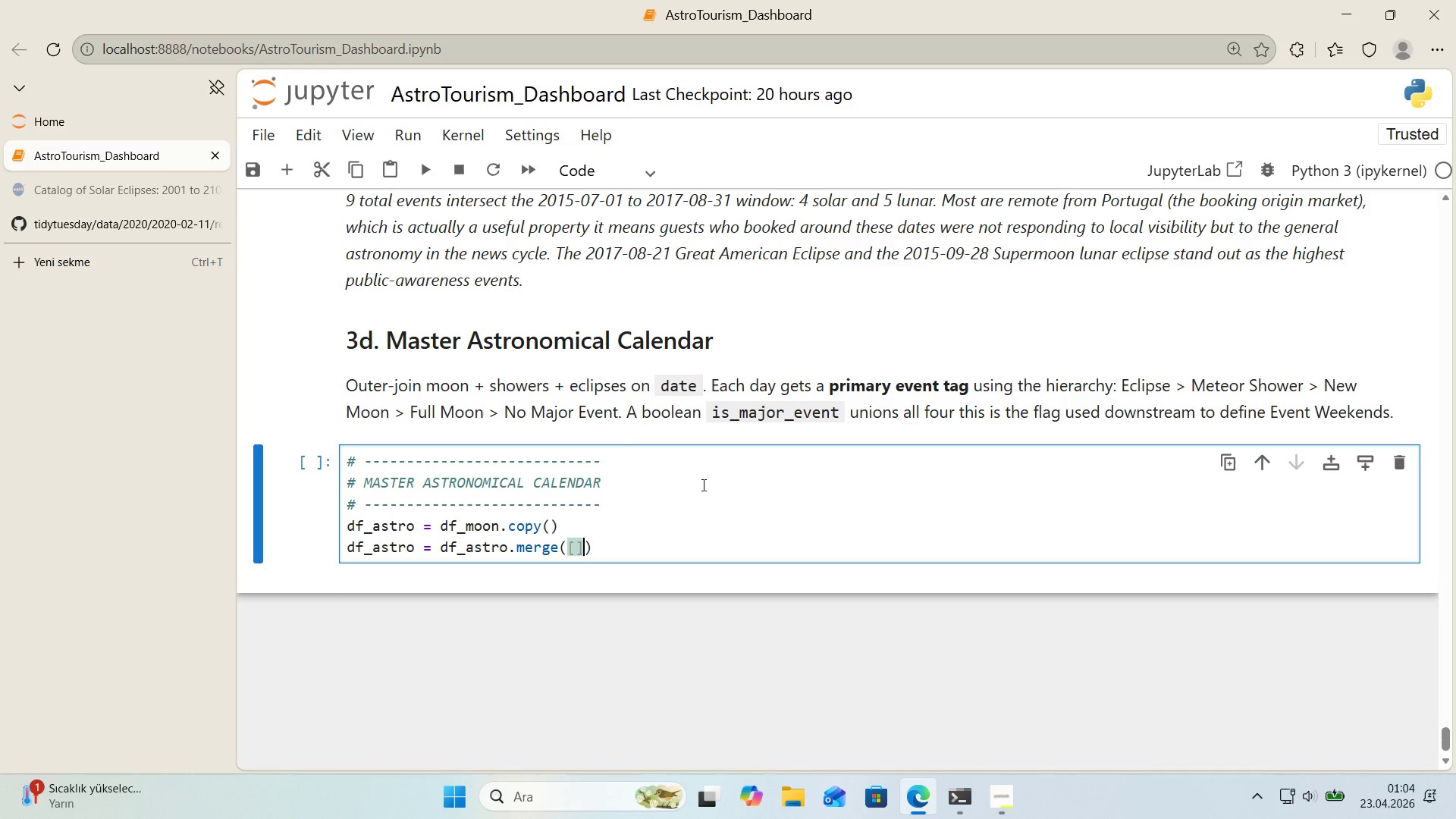 
key(ArrowLeft)
 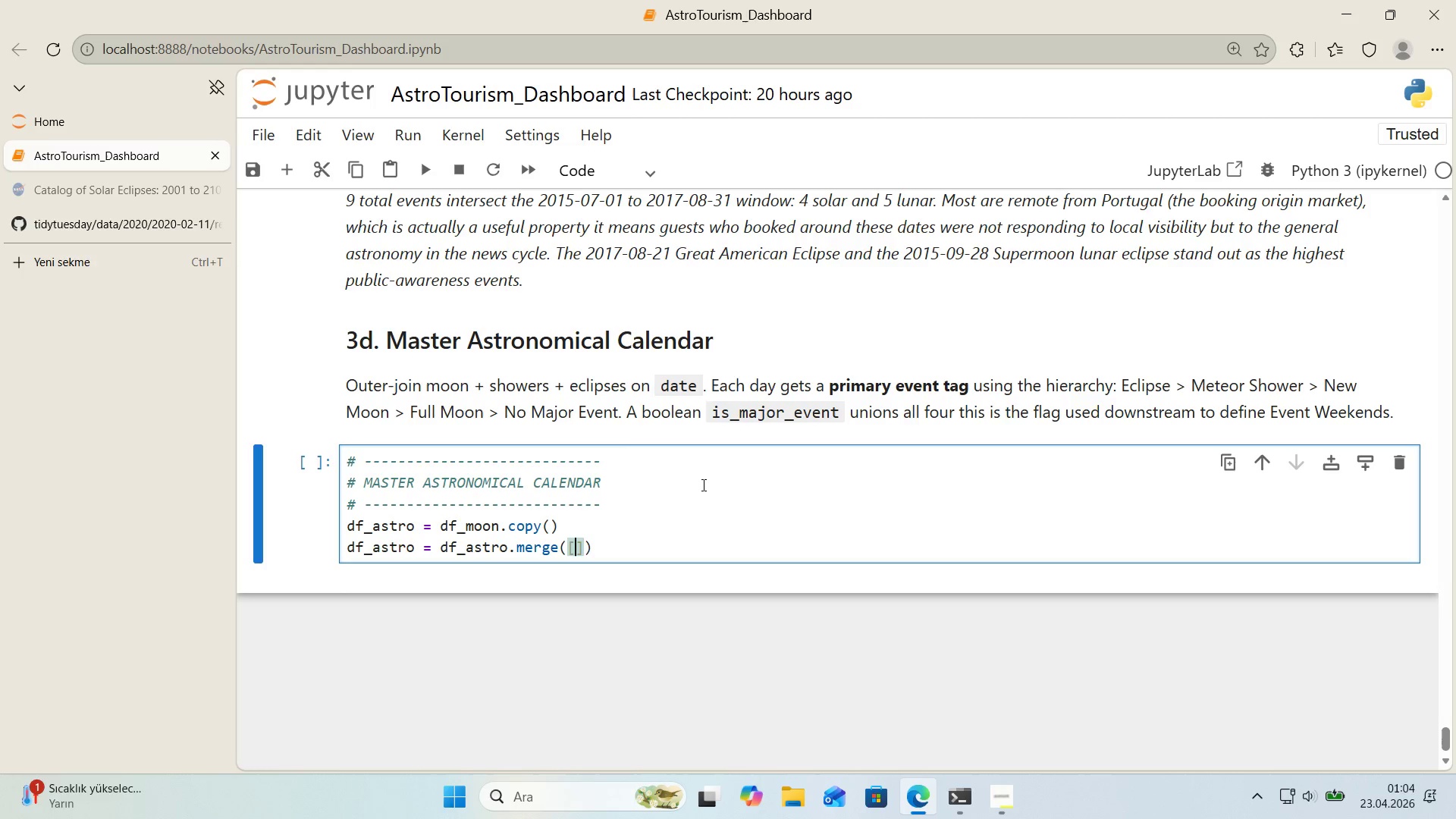 
type(df_showers)
 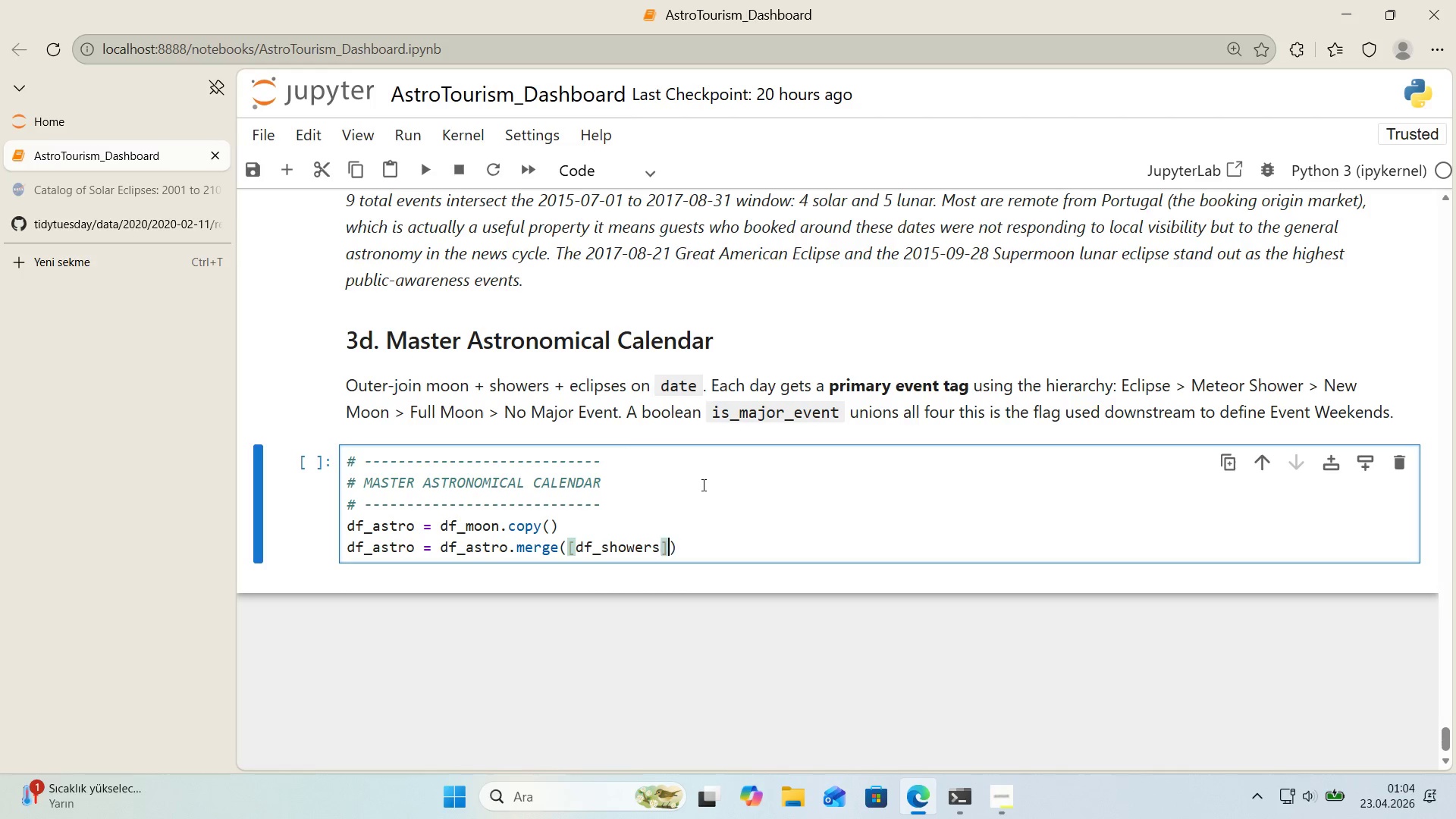 
key(ArrowRight)
 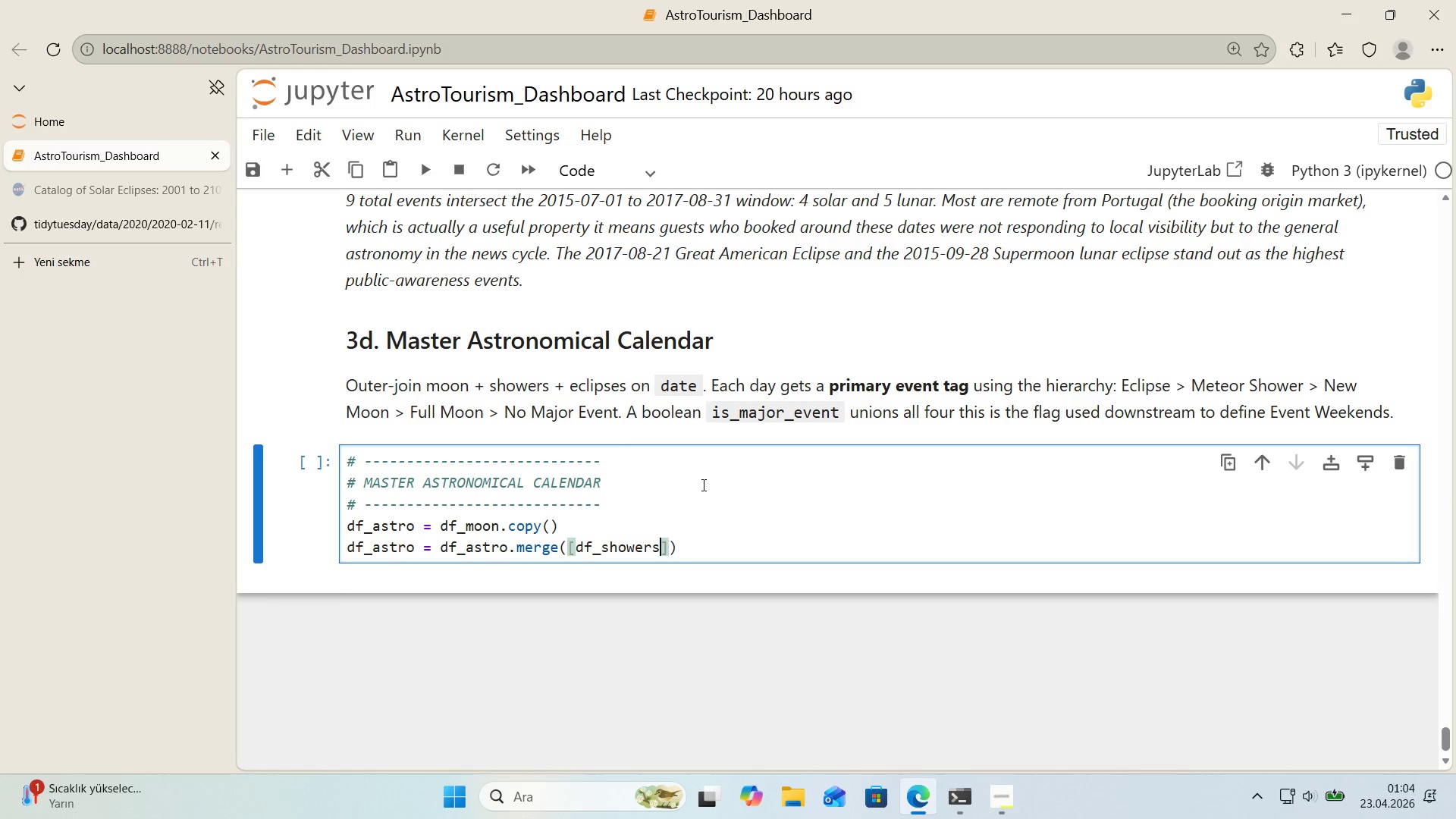 
key(ArrowLeft)
 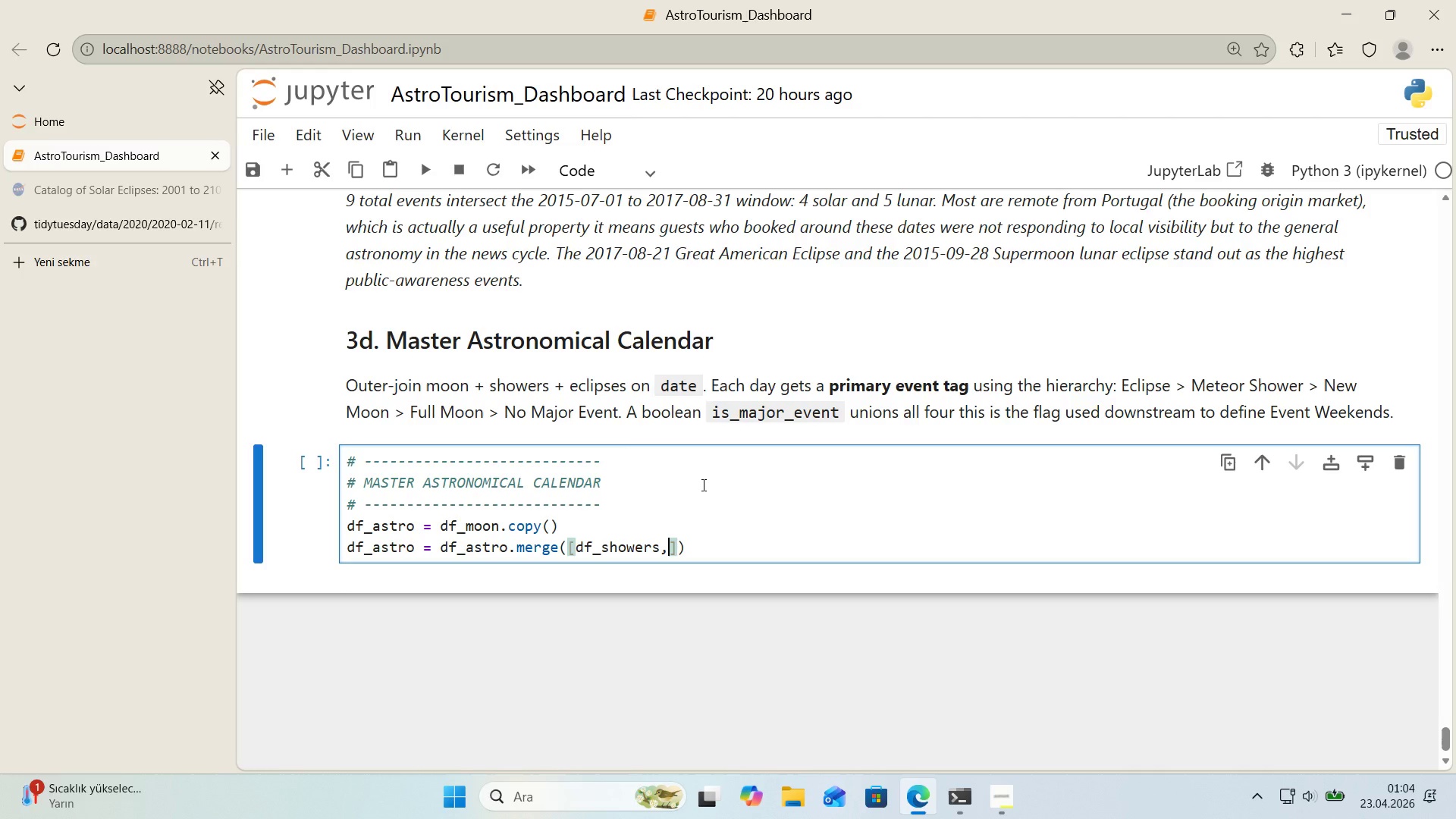 
type(, on)@@)
 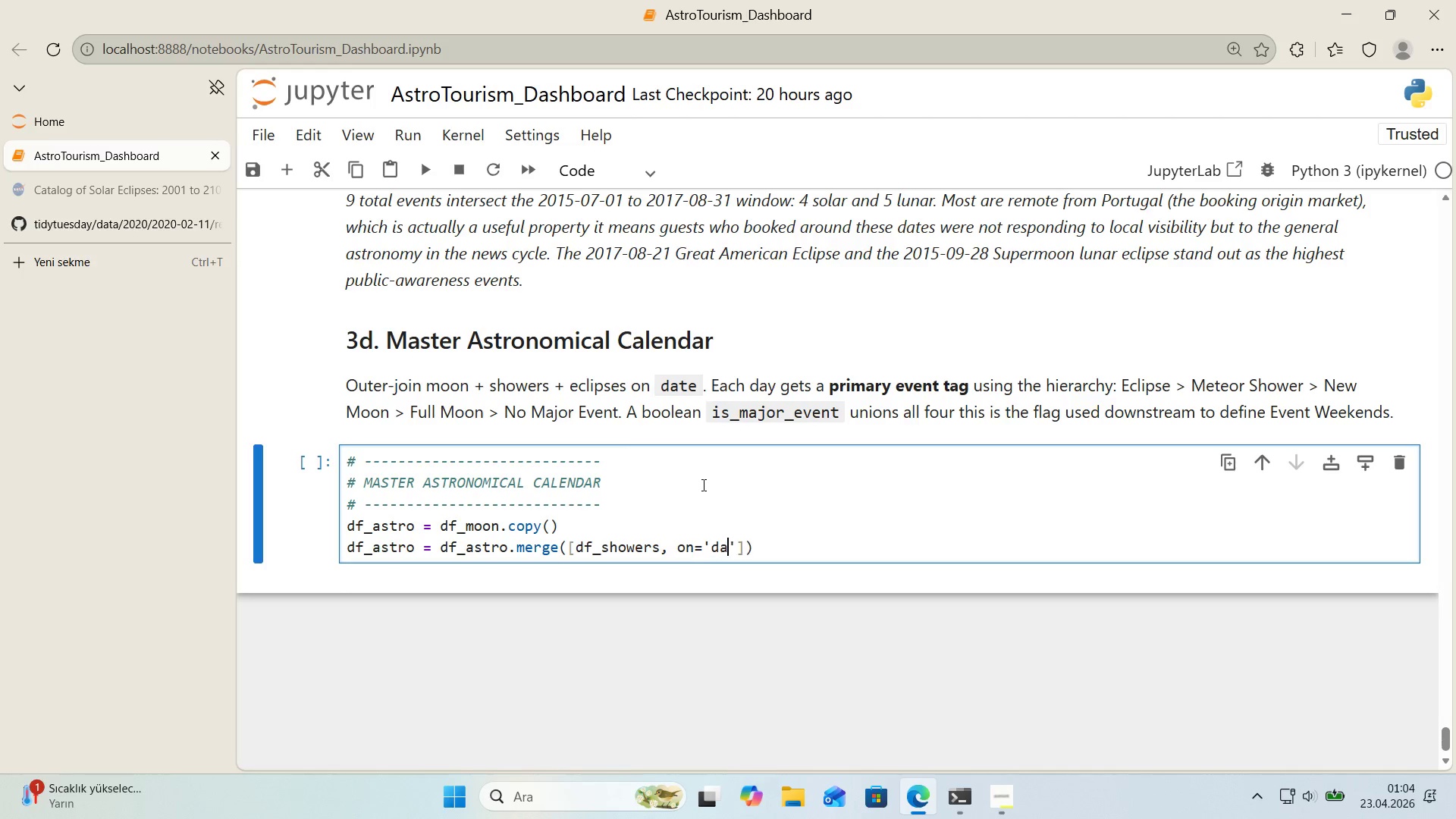 
 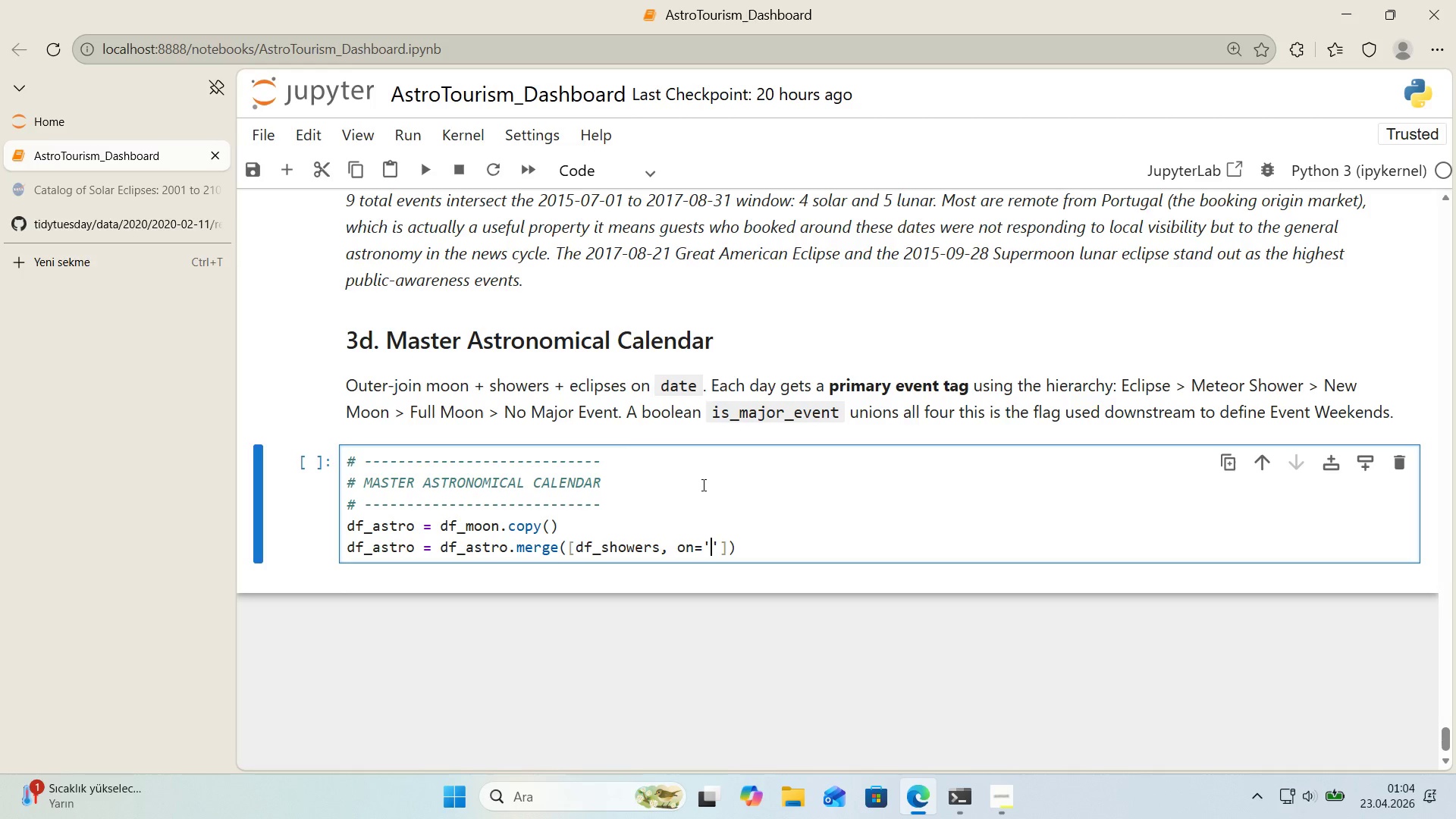 
key(ArrowLeft)
 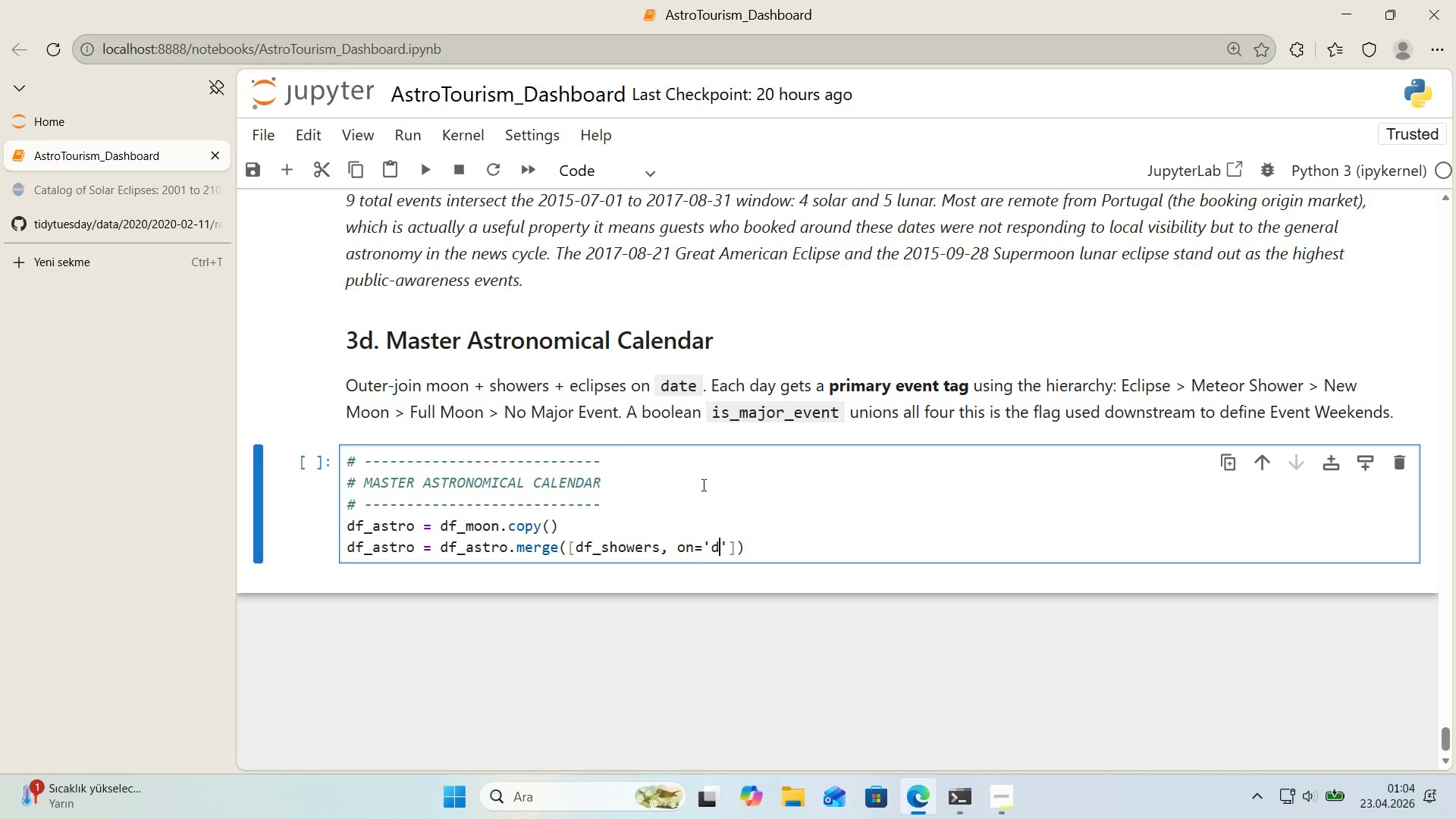 
type(date)
 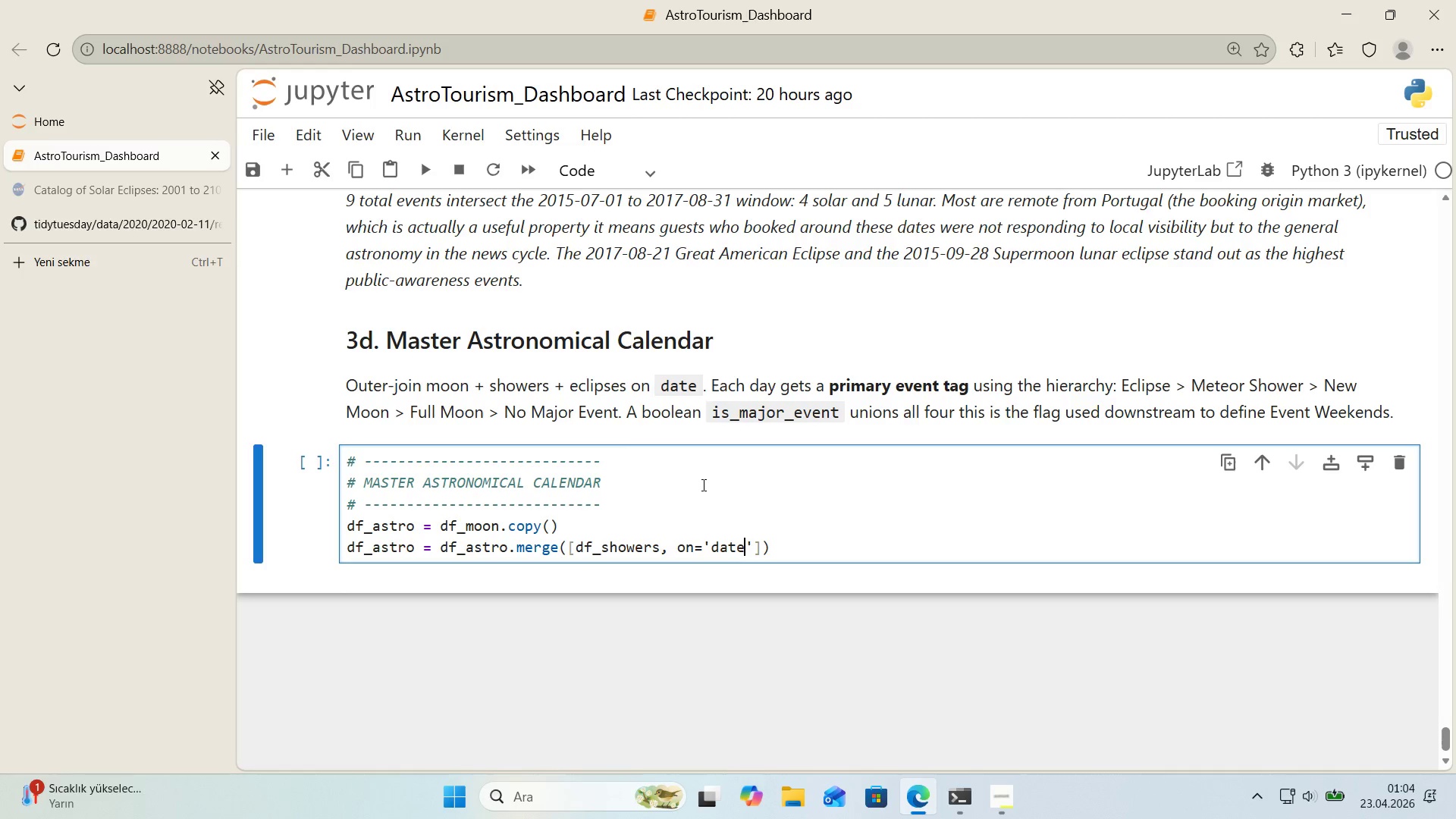 
key(ArrowRight)
 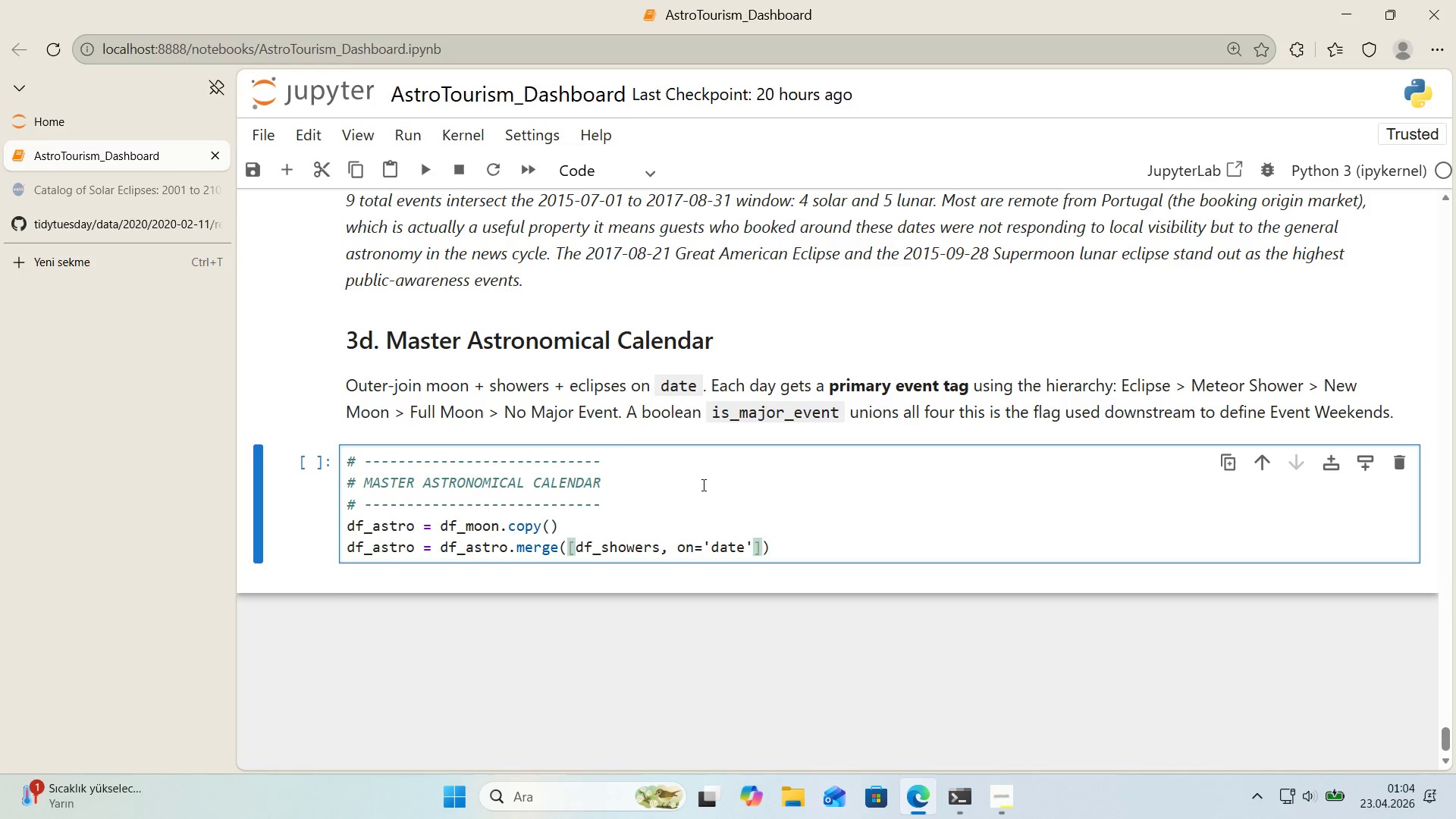 
type(, how)2@)
key(Backspace)
key(Backspace)
type(@@)
 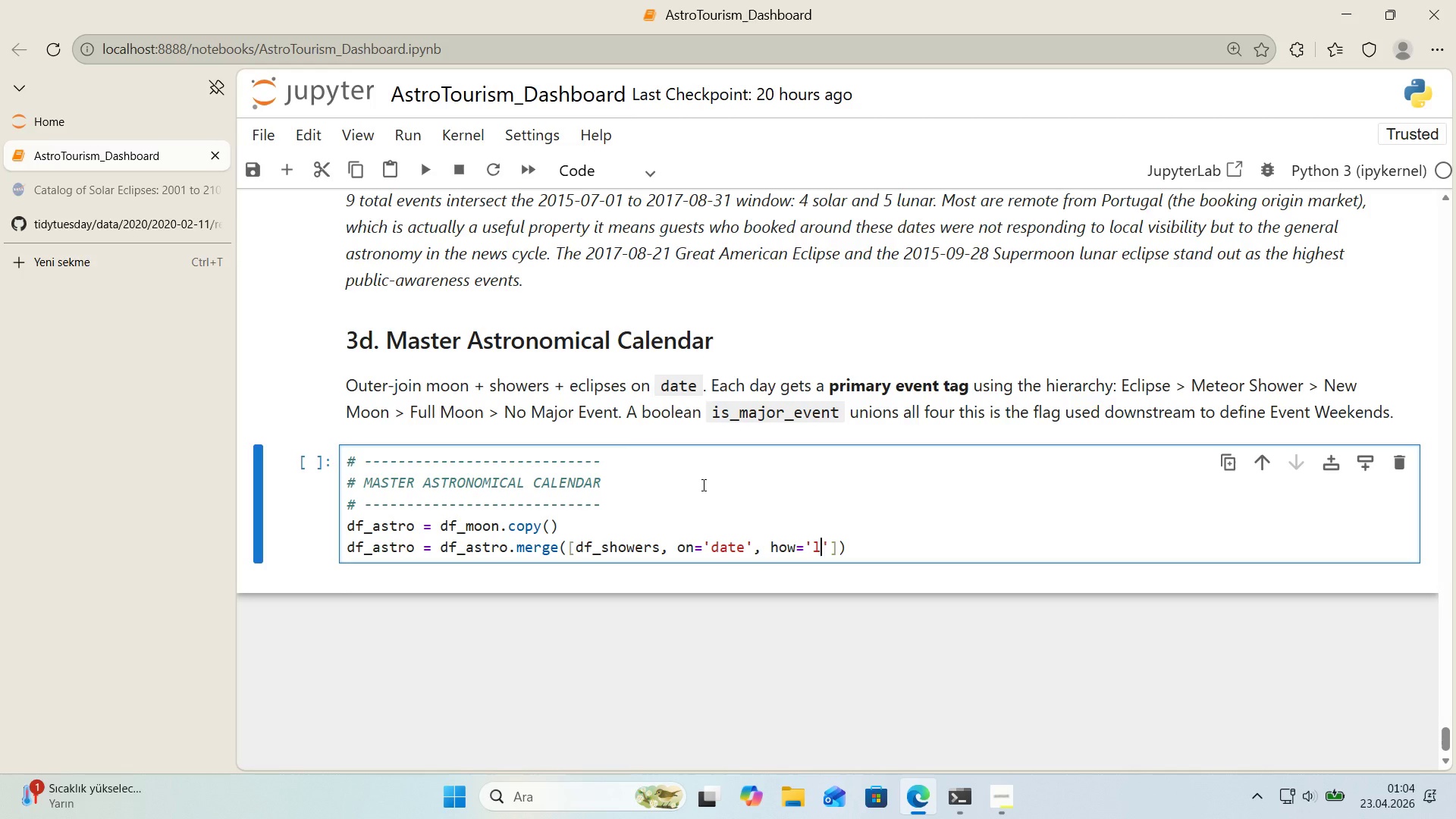 
 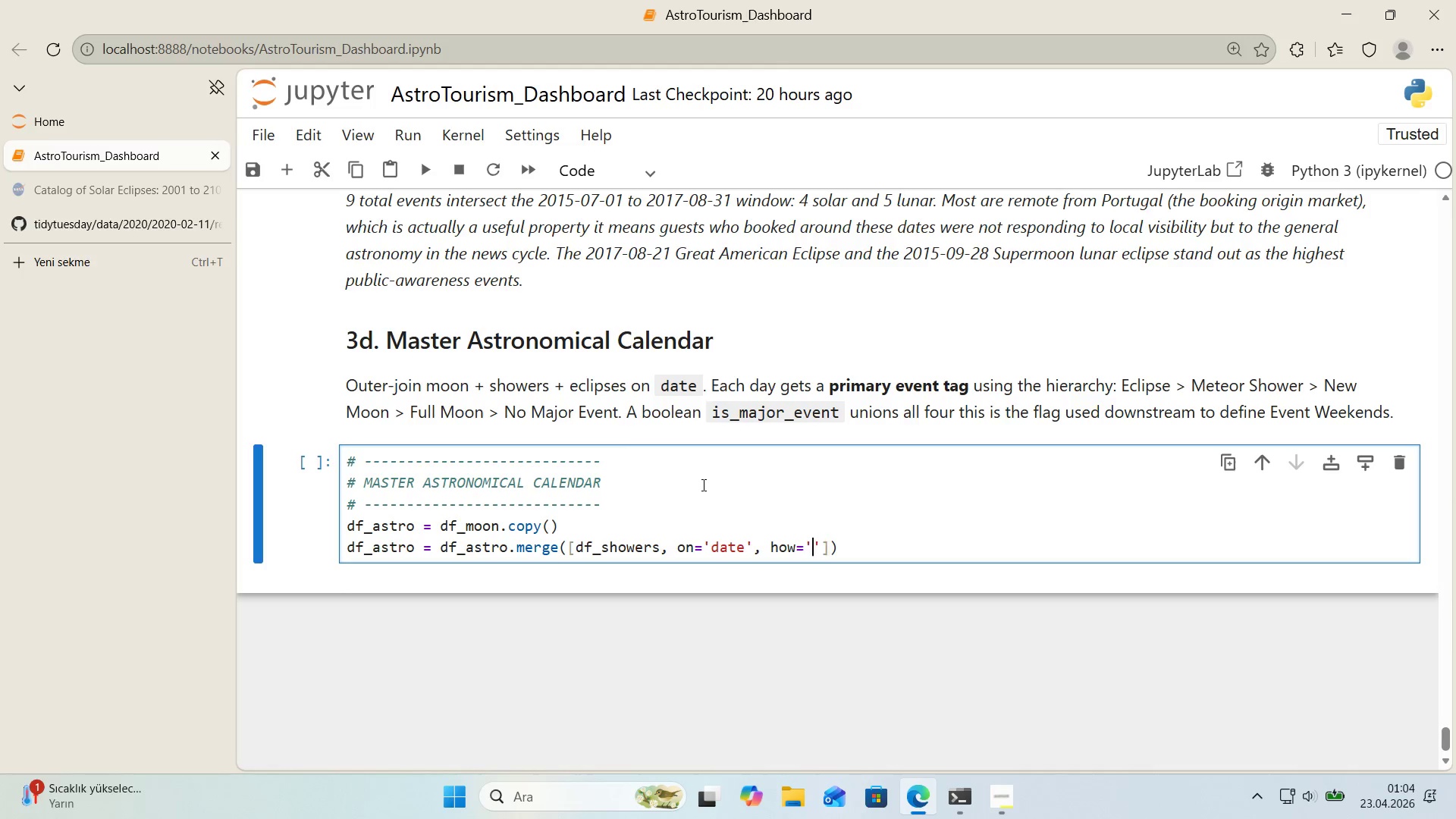 
key(ArrowLeft)
 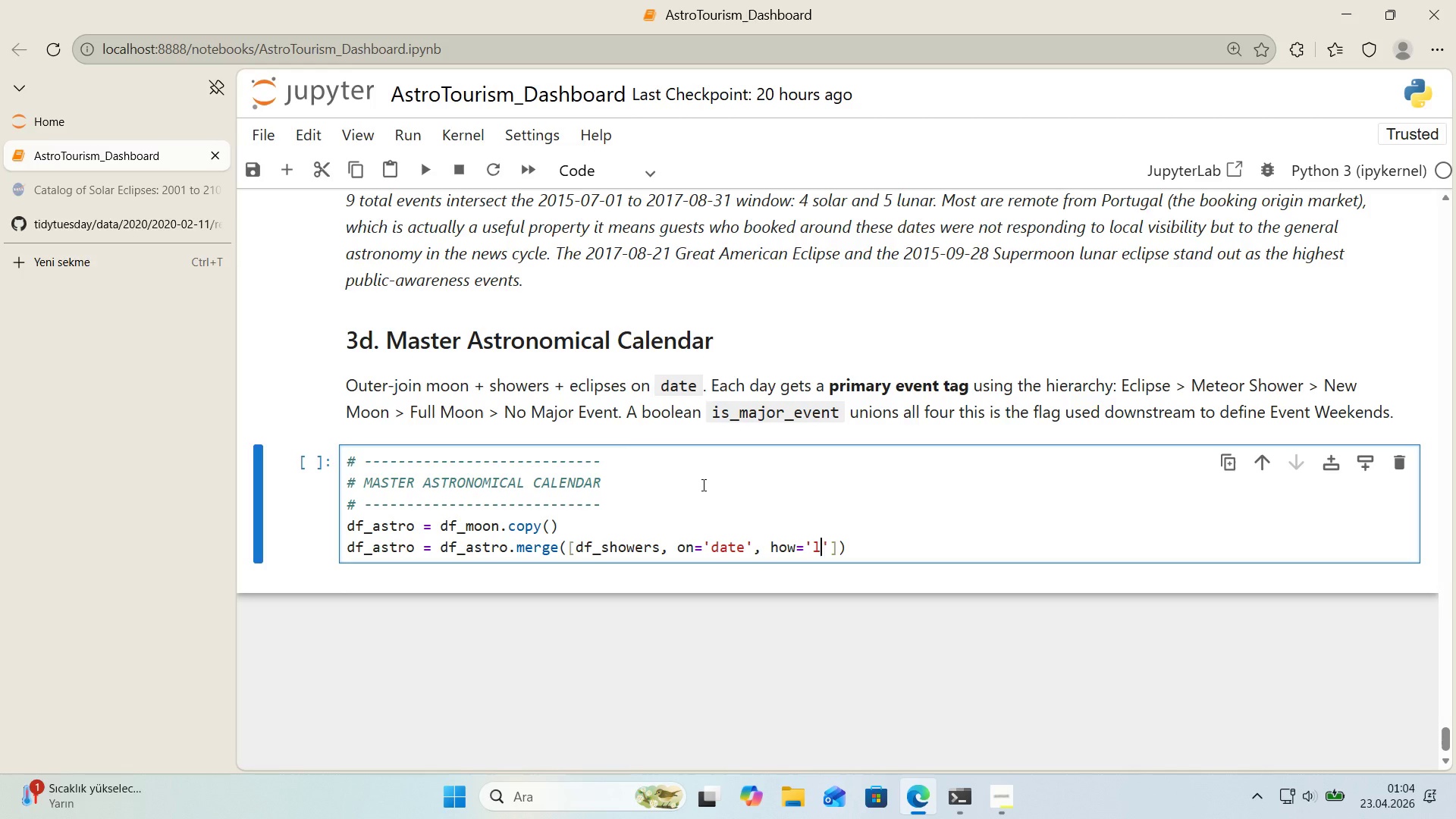 
type(lefter)
 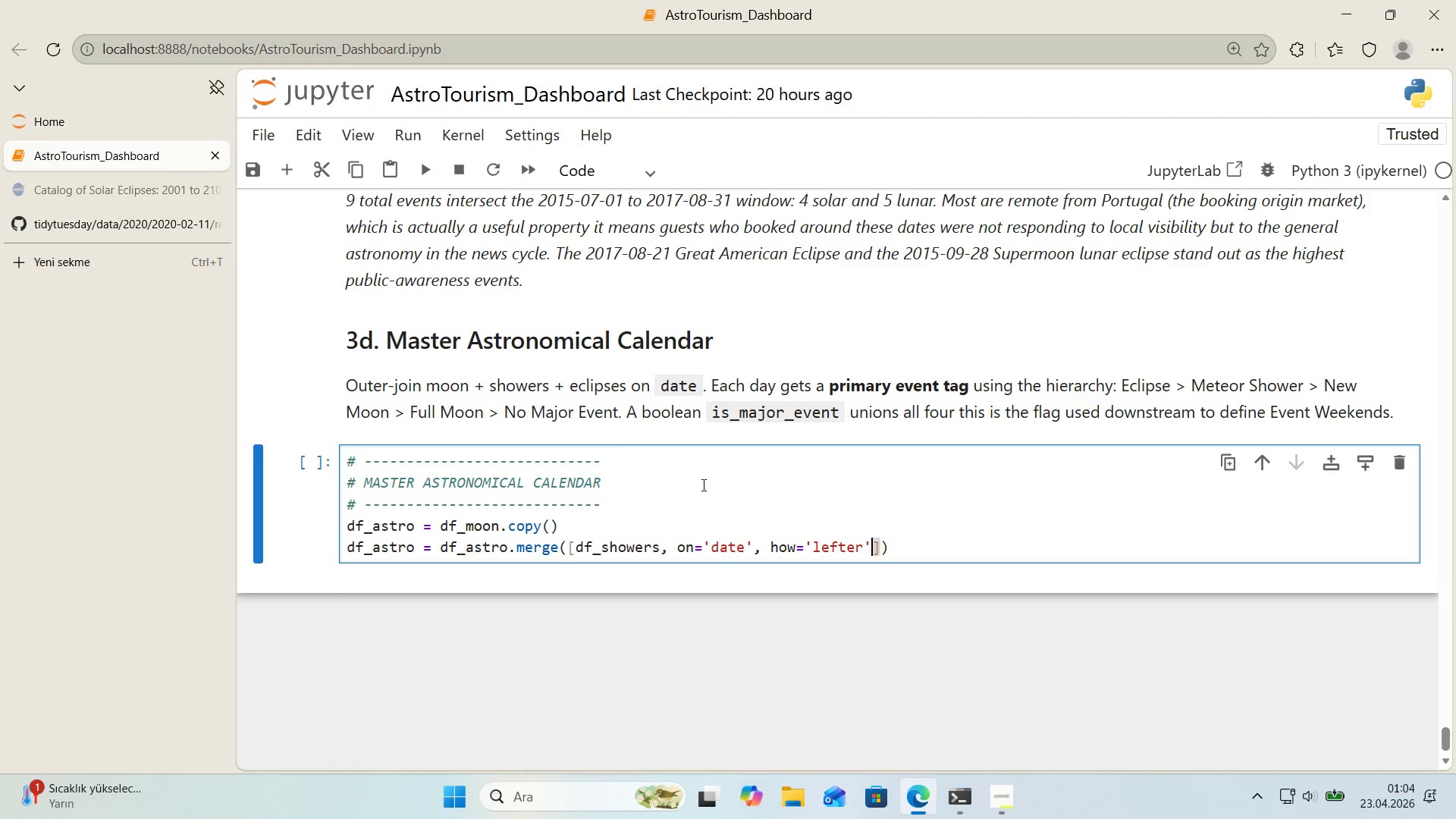 
key(ArrowRight)
 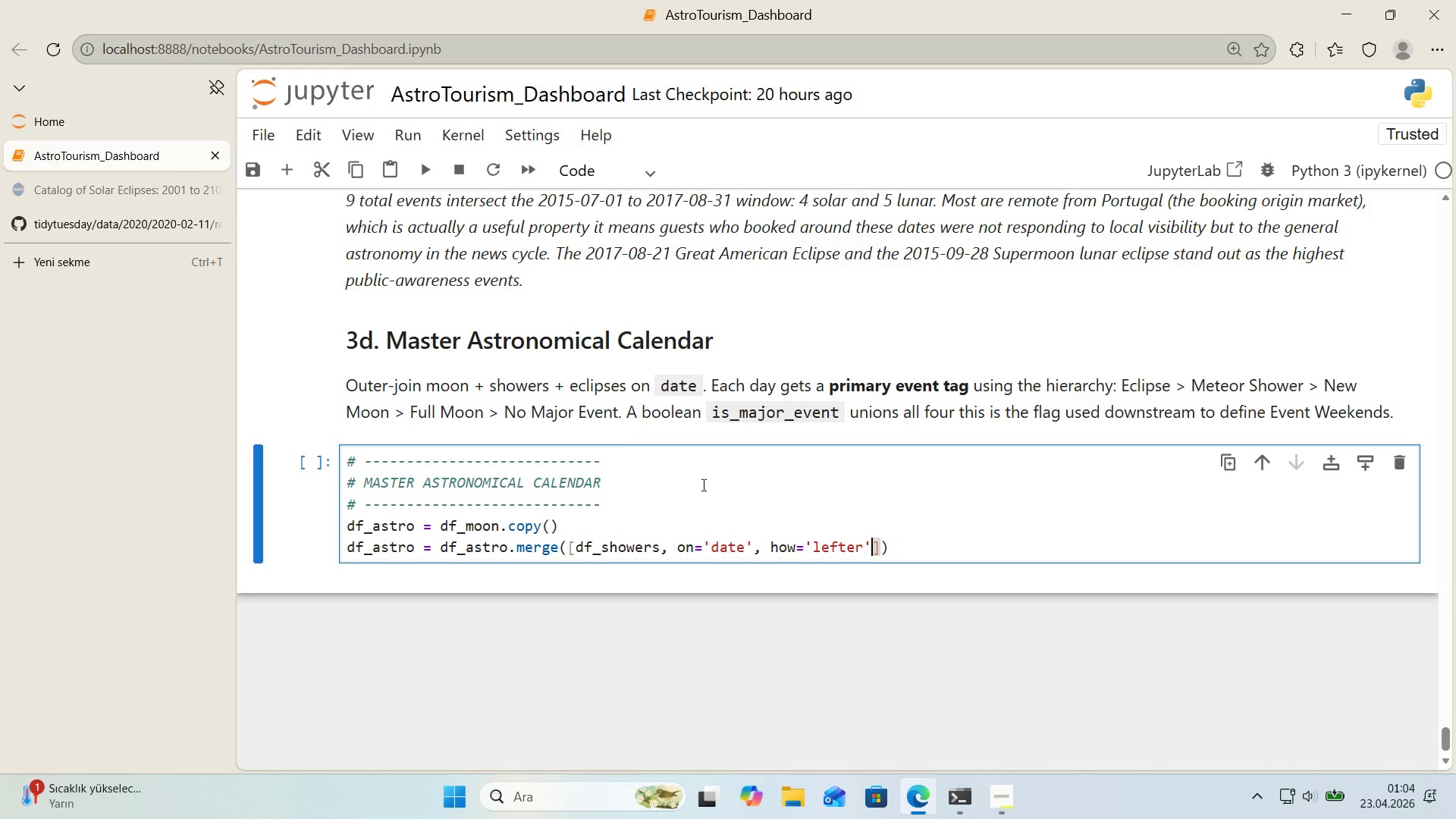 
key(Backspace)
 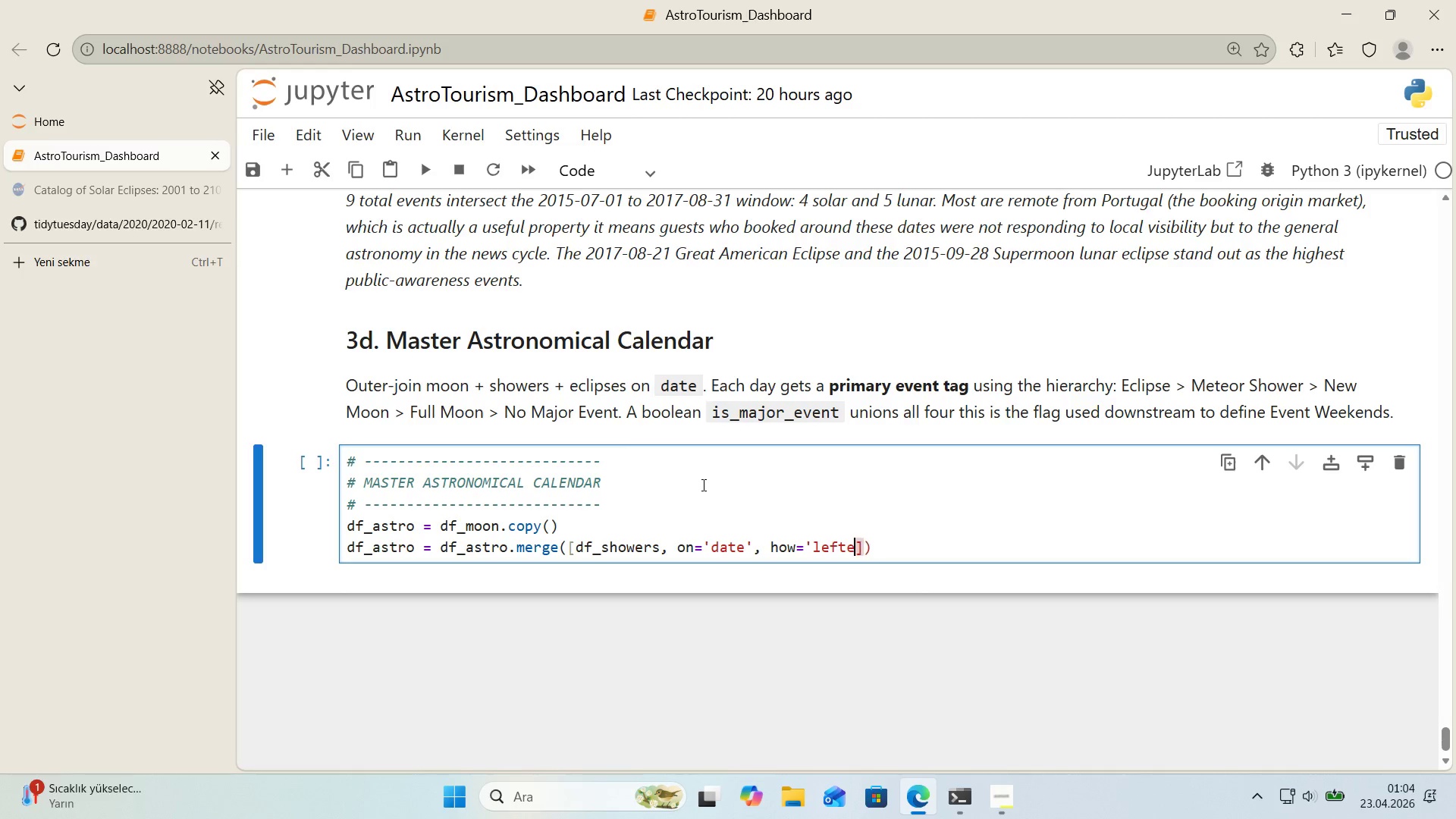 
key(Backspace)
 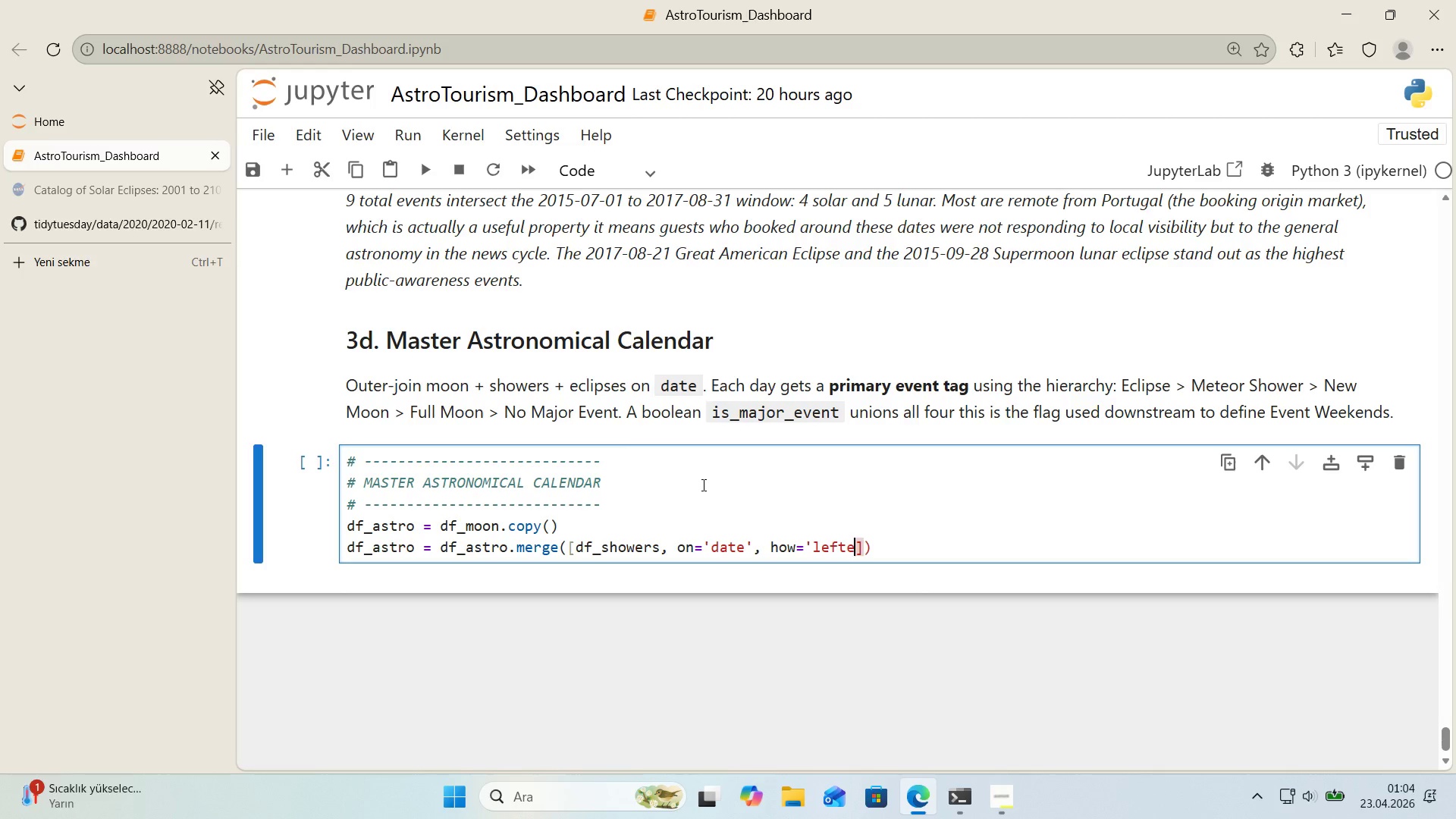 
key(Backspace)
 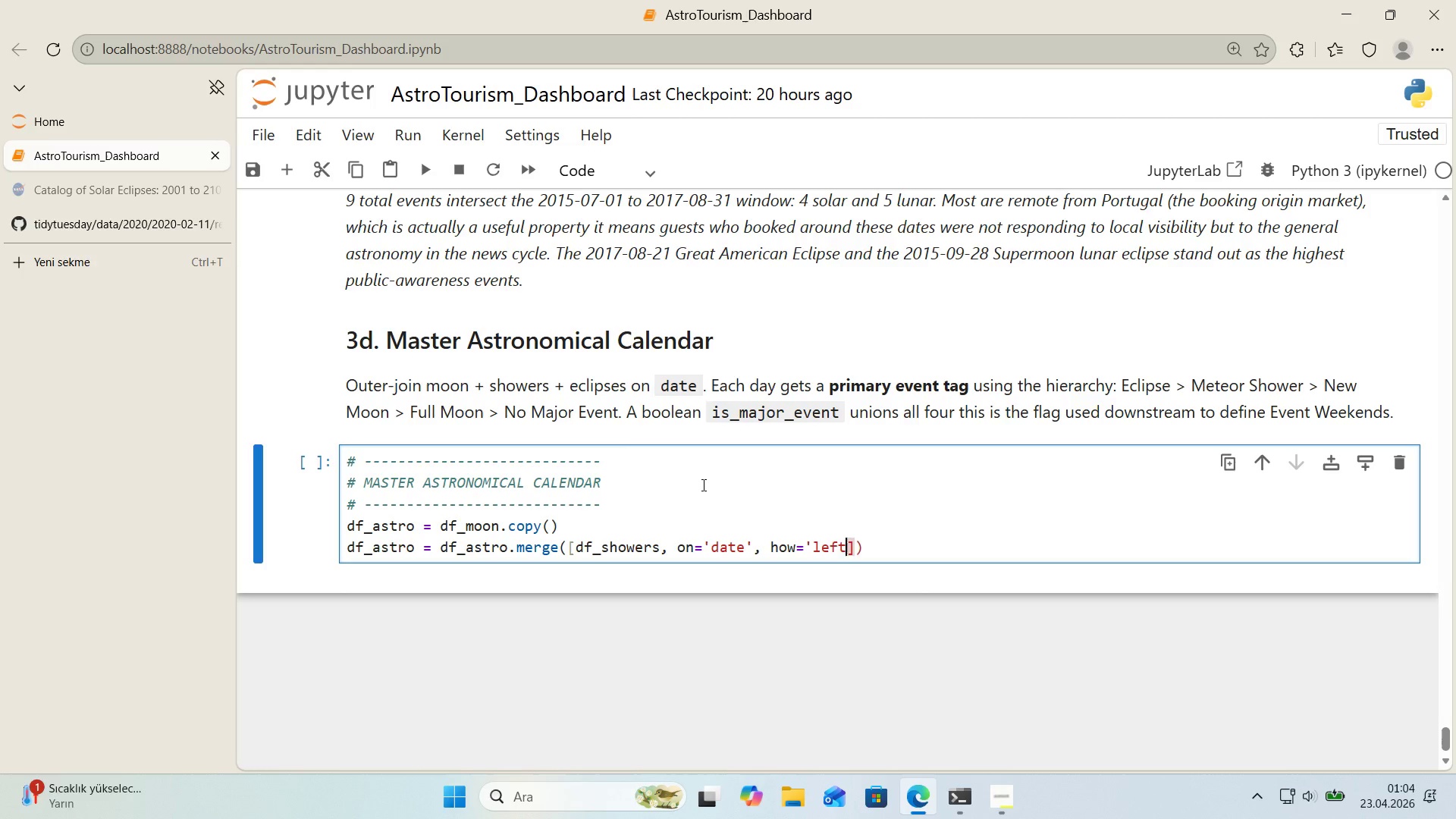 
key(Shift+ShiftRight)
 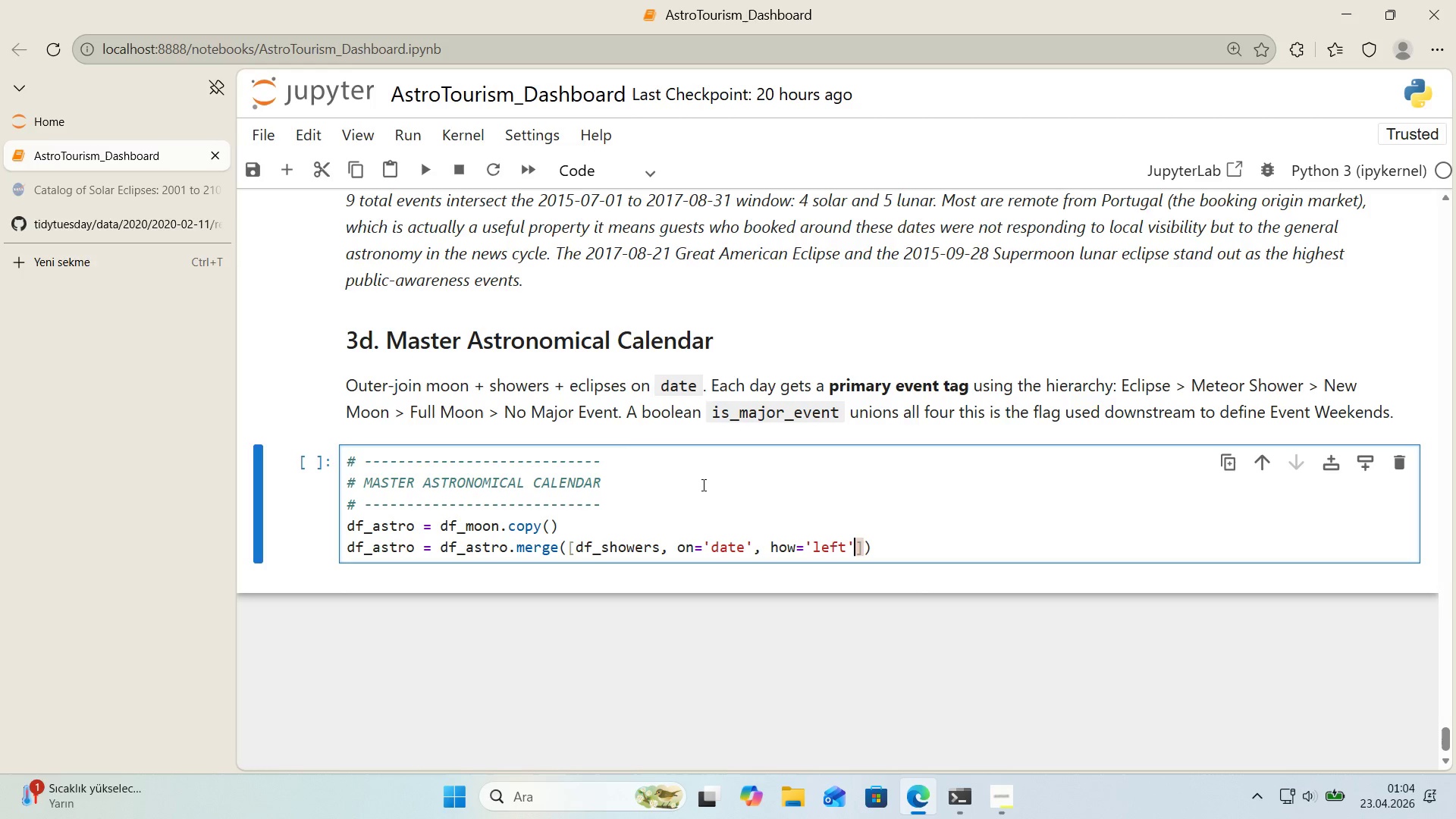 
key(Shift+2)
 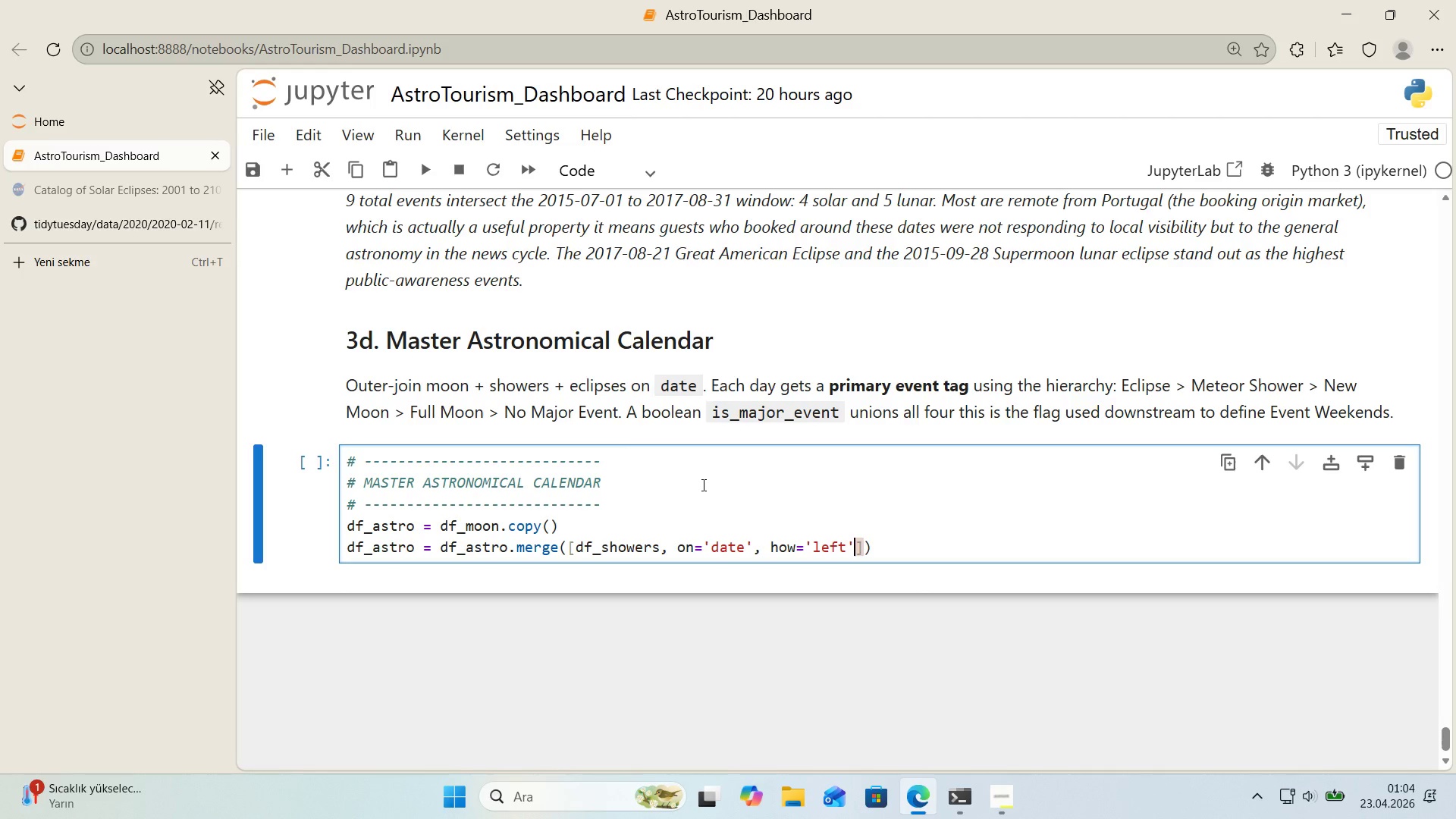 
key(ArrowRight)
 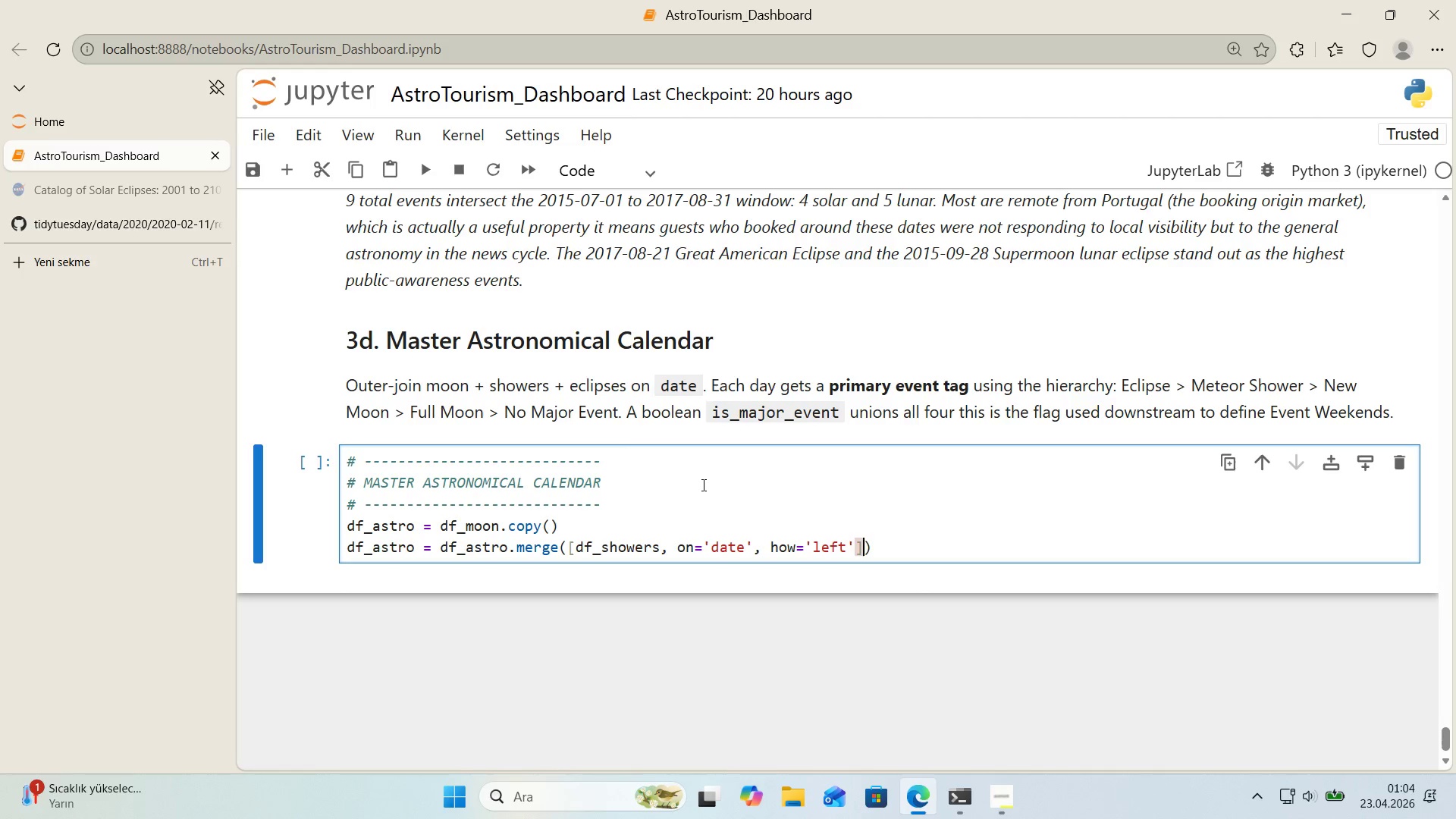 
key(ArrowRight)
 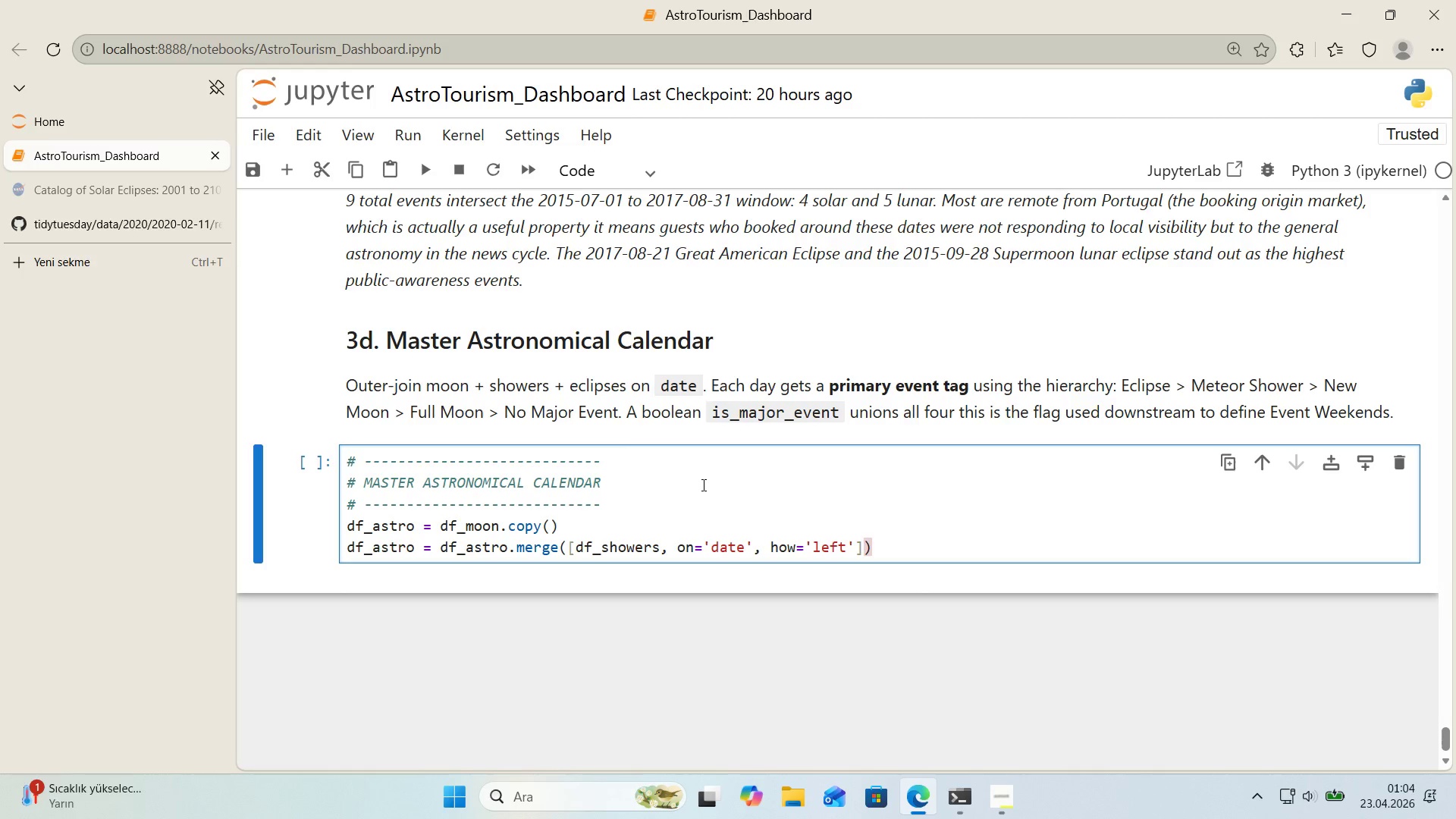 
key(Enter)
 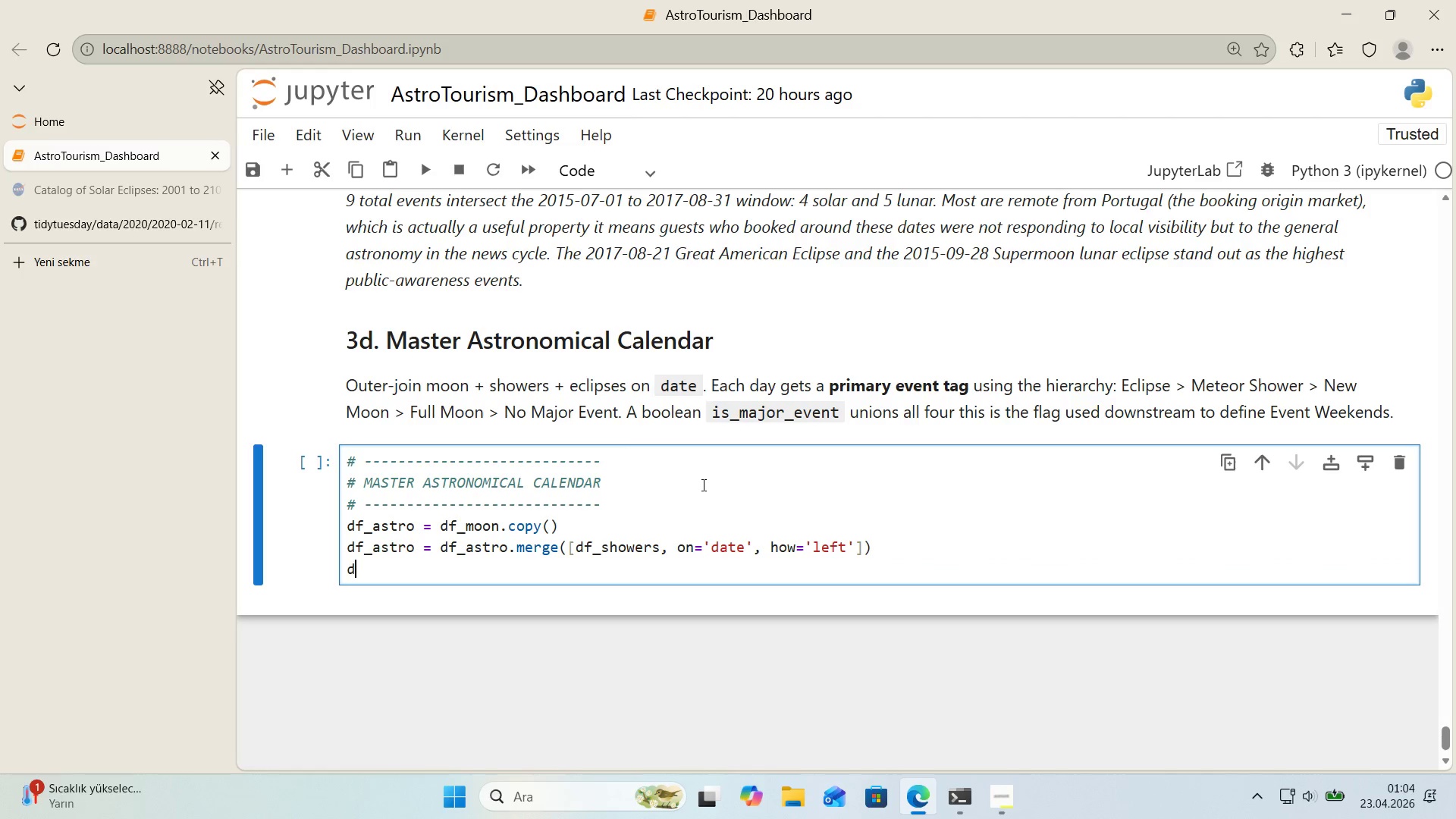 
type(df_astro ) df_astro.merge*()
 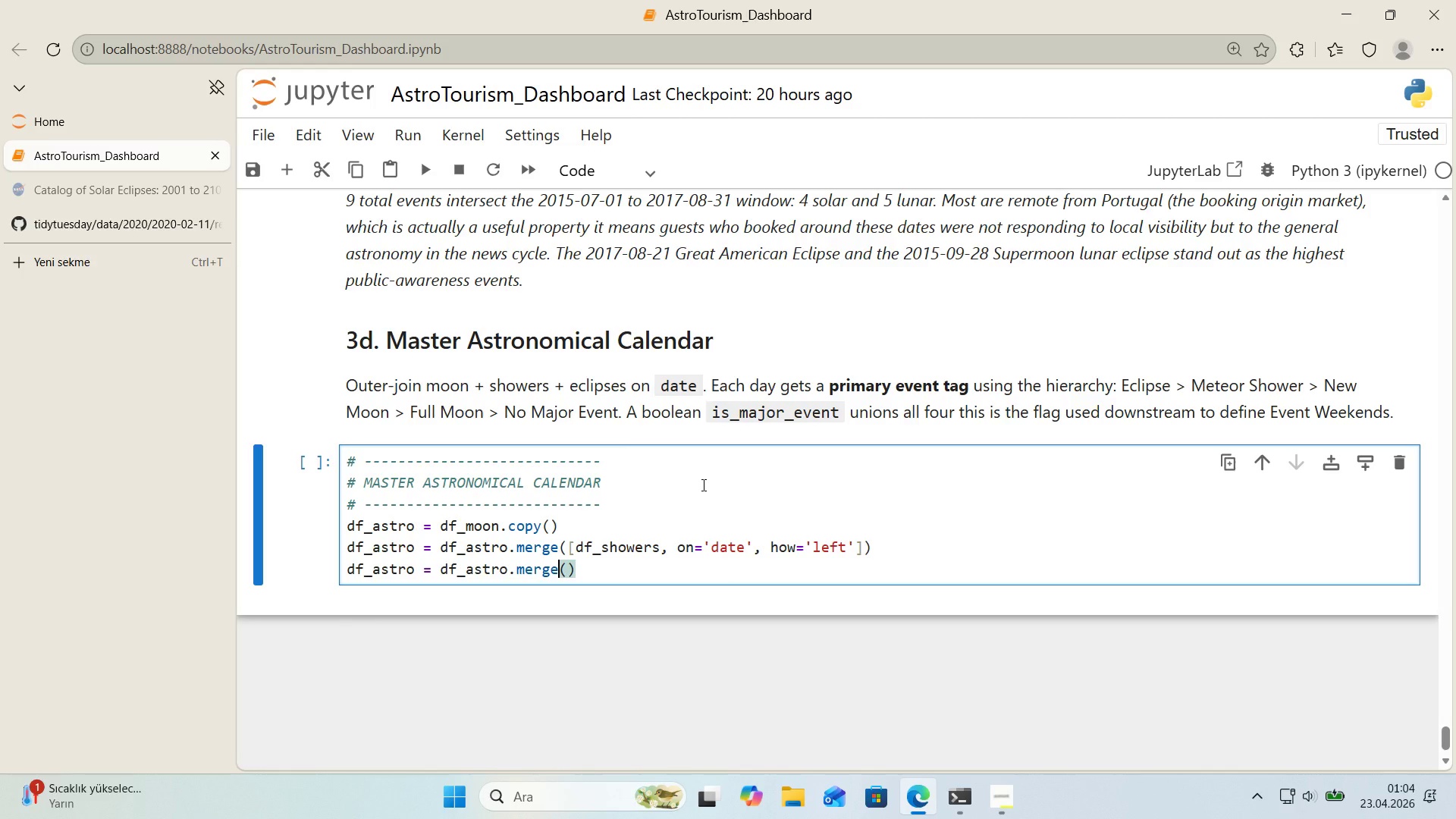 
 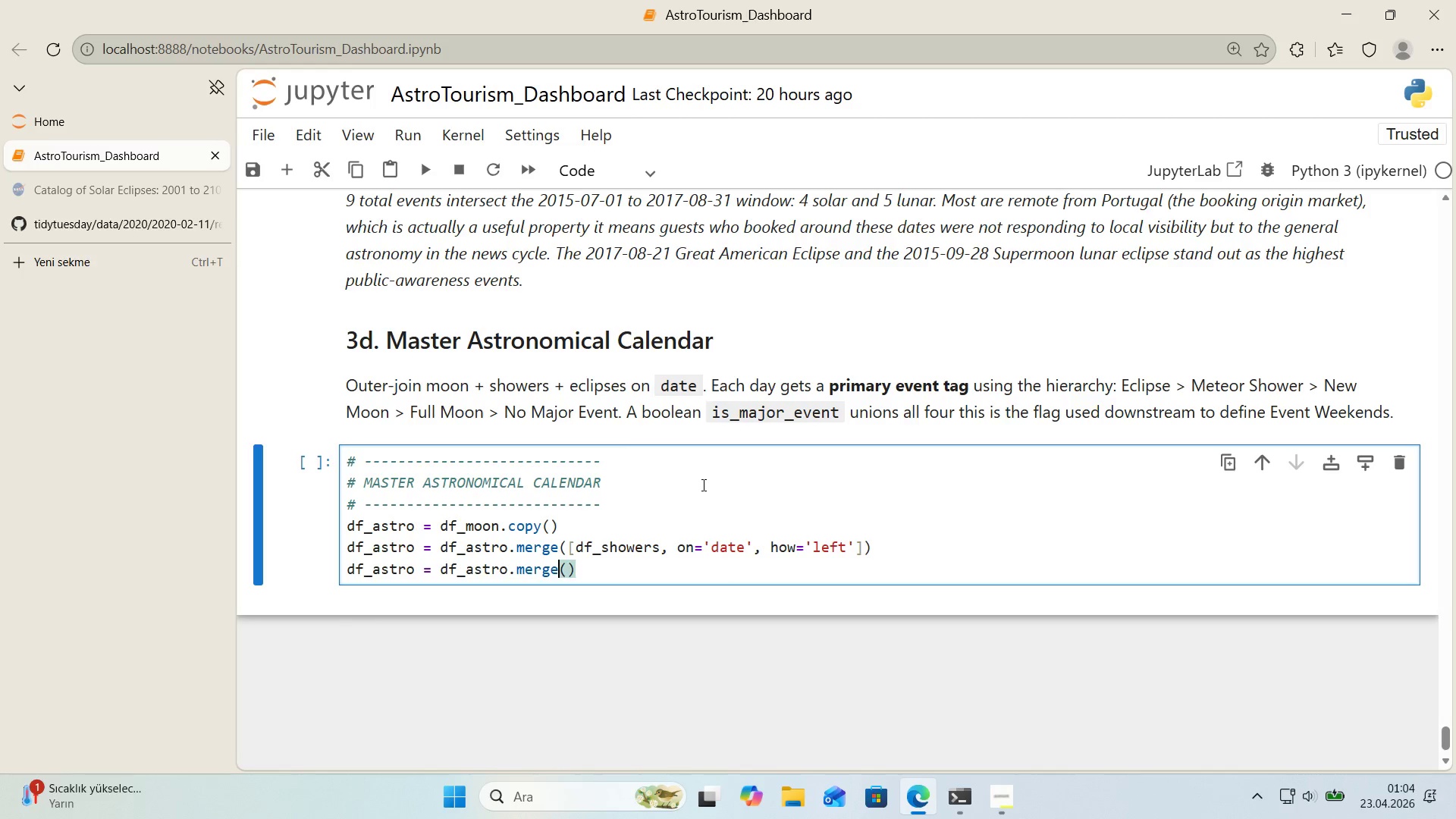 
key(ArrowLeft)
 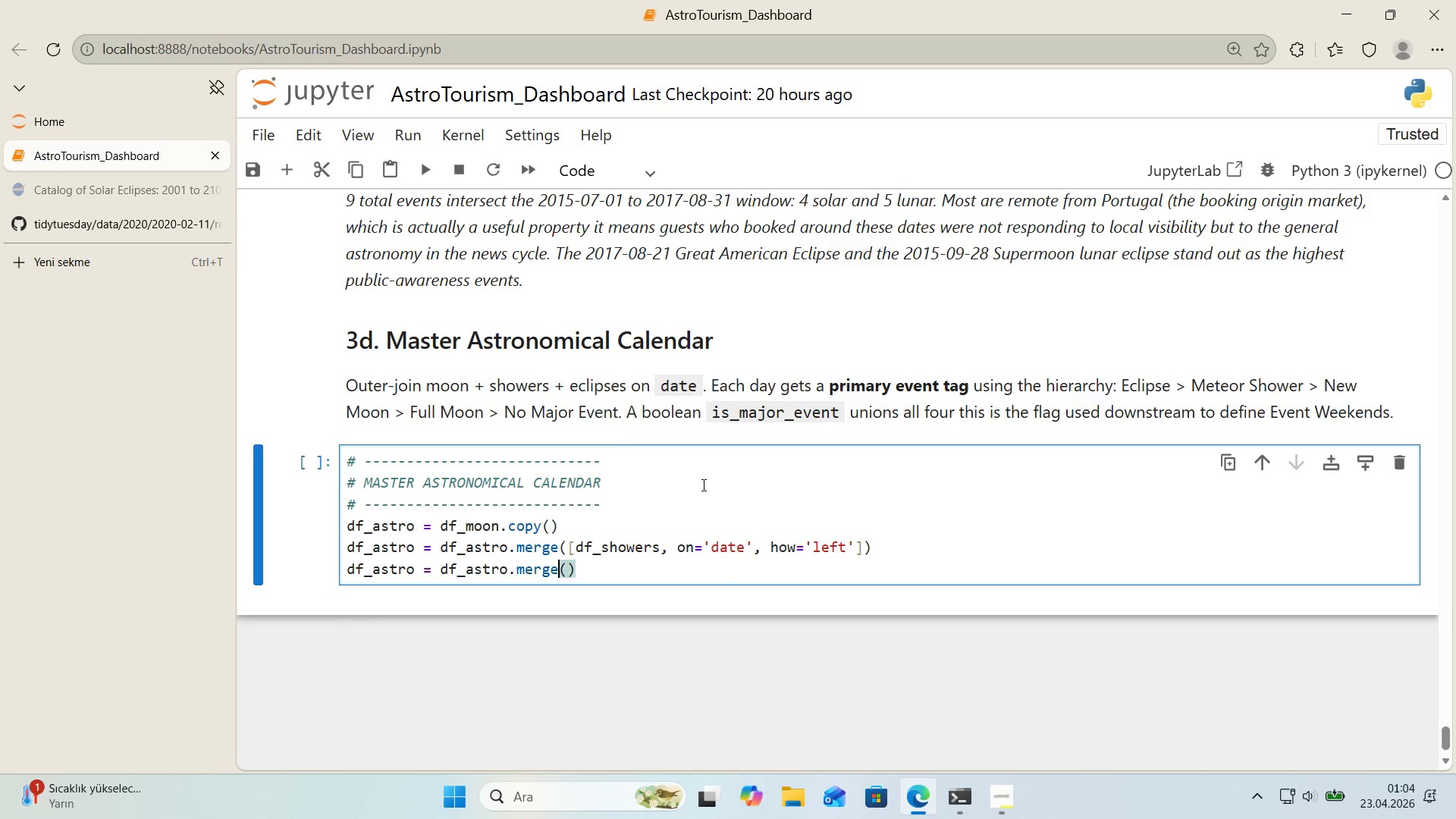 
key(ArrowLeft)
 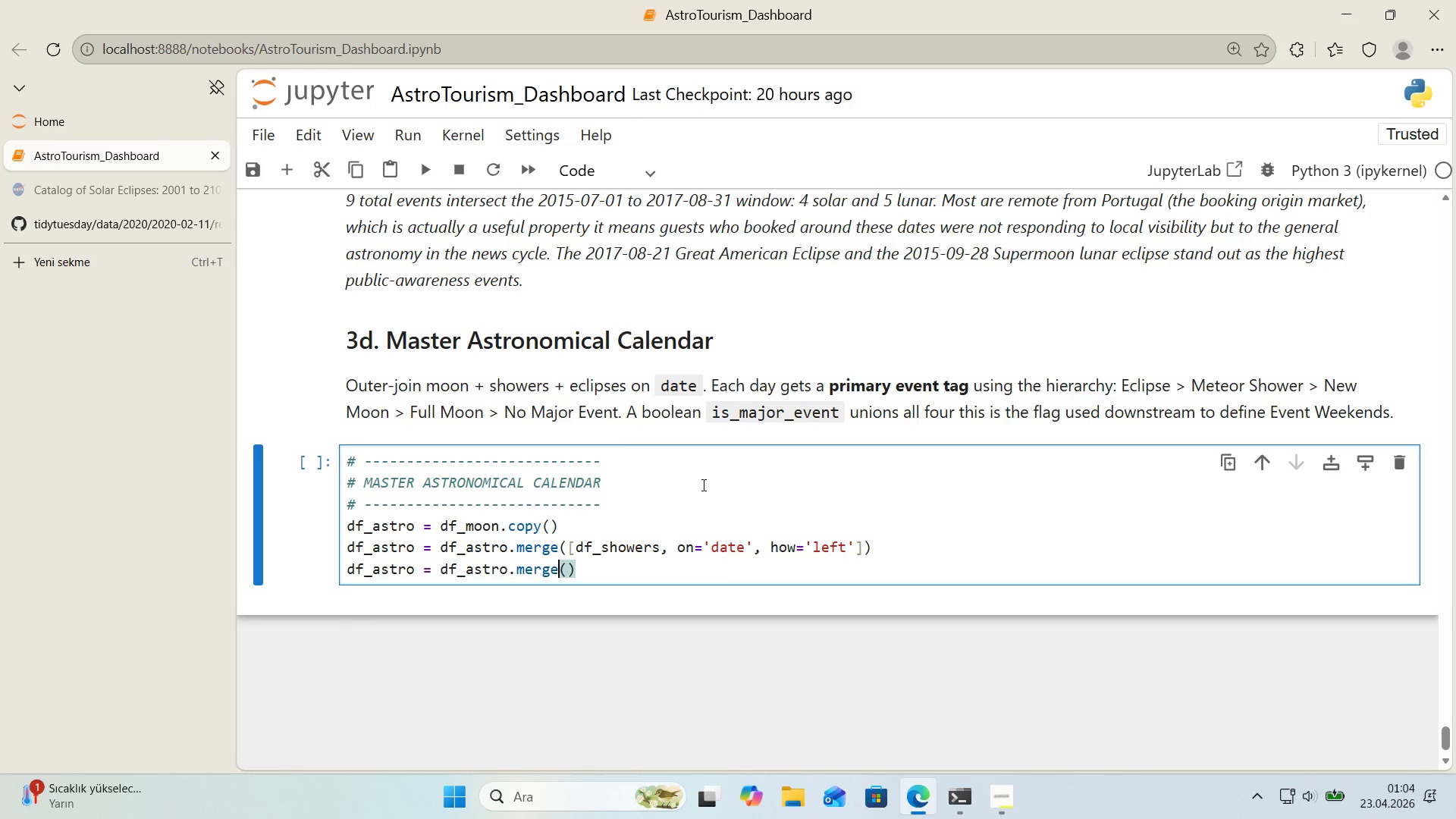 
key(ArrowRight)
 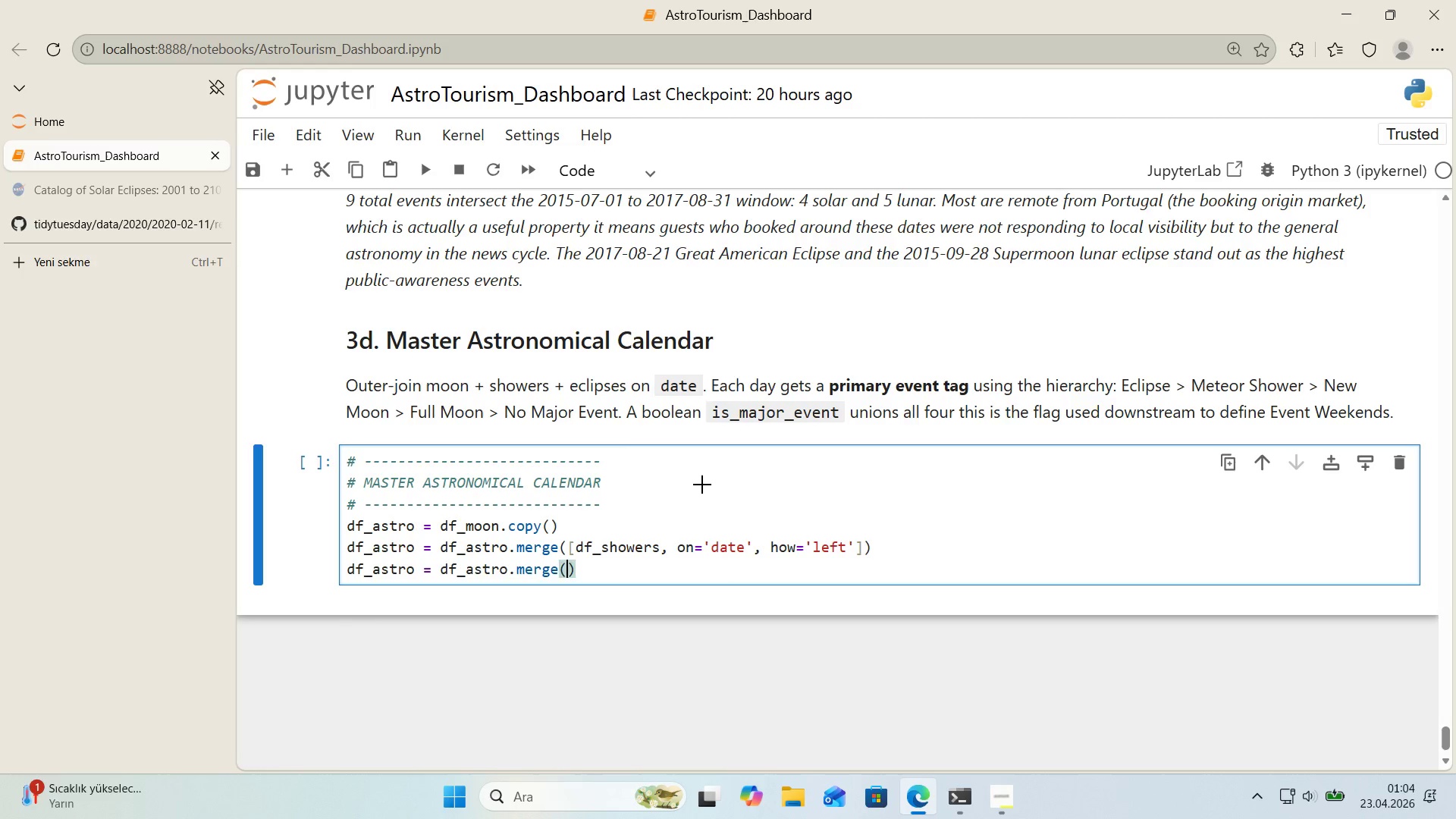 
key(Control+ControlLeft)
 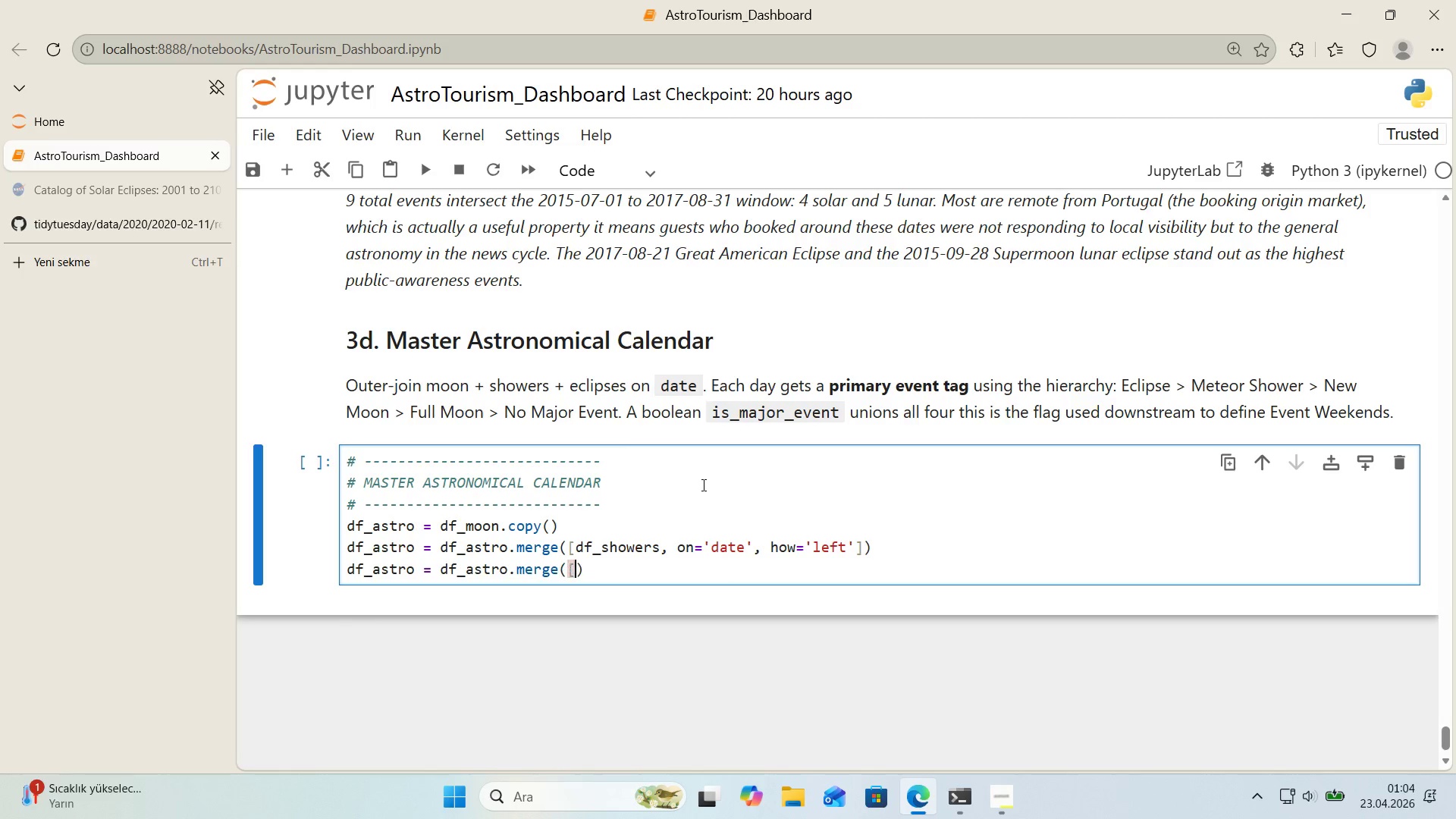 
key(Alt+Control+AltRight)
 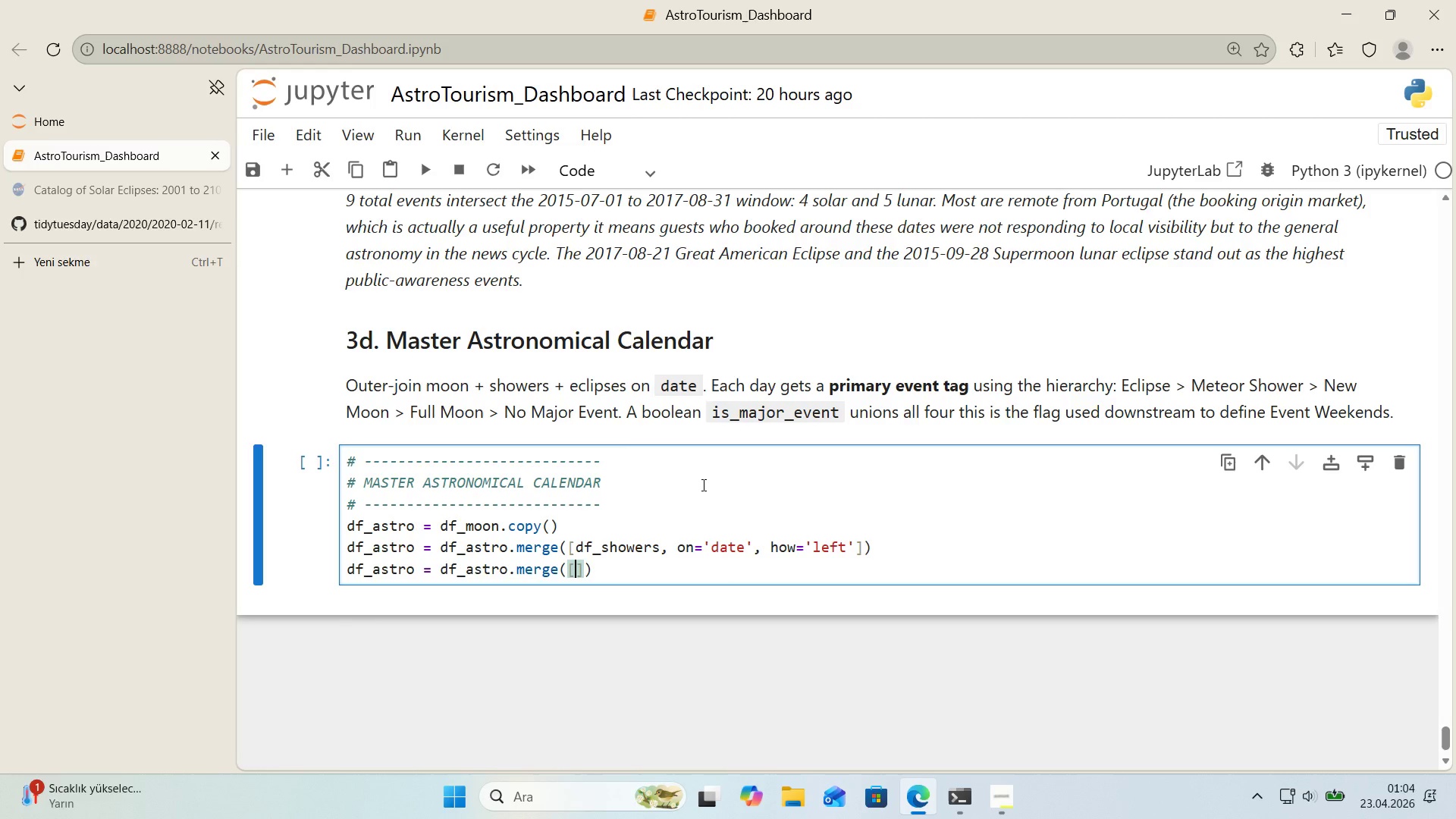 
key(Alt+Control+8)
 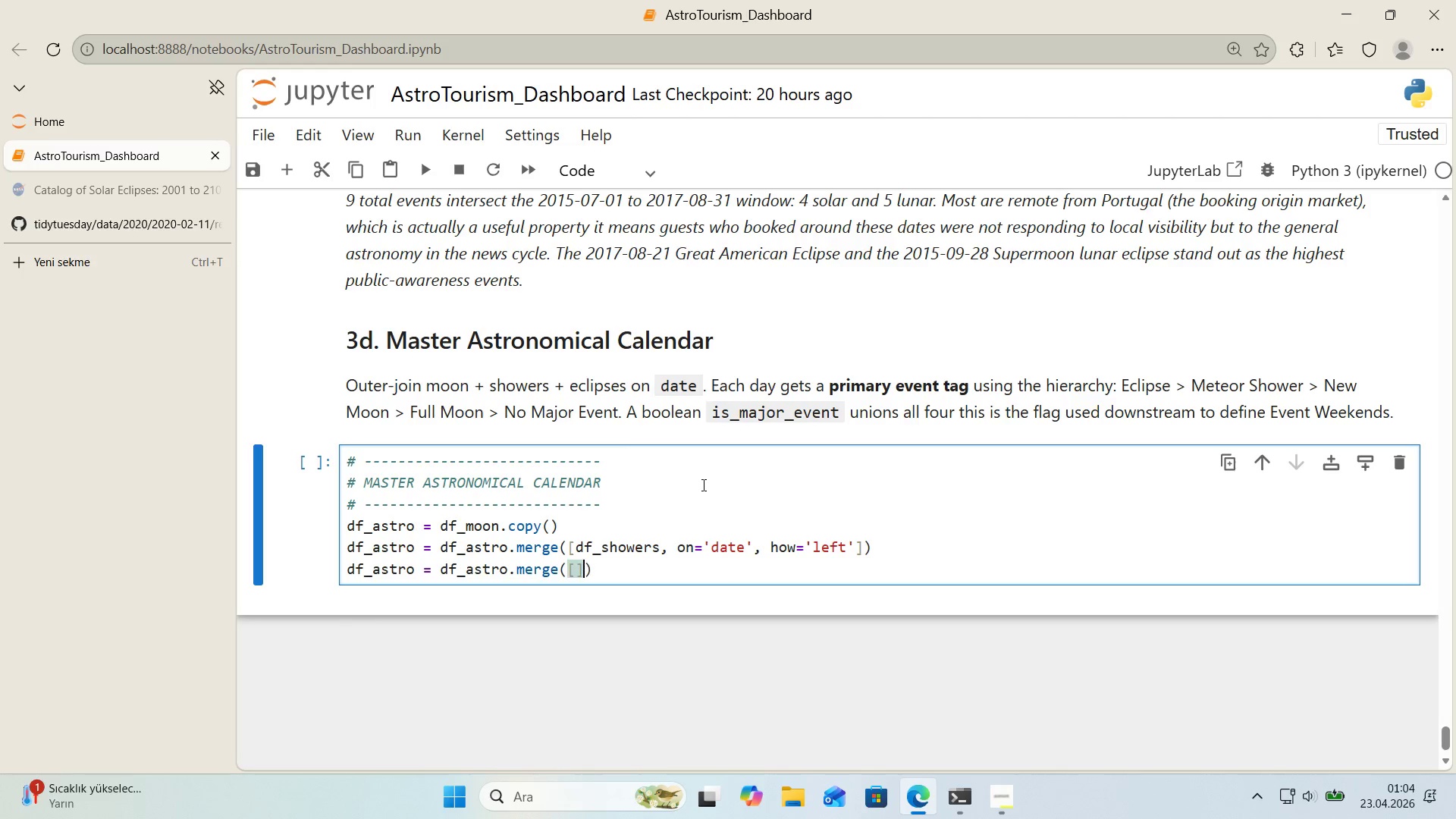 
key(Alt+Control+9)
 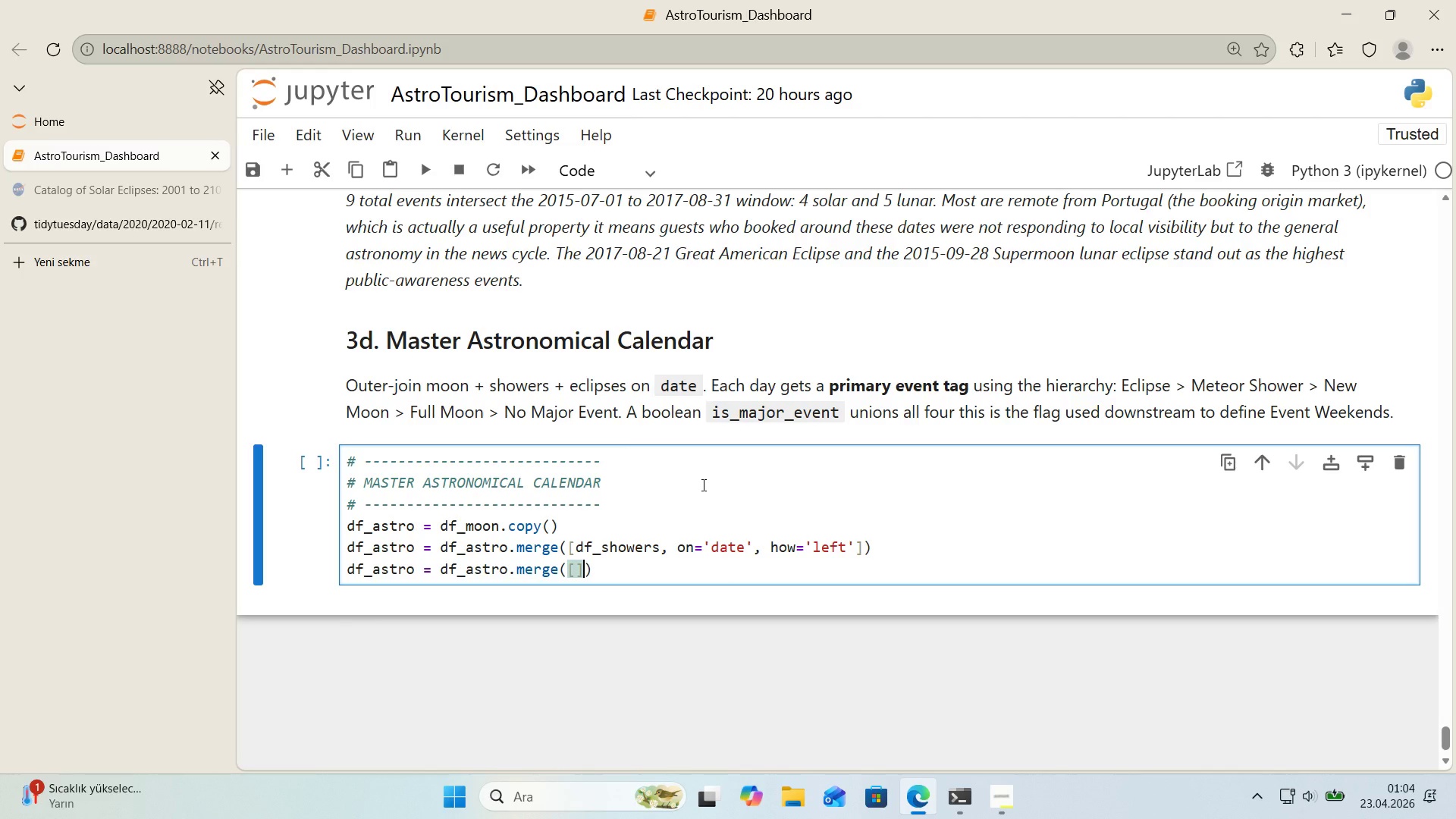 
key(ArrowLeft)
 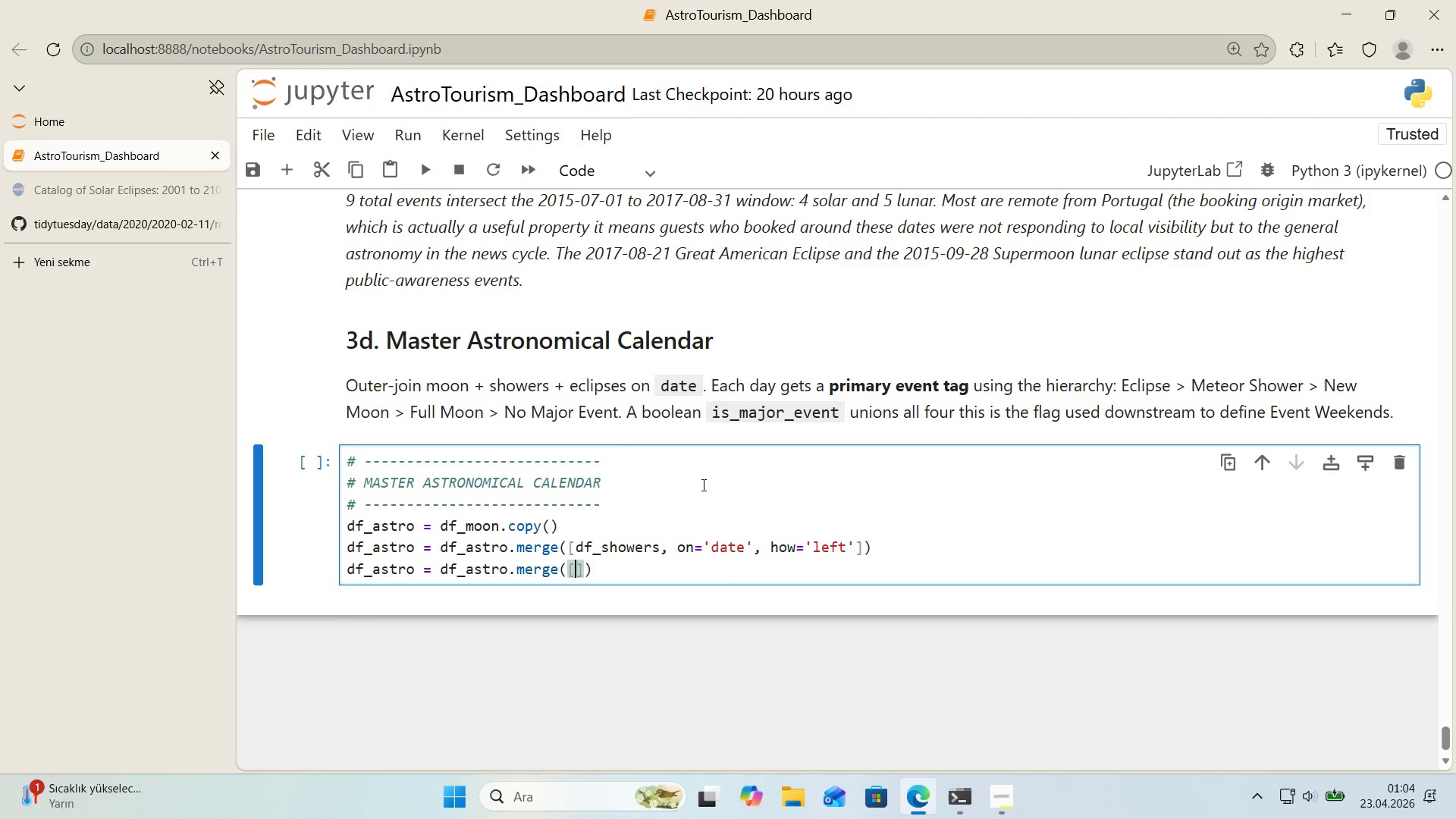 
hold_key(key=ShiftRight, duration=0.52)
 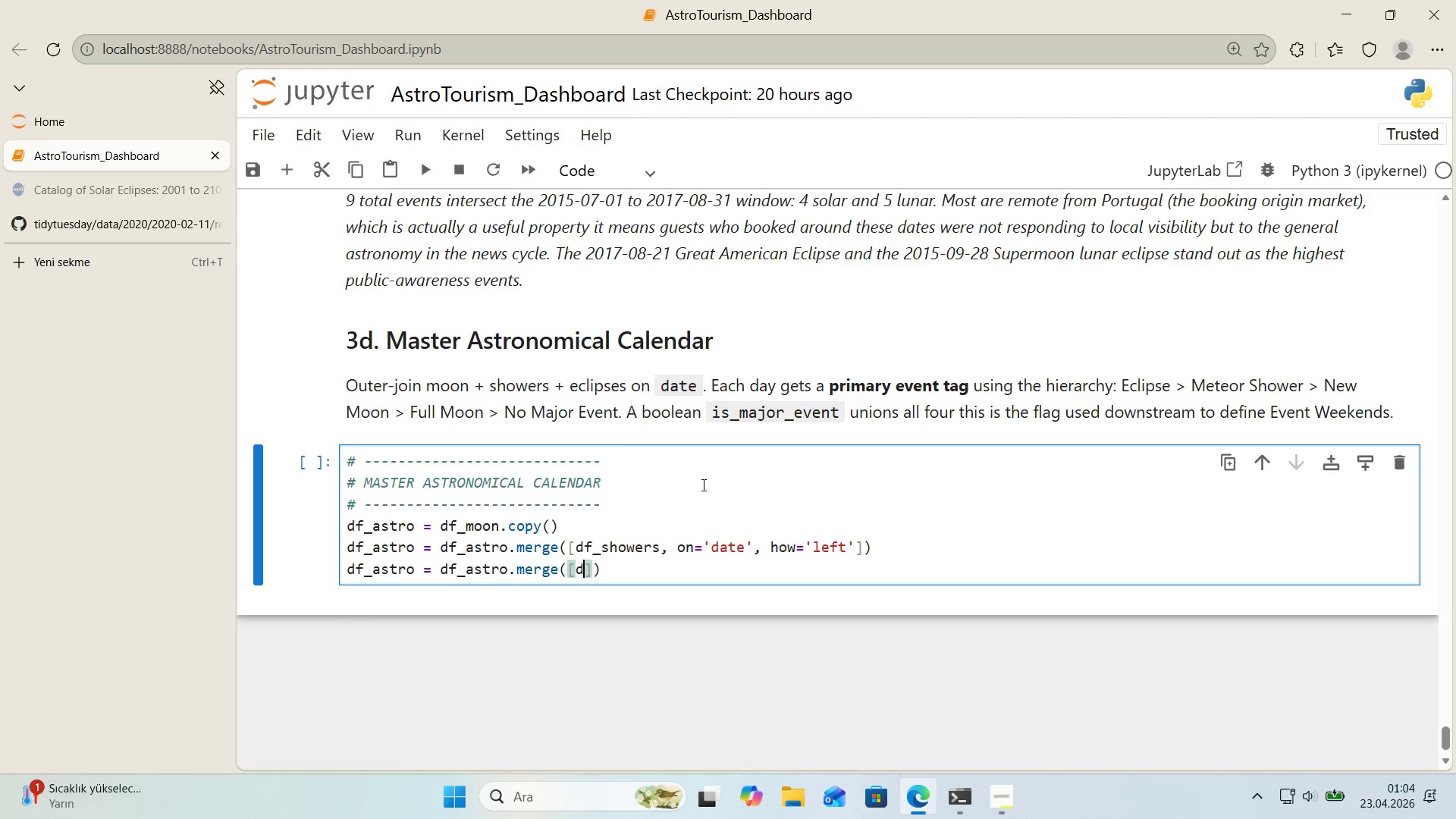 
type(df_ecl'pses, on)@@)
 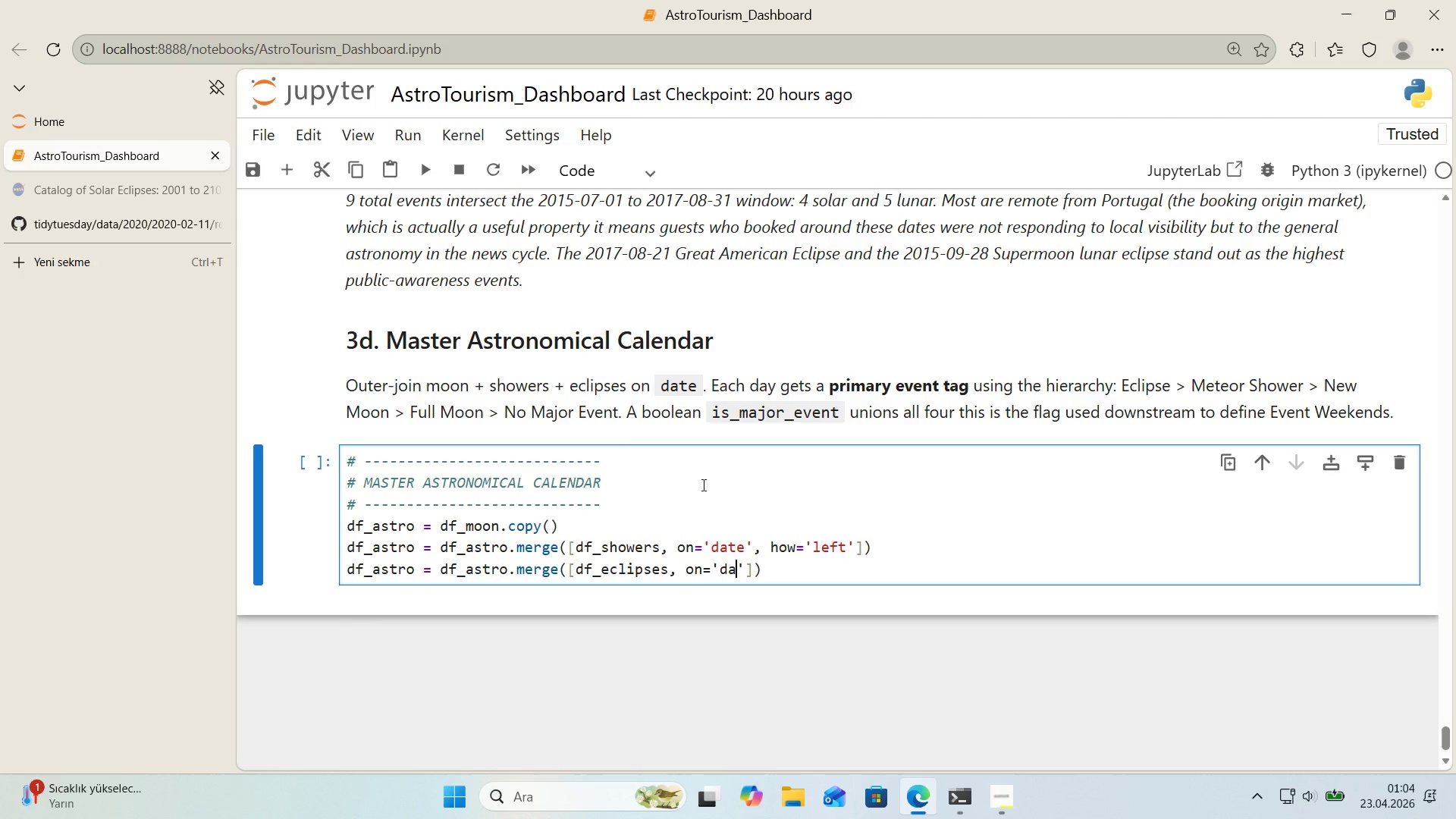 
 